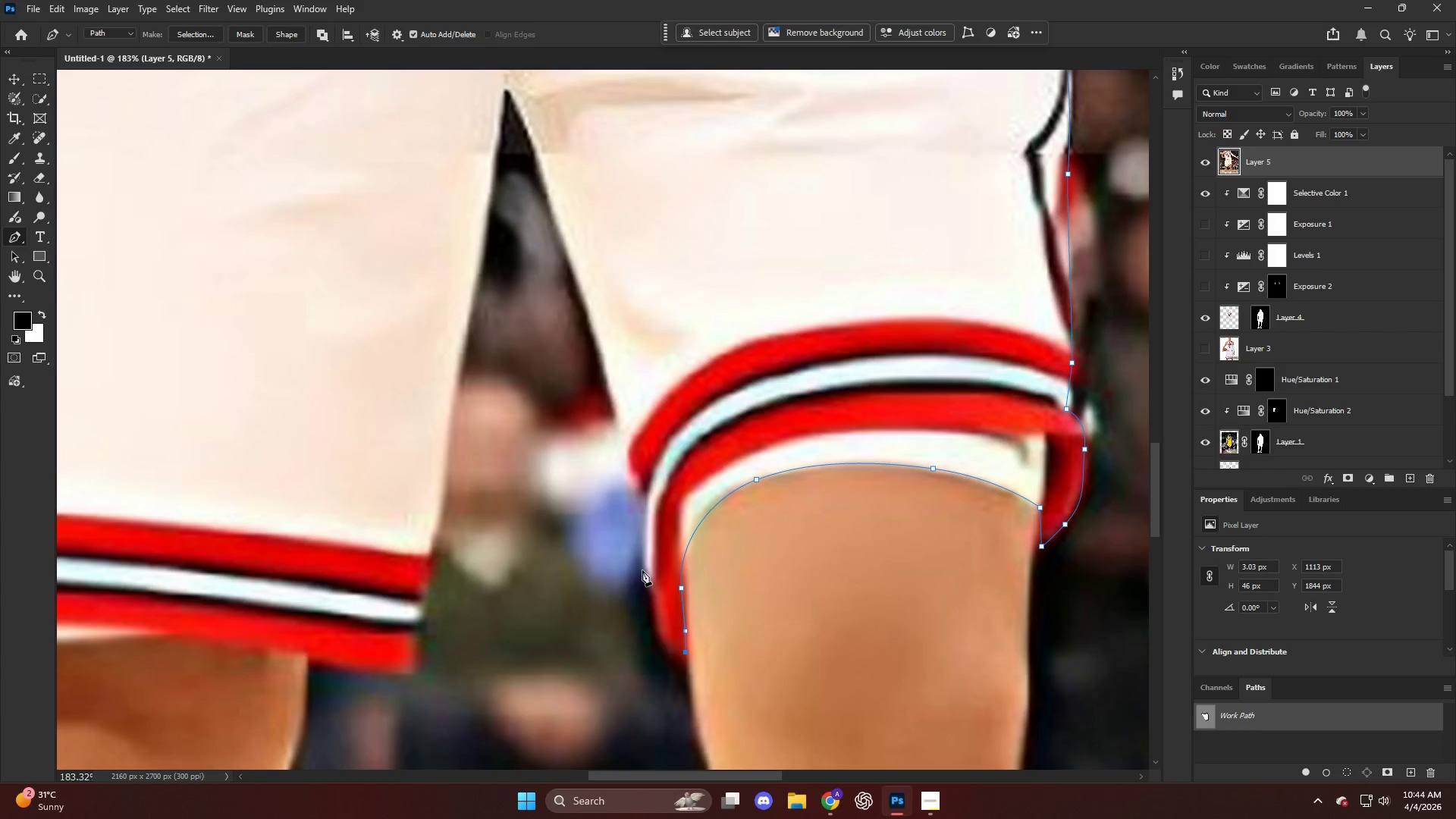 
left_click_drag(start_coordinate=[647, 573], to_coordinate=[642, 473])
 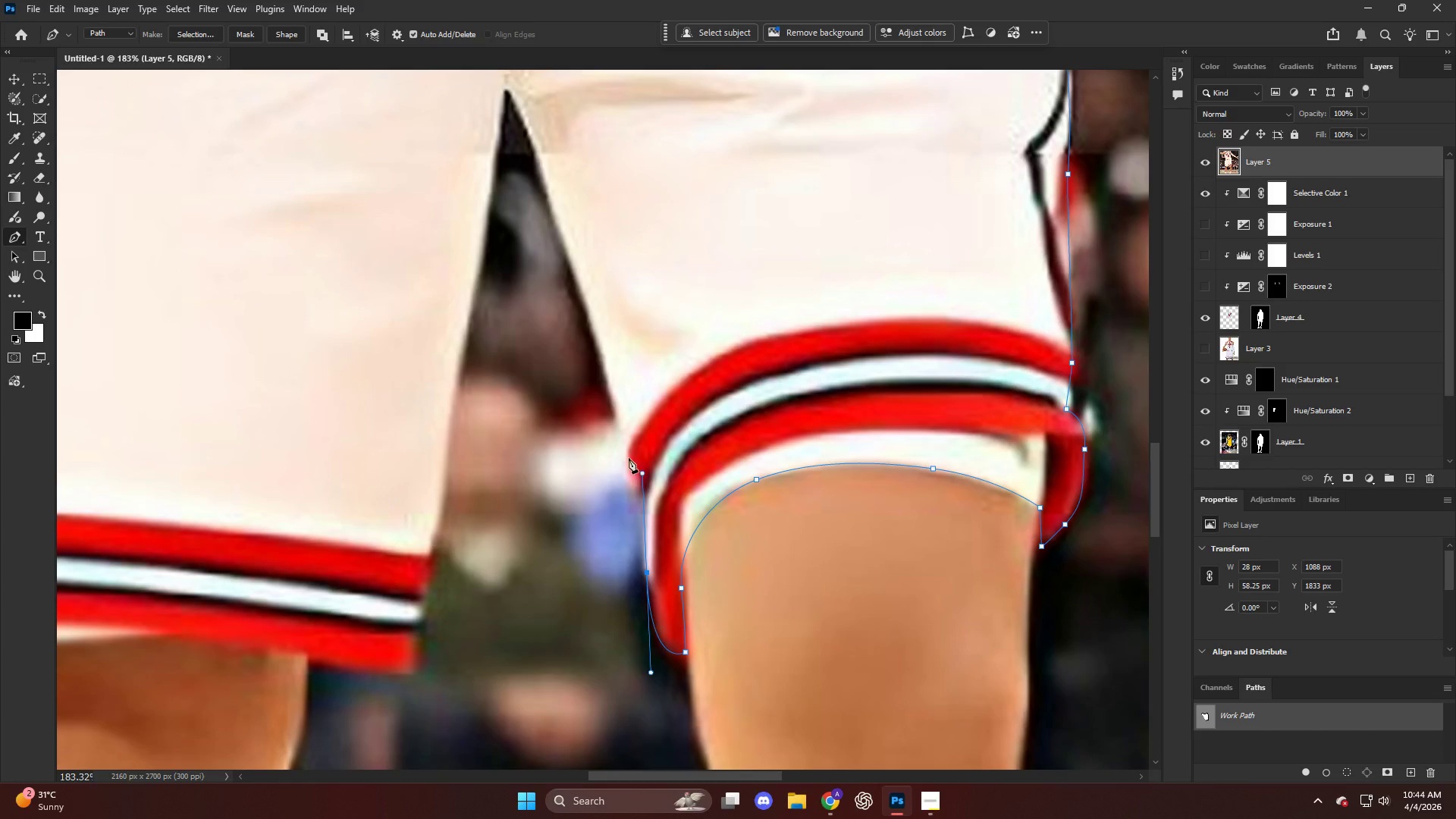 
left_click_drag(start_coordinate=[622, 445], to_coordinate=[621, 441])
 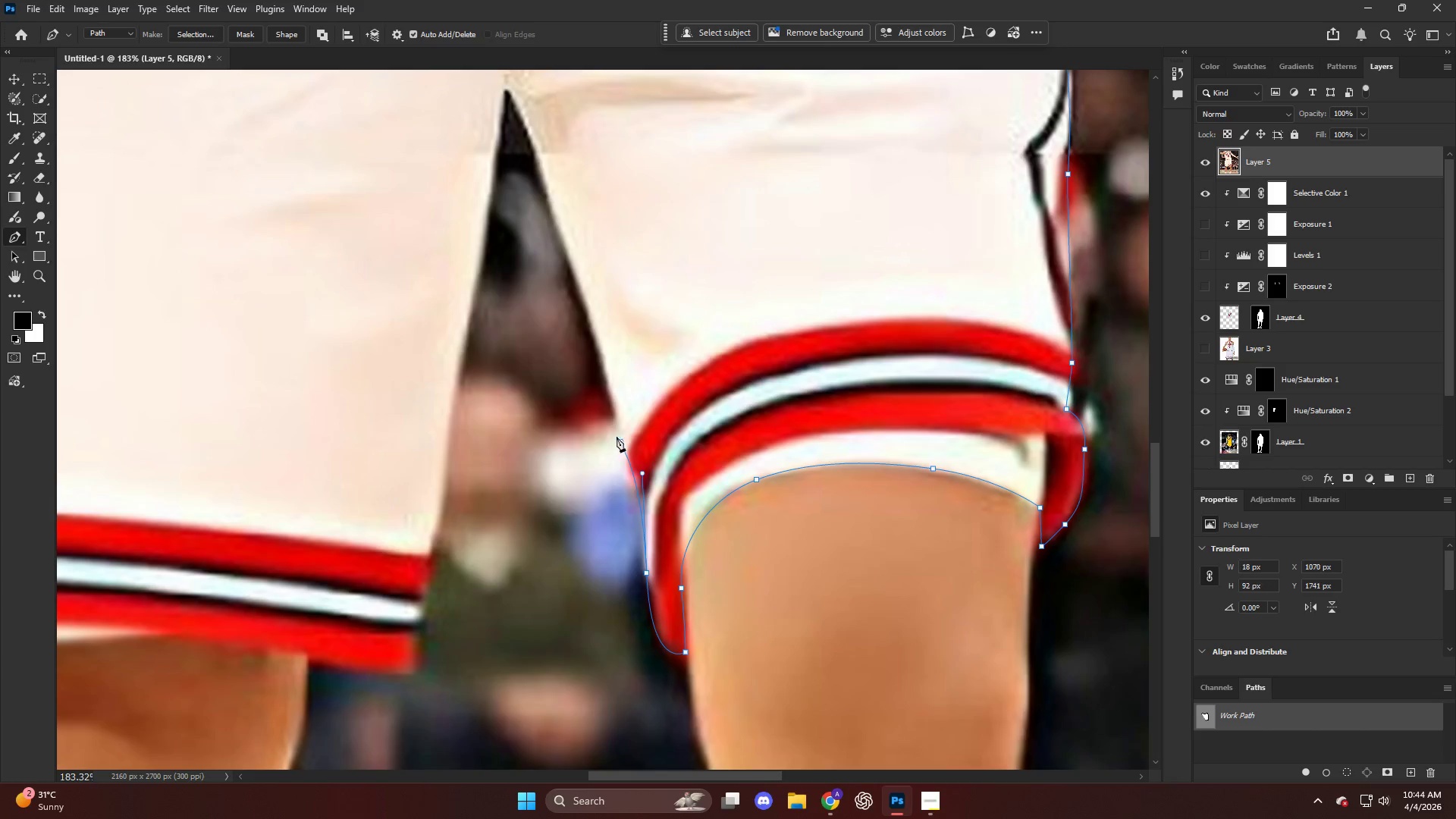 
scroll: coordinate [604, 425], scroll_direction: up, amount: 11.0
 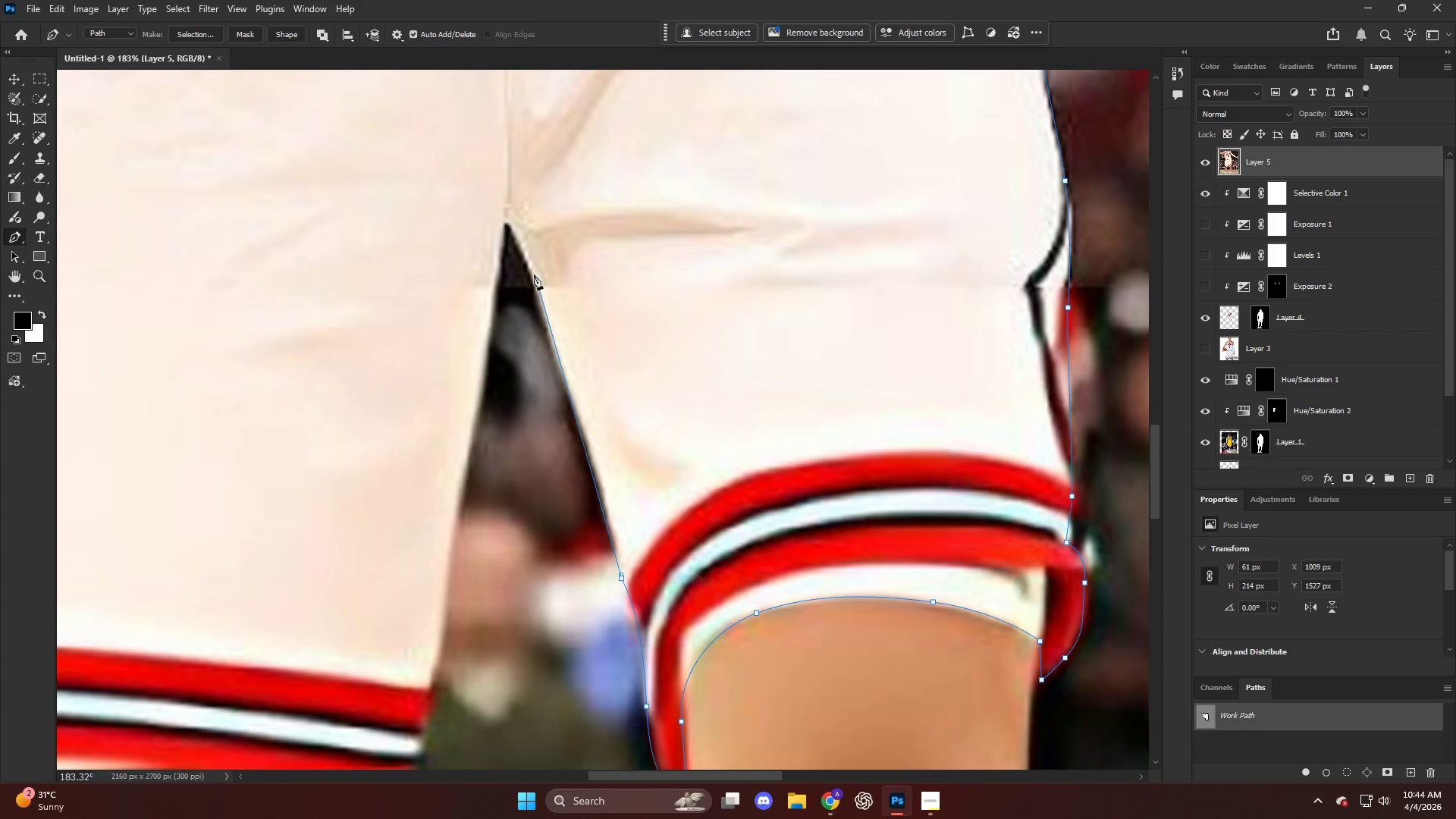 
key(Control+ControlLeft)
 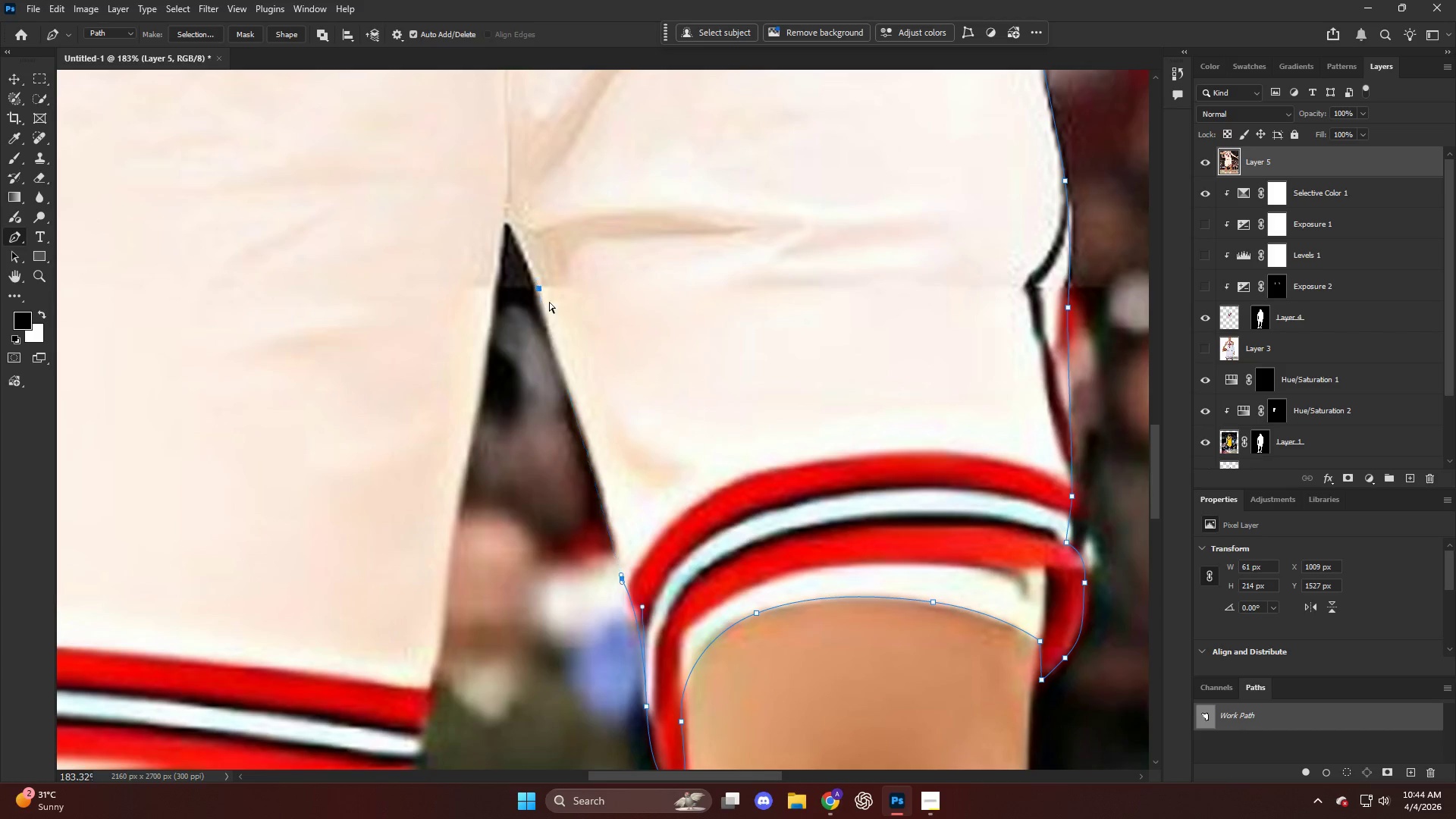 
key(Control+Z)
 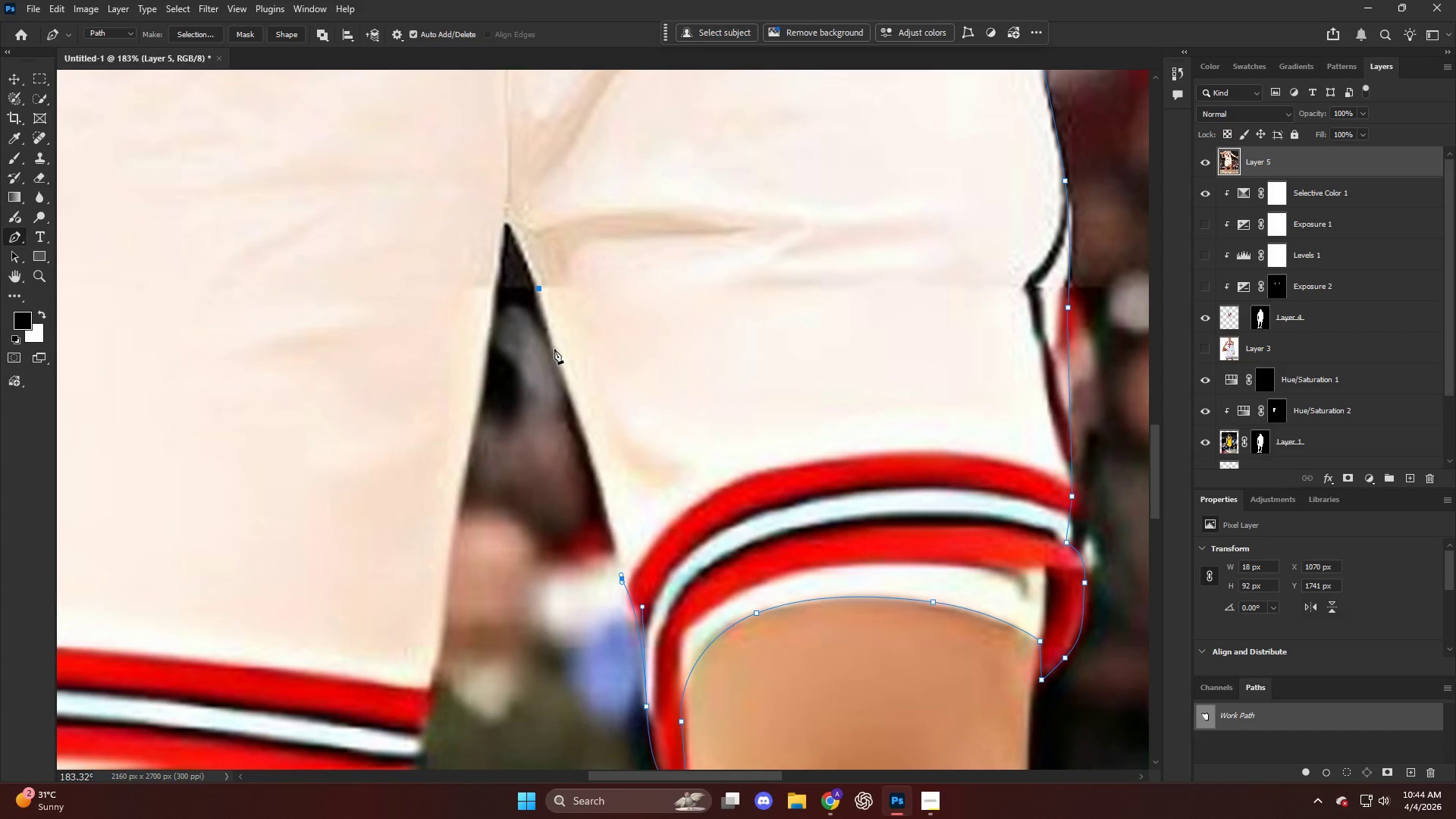 
left_click_drag(start_coordinate=[554, 344], to_coordinate=[508, 223])
 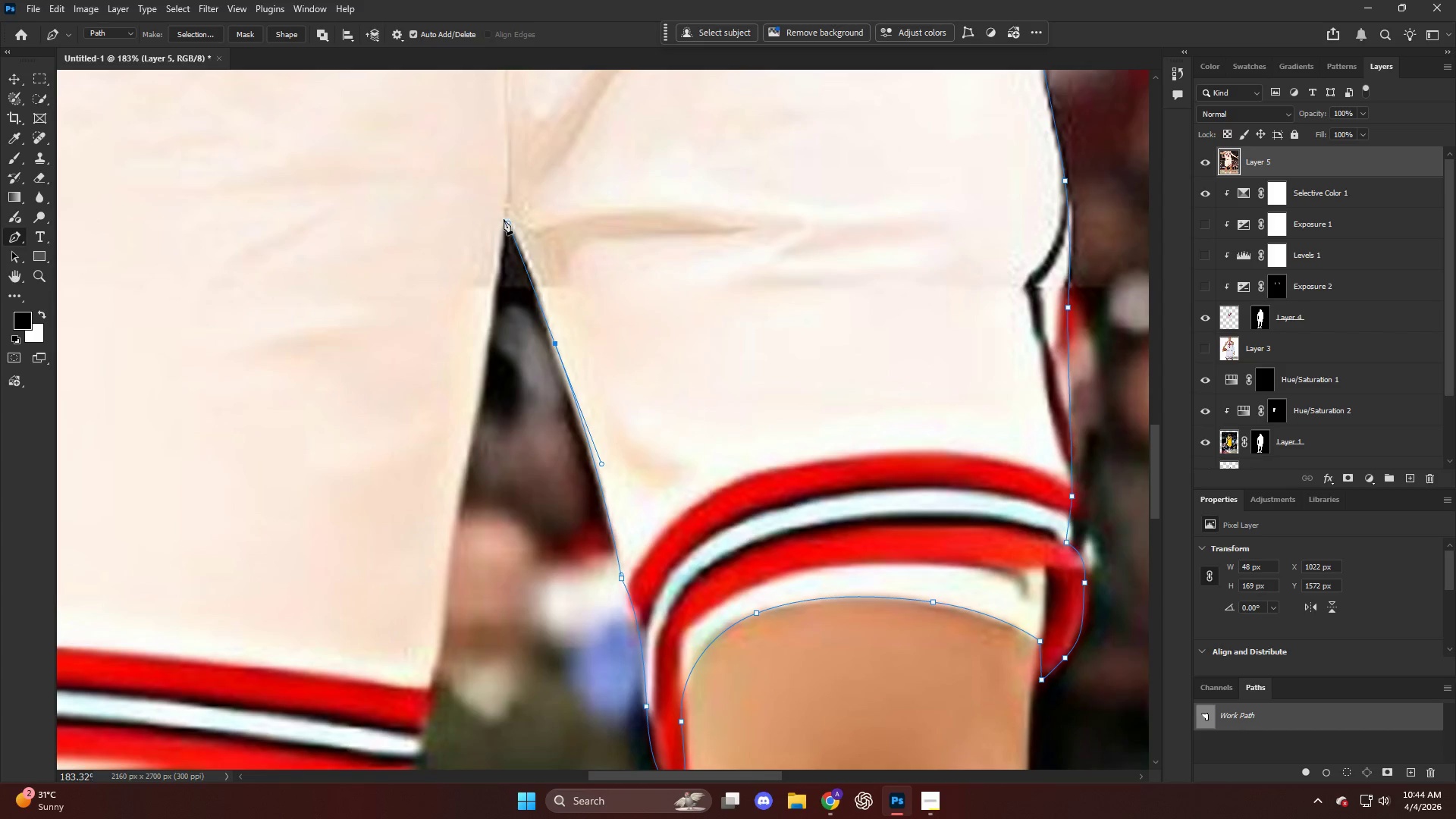 
left_click([506, 221])
 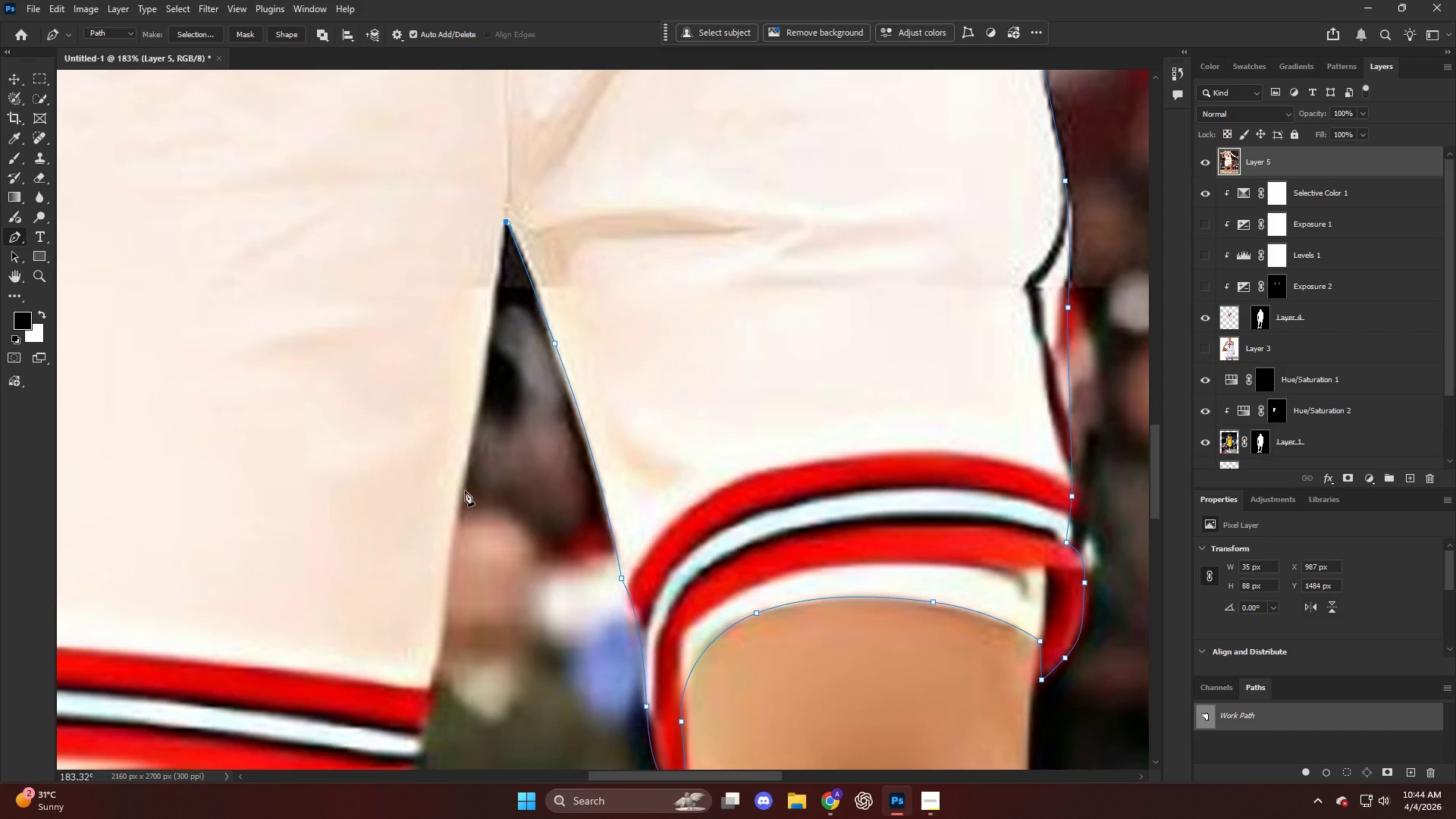 
left_click_drag(start_coordinate=[462, 494], to_coordinate=[450, 549])
 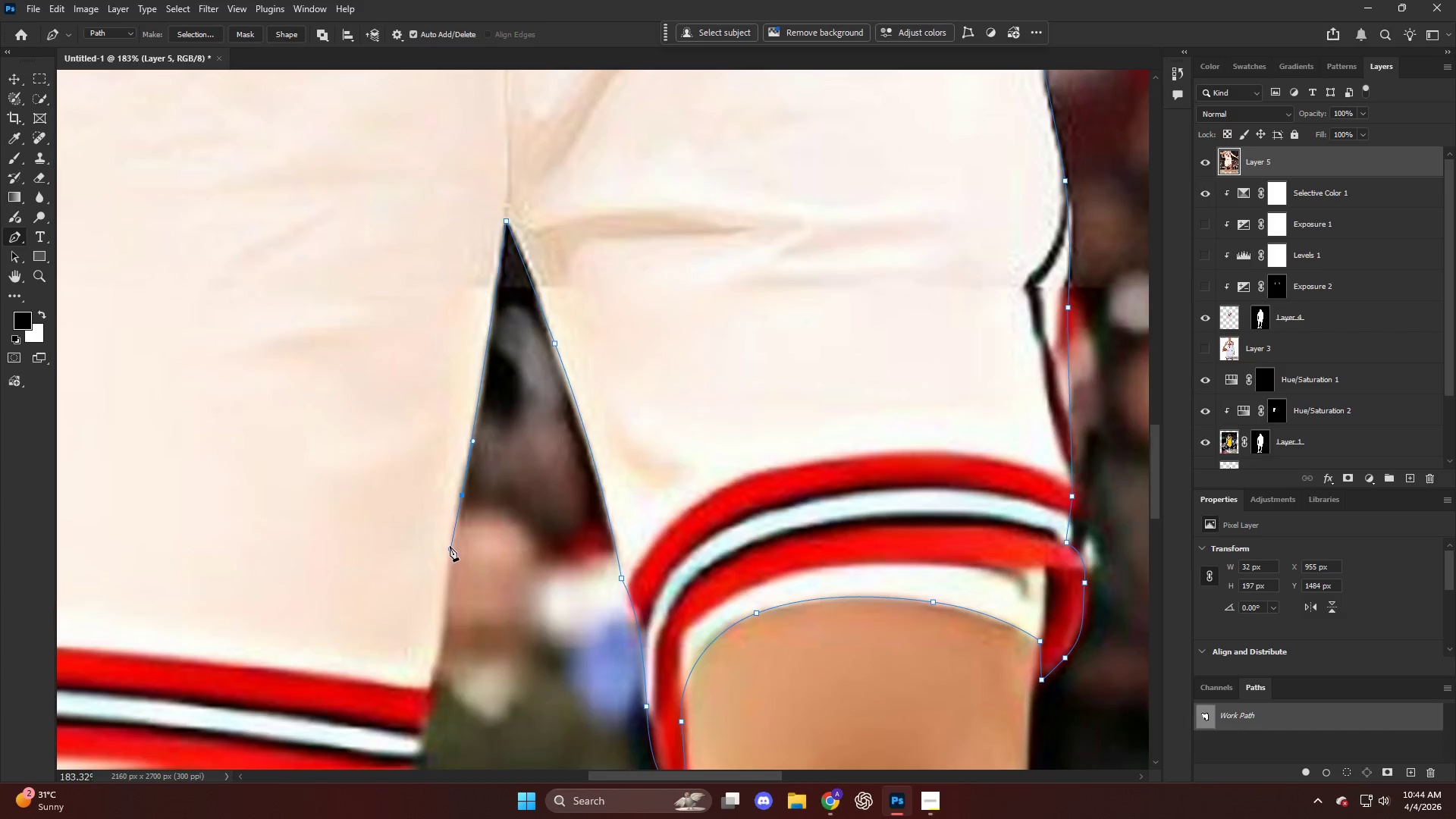 
hold_key(key=AltLeft, duration=0.59)
hold_key(key=ControlLeft, duration=0.75)
hold_key(key=AltLeft, duration=0.92)
scroll: coordinate [821, 511], scroll_direction: up, amount: 13.0
 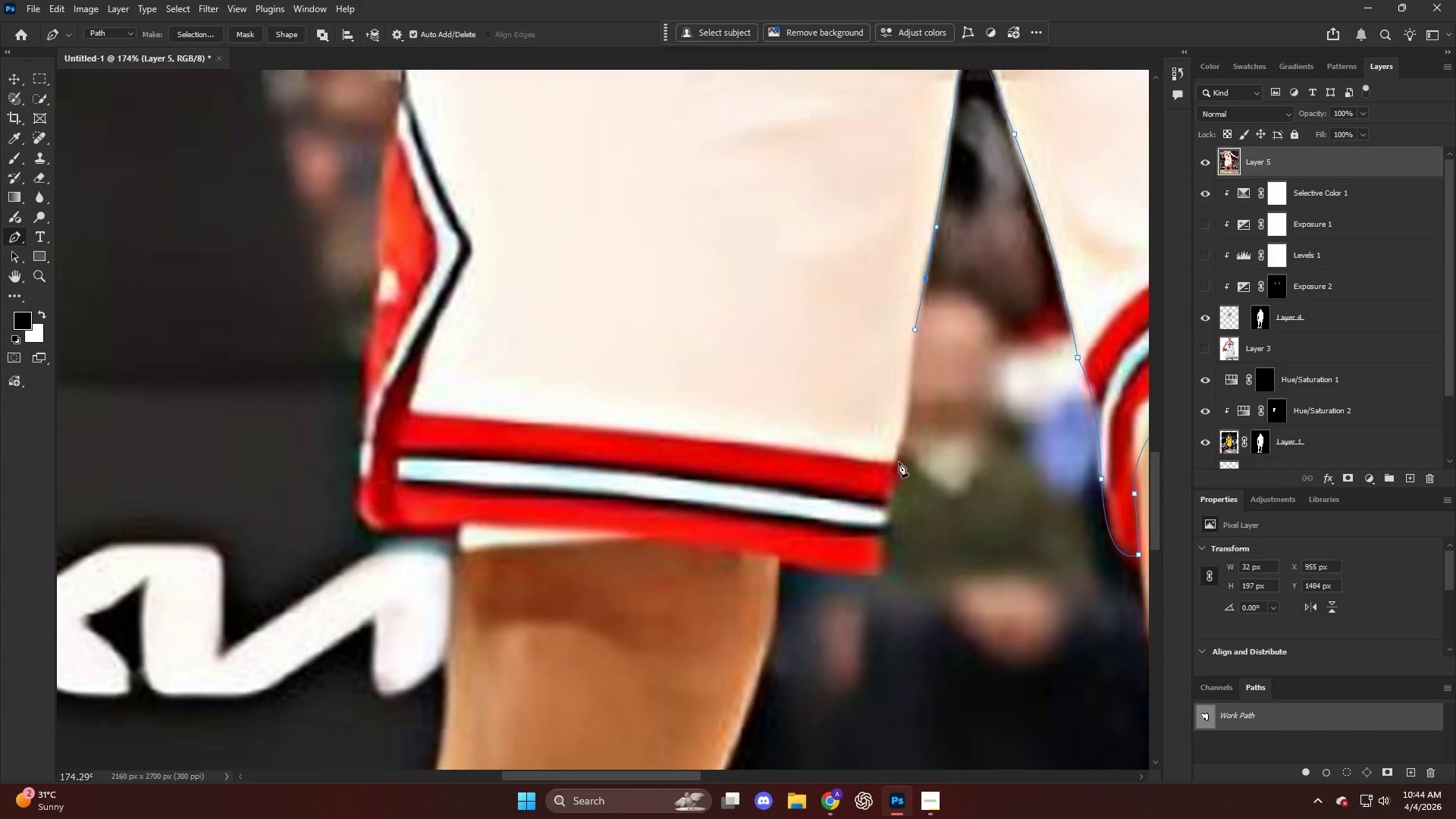 
left_click_drag(start_coordinate=[901, 438], to_coordinate=[899, 459])
 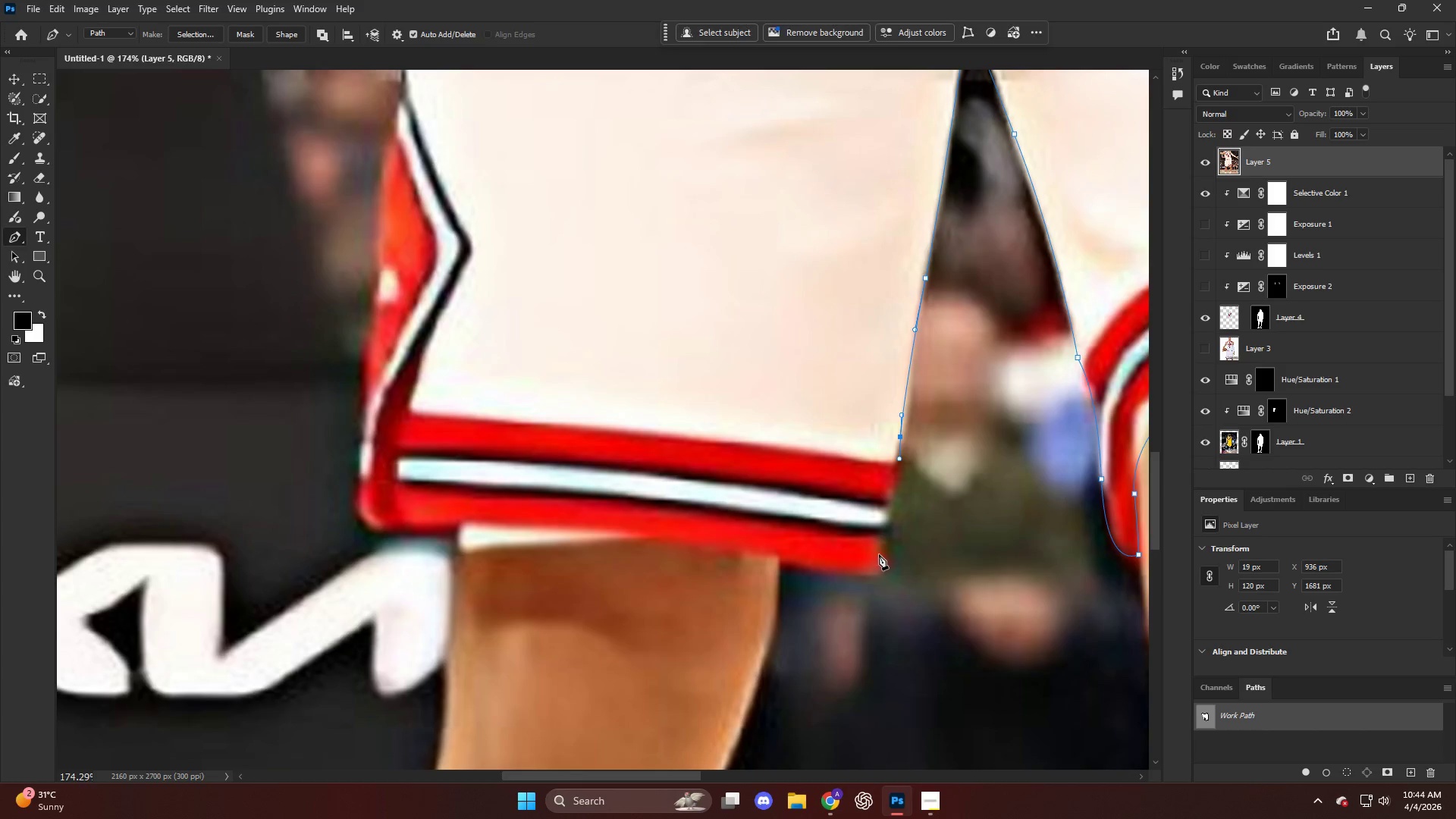 
left_click_drag(start_coordinate=[882, 558], to_coordinate=[882, 564])
 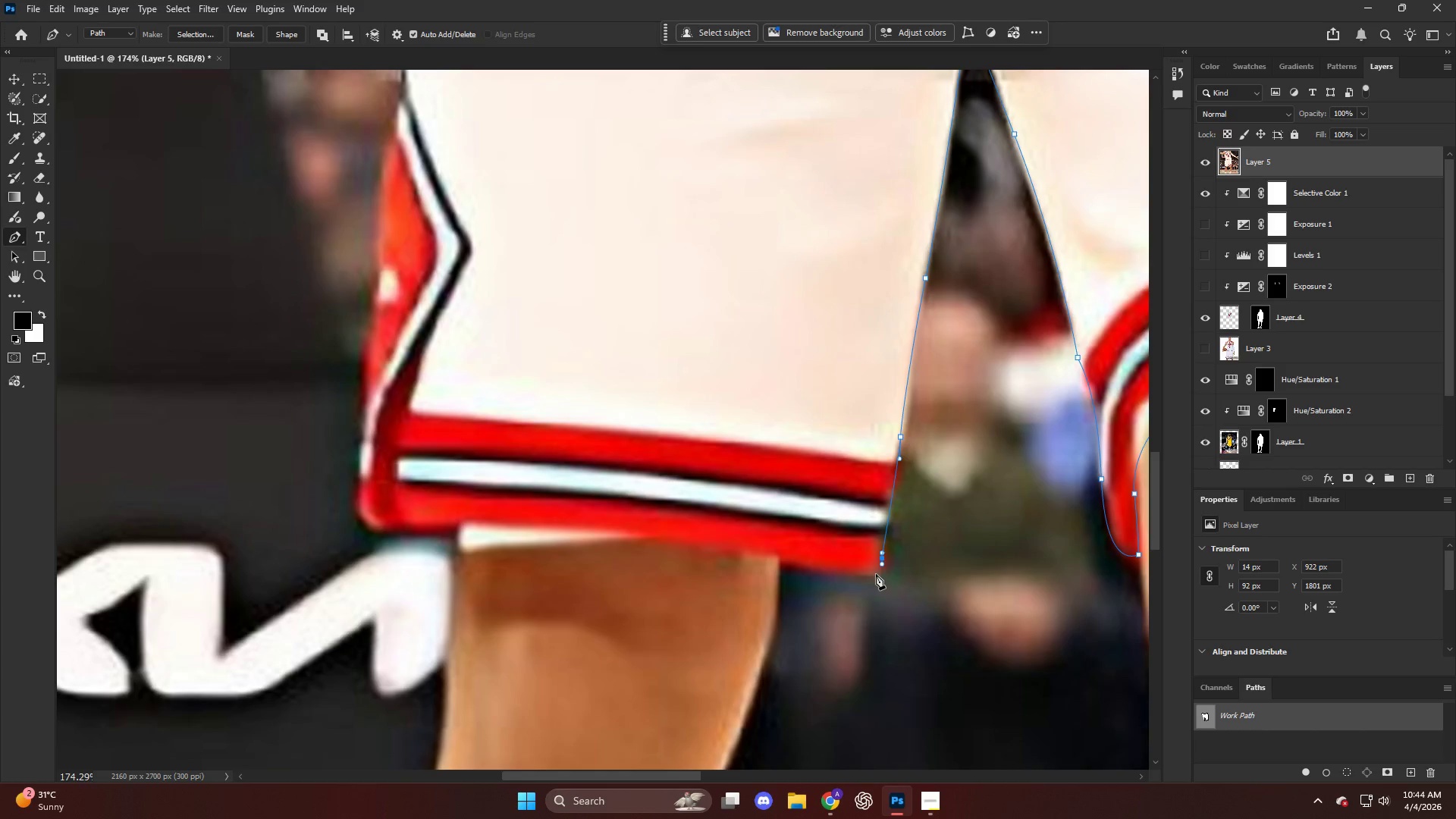 
left_click_drag(start_coordinate=[876, 574], to_coordinate=[871, 572])
 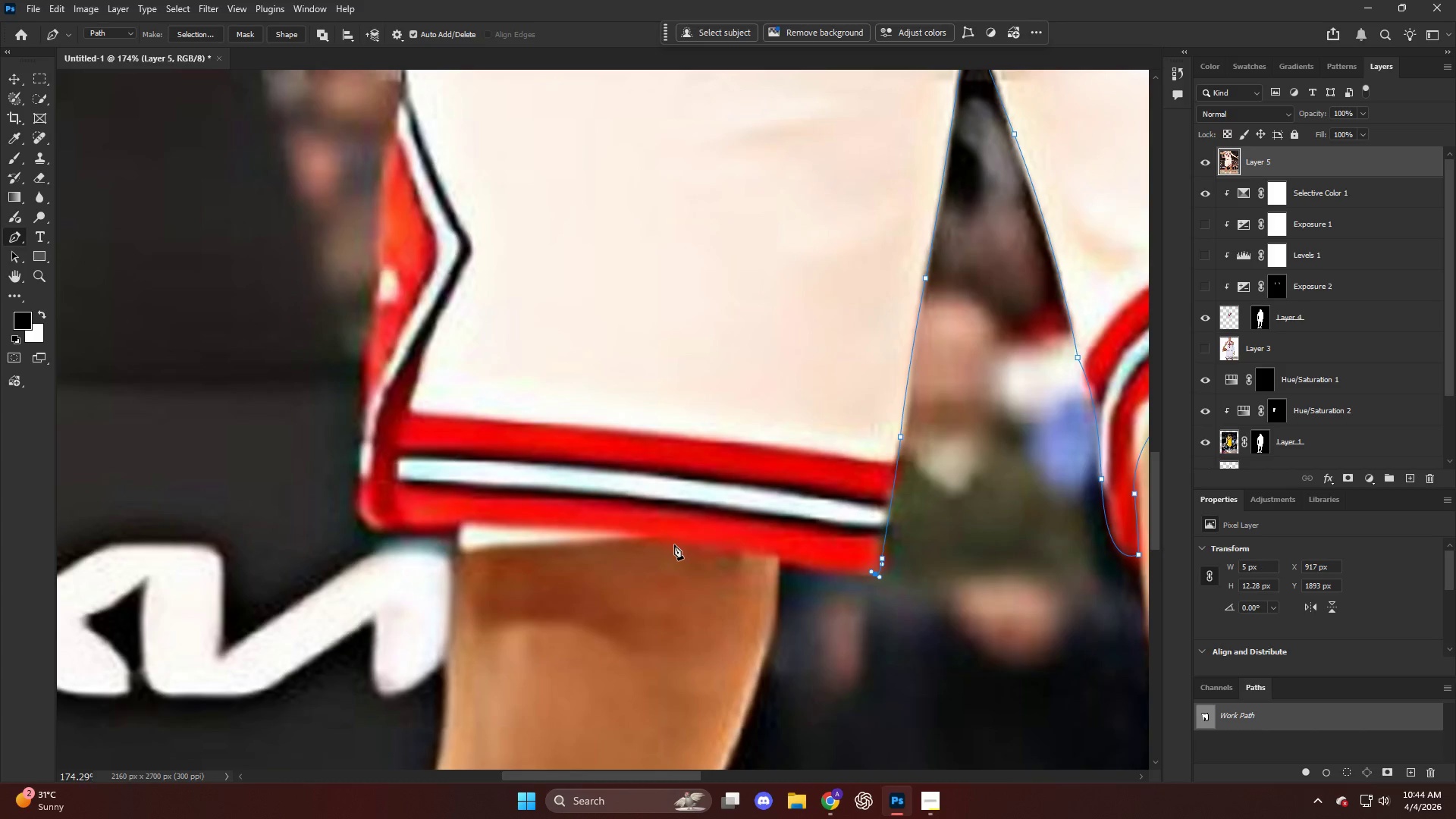 
left_click_drag(start_coordinate=[667, 540], to_coordinate=[622, 535])
 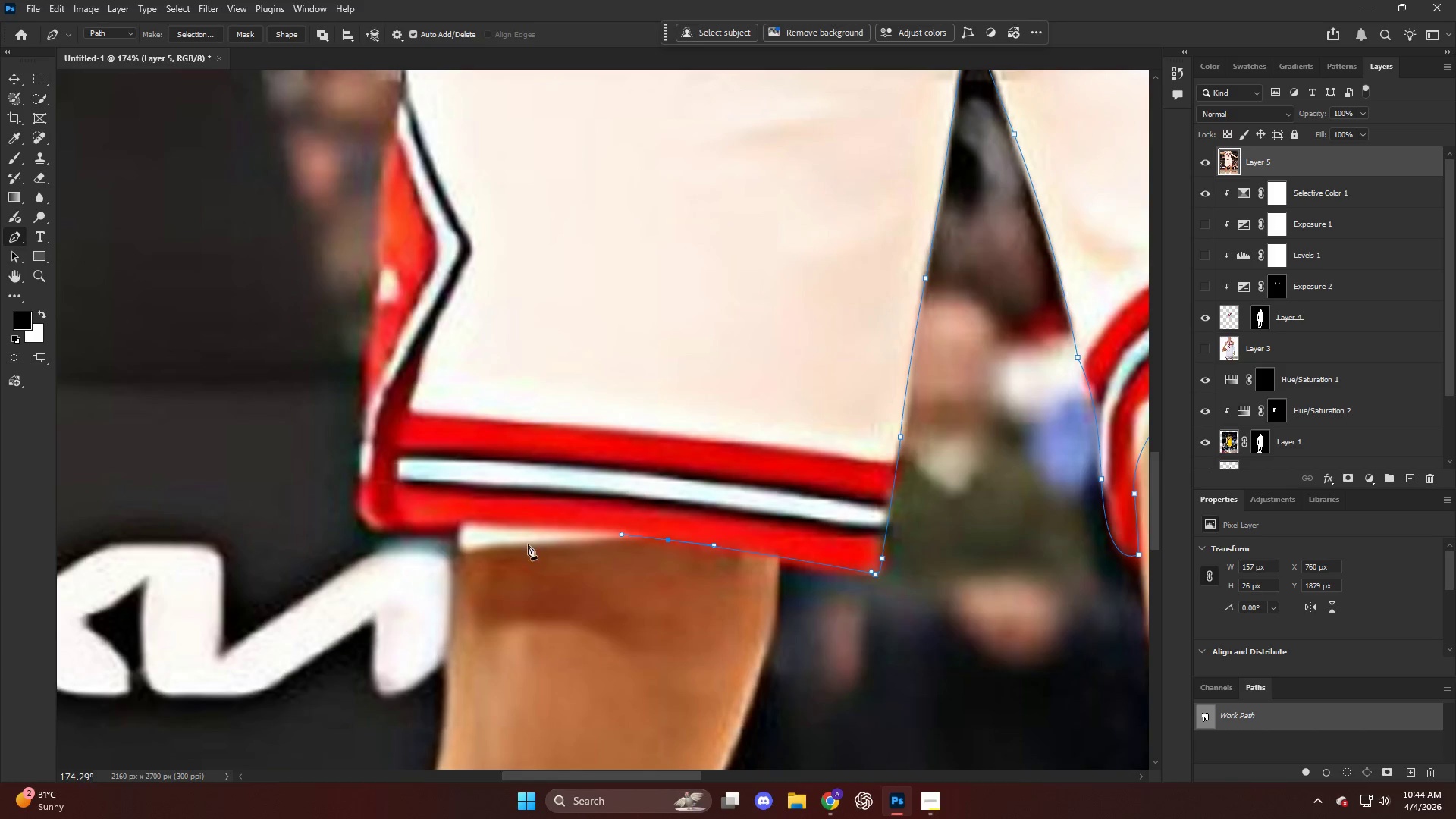 
left_click_drag(start_coordinate=[523, 544], to_coordinate=[462, 550])
 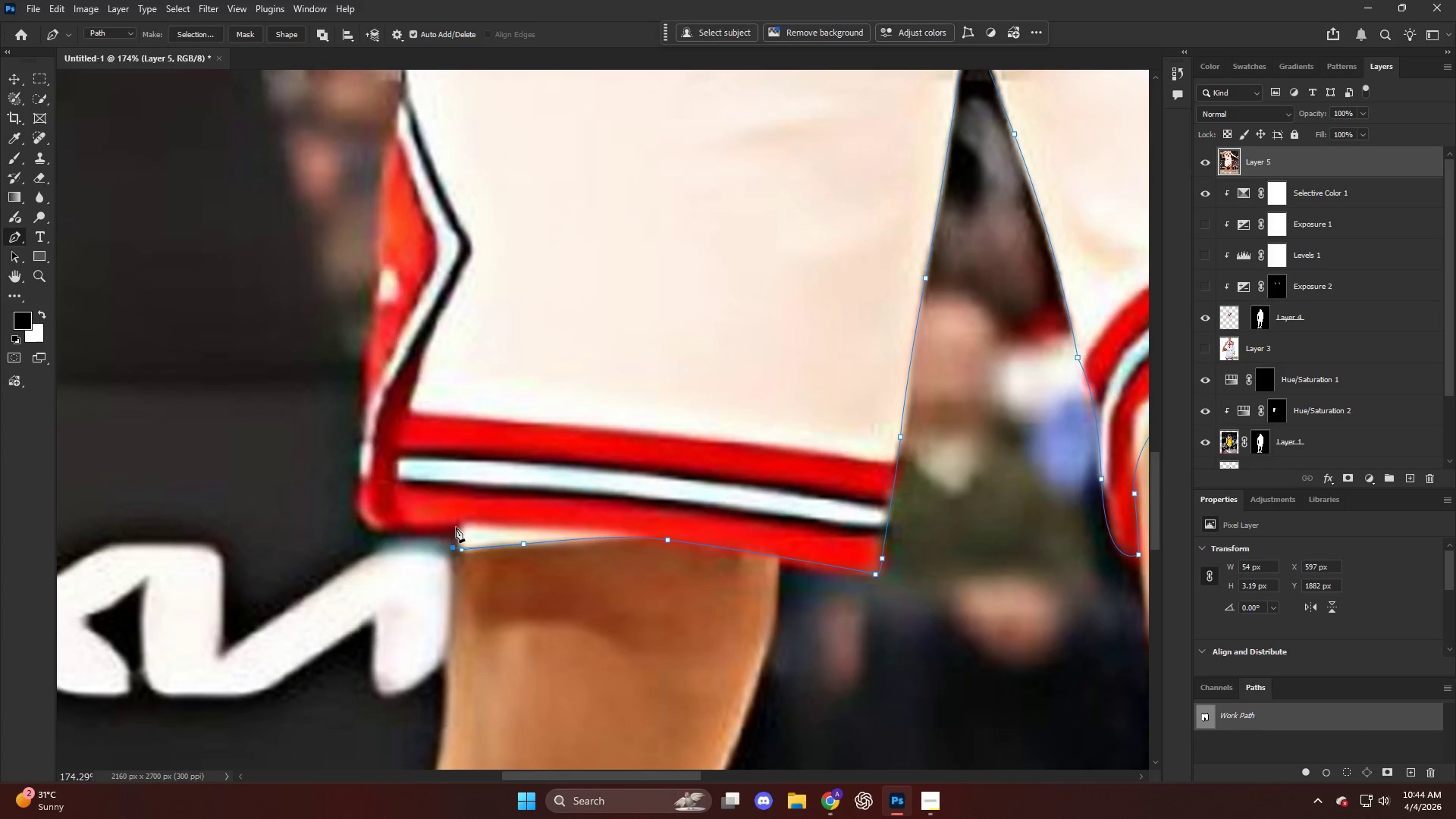 
left_click_drag(start_coordinate=[455, 526], to_coordinate=[451, 526])
 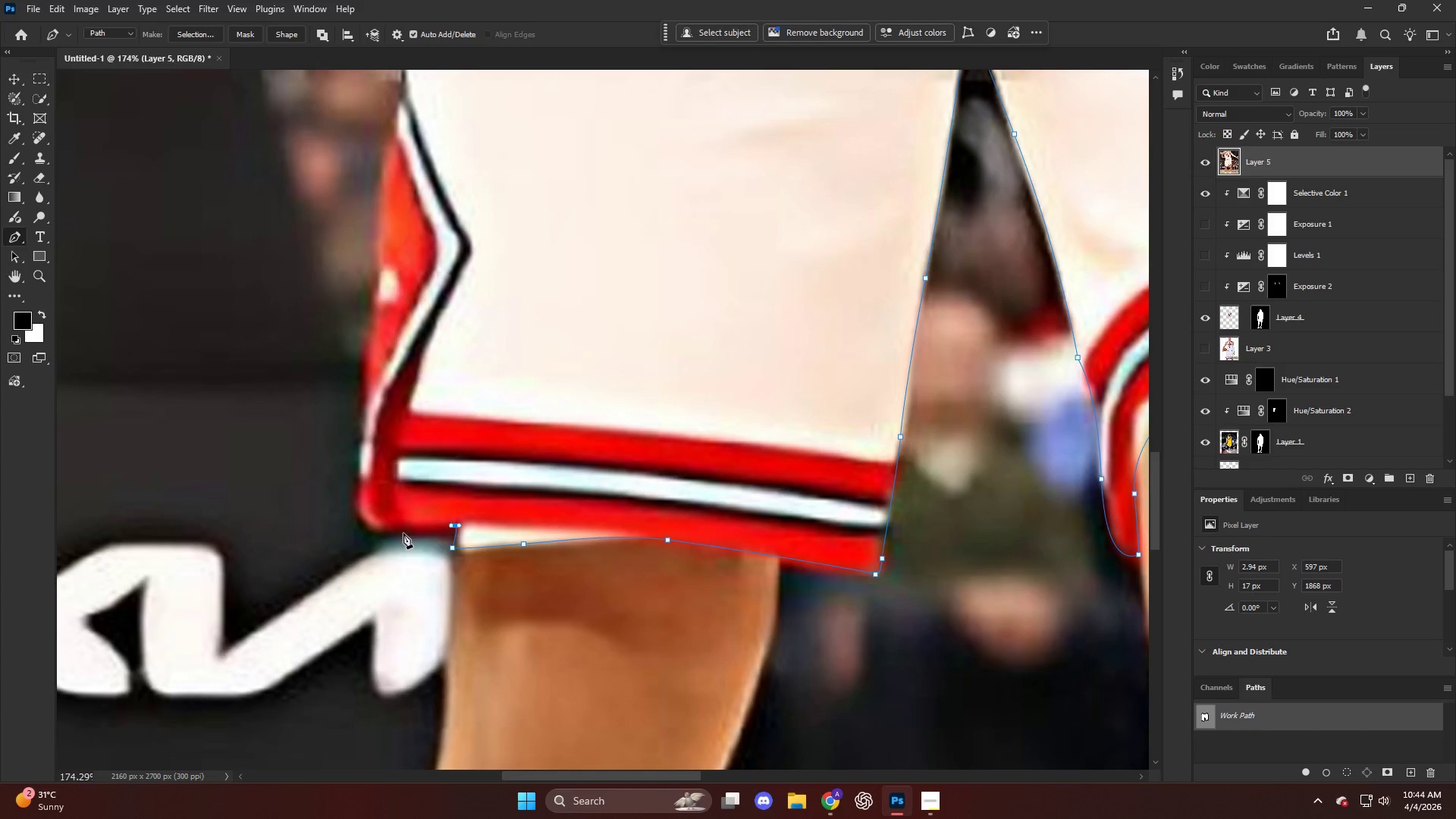 
left_click_drag(start_coordinate=[398, 532], to_coordinate=[376, 531])
 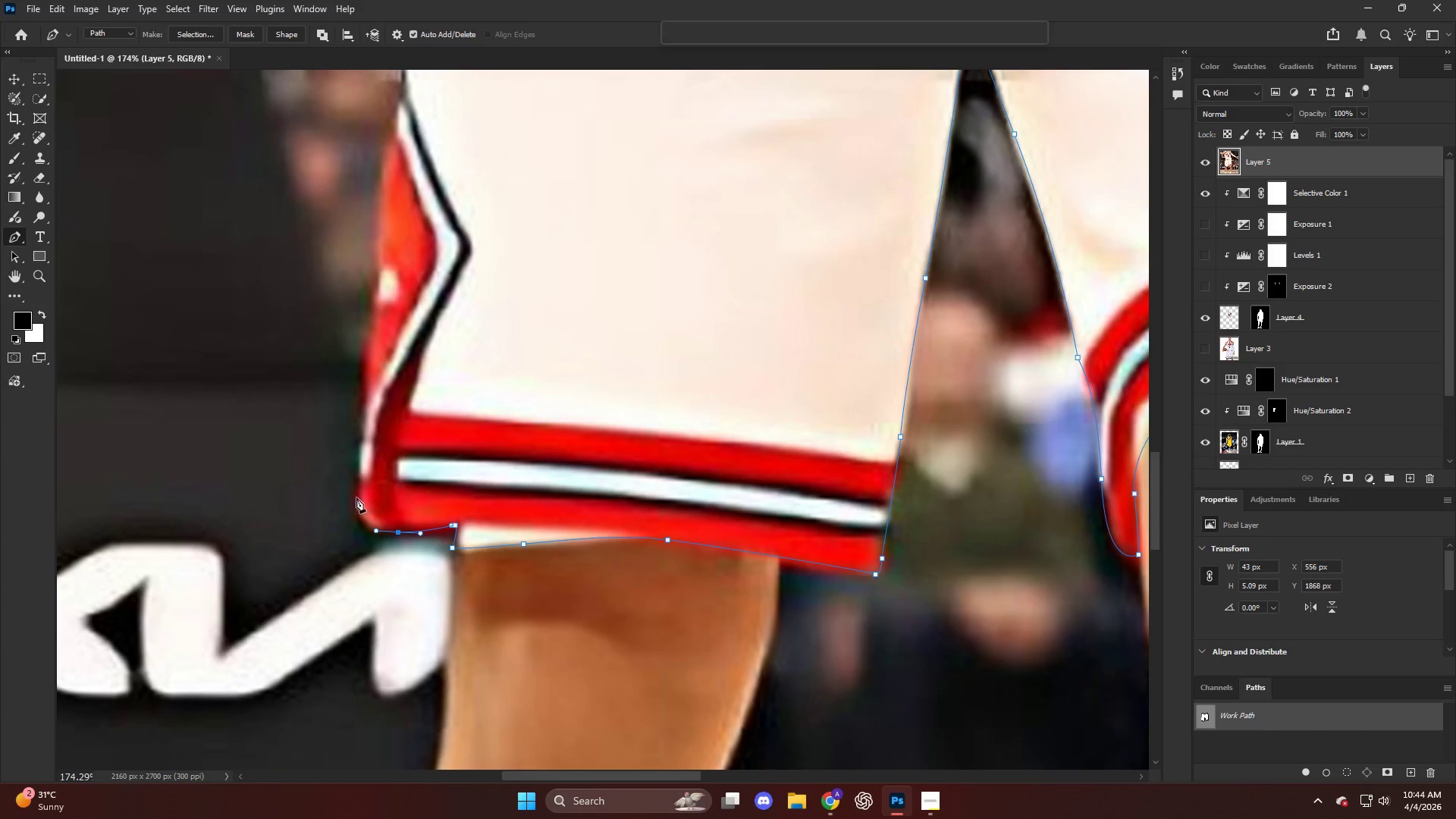 
left_click_drag(start_coordinate=[356, 497], to_coordinate=[358, 454])
 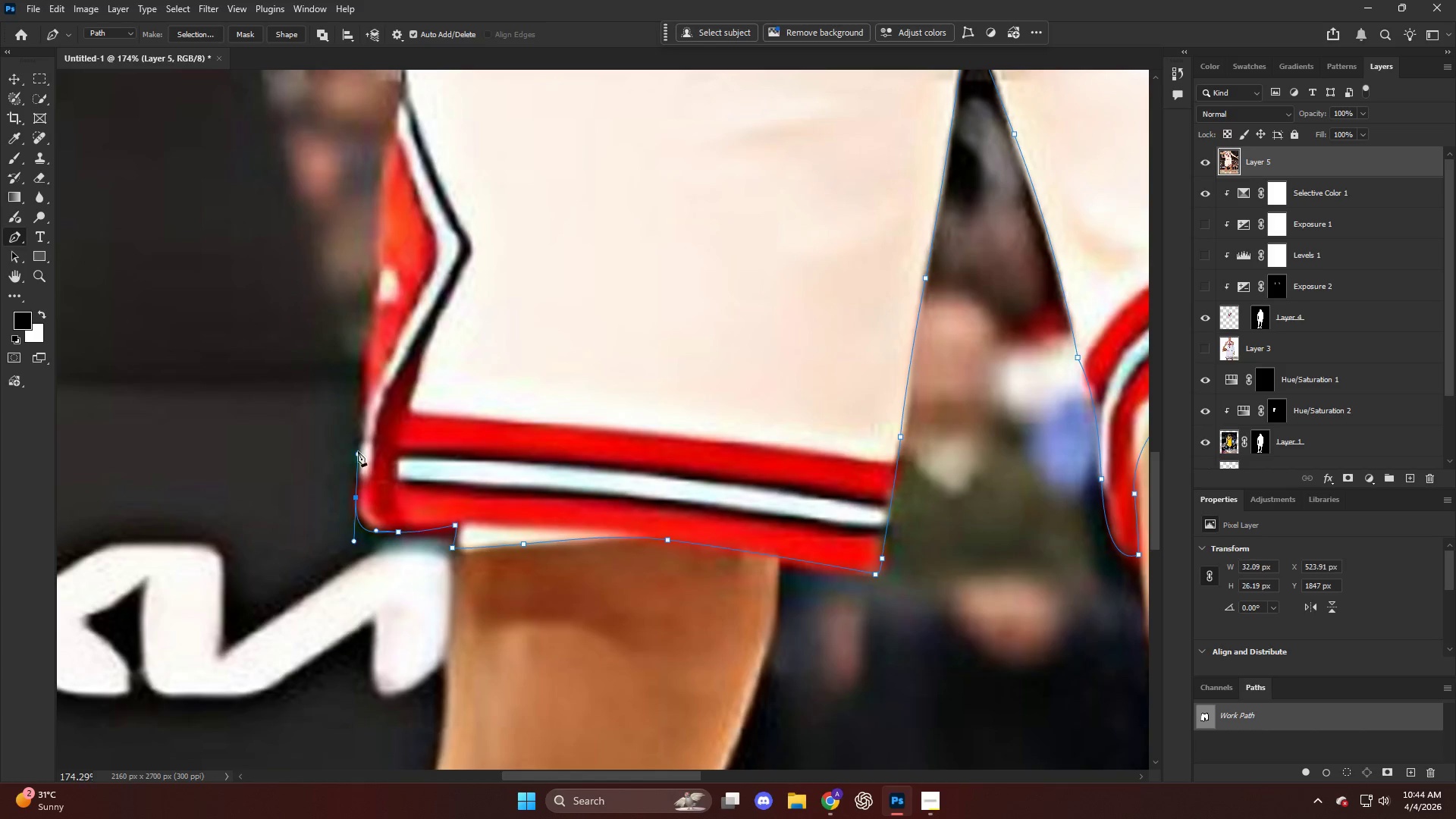 
key(Alt+AltLeft)
 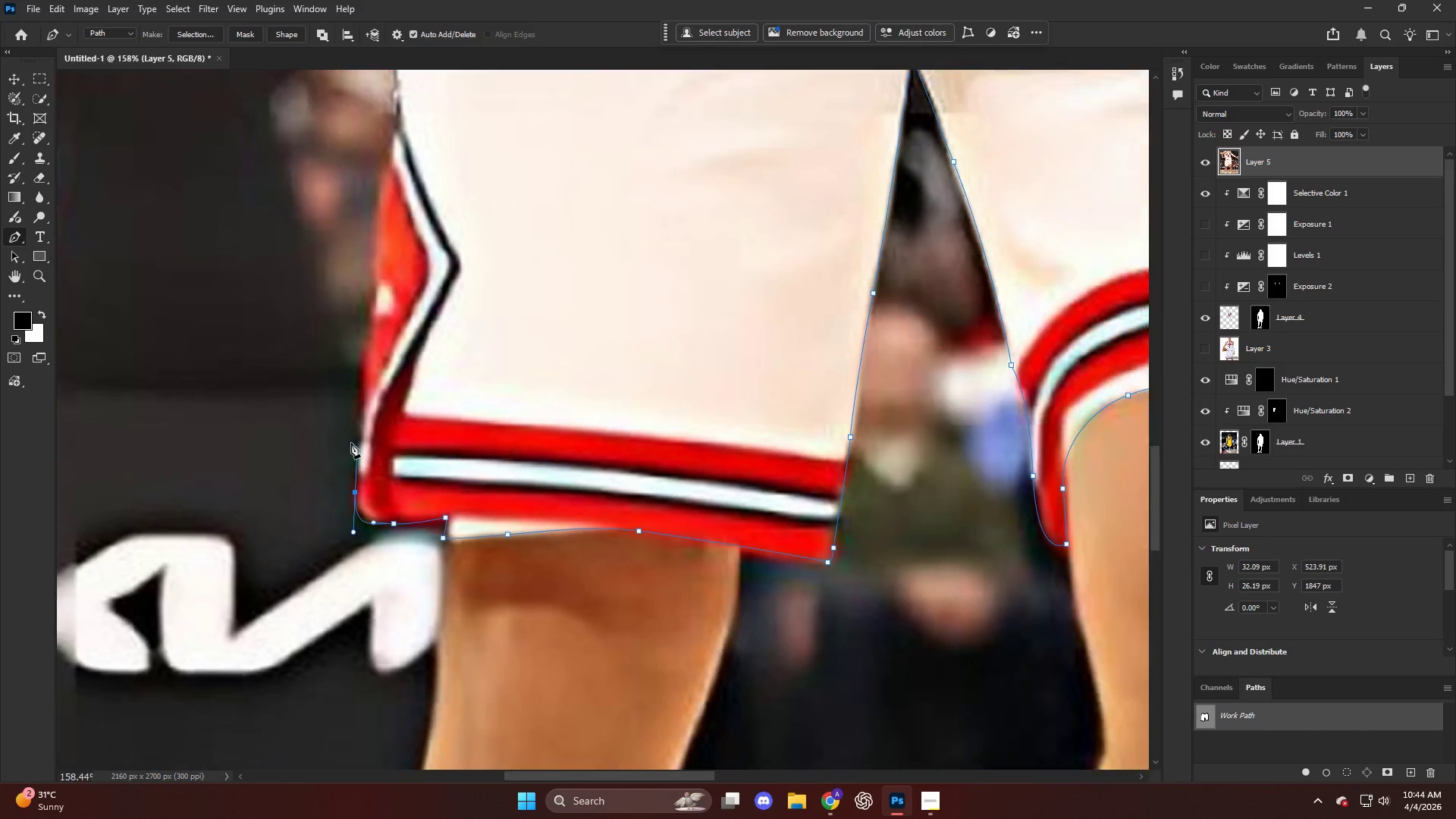 
key(Alt+AltLeft)
 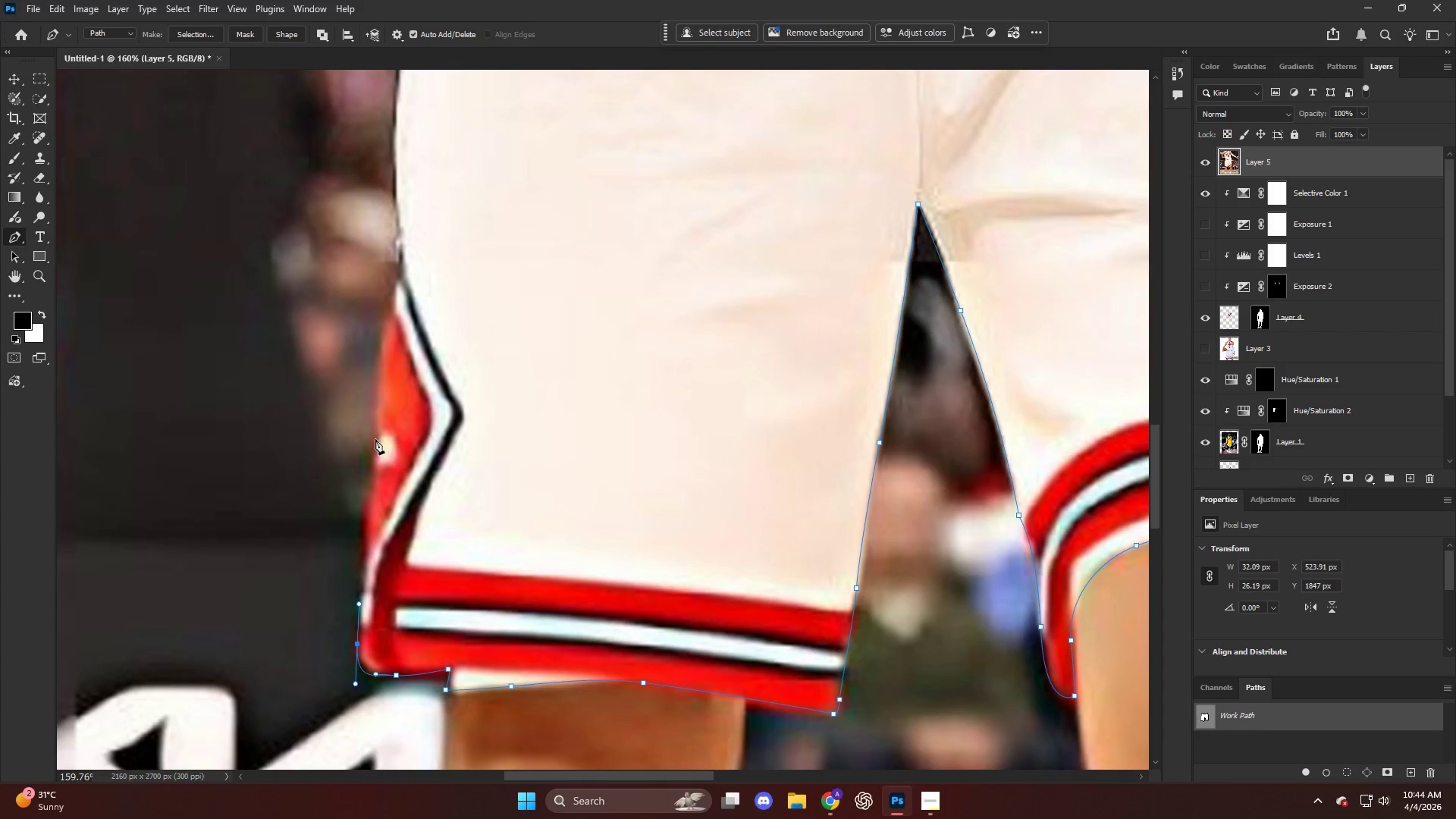 
scroll: coordinate [348, 418], scroll_direction: up, amount: 6.0
 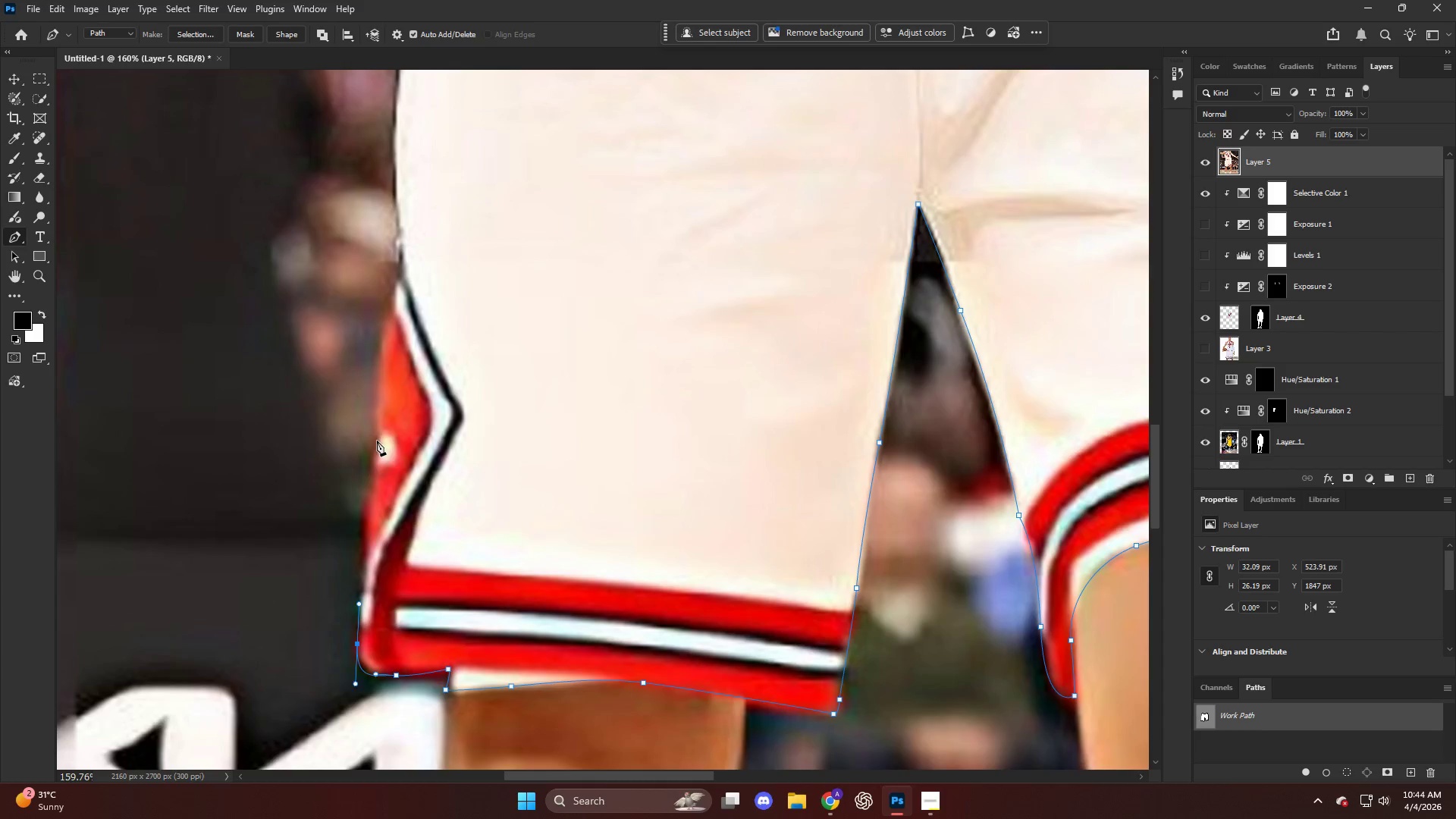 
left_click([377, 441])
 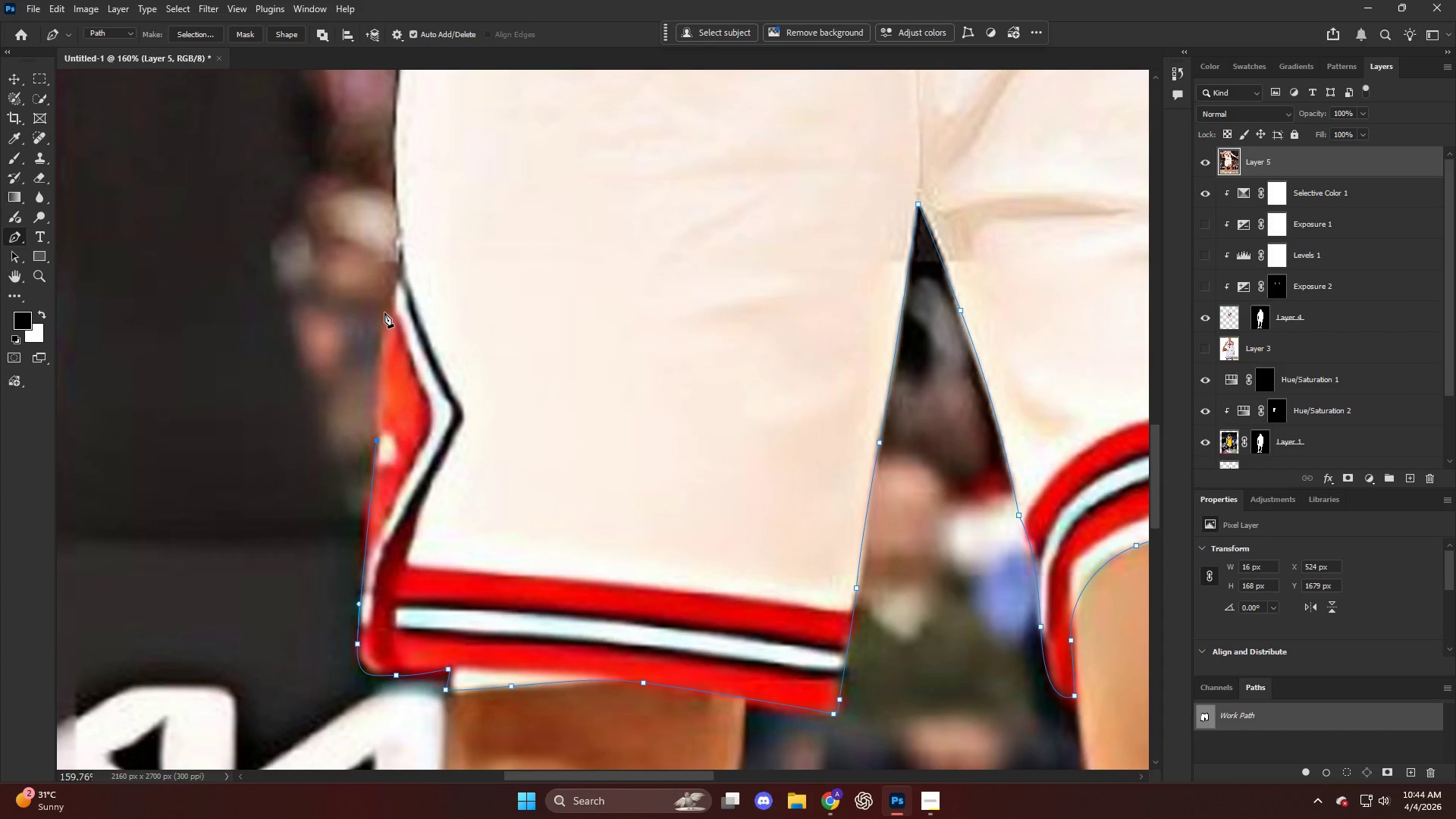 
left_click_drag(start_coordinate=[391, 312], to_coordinate=[402, 283])
 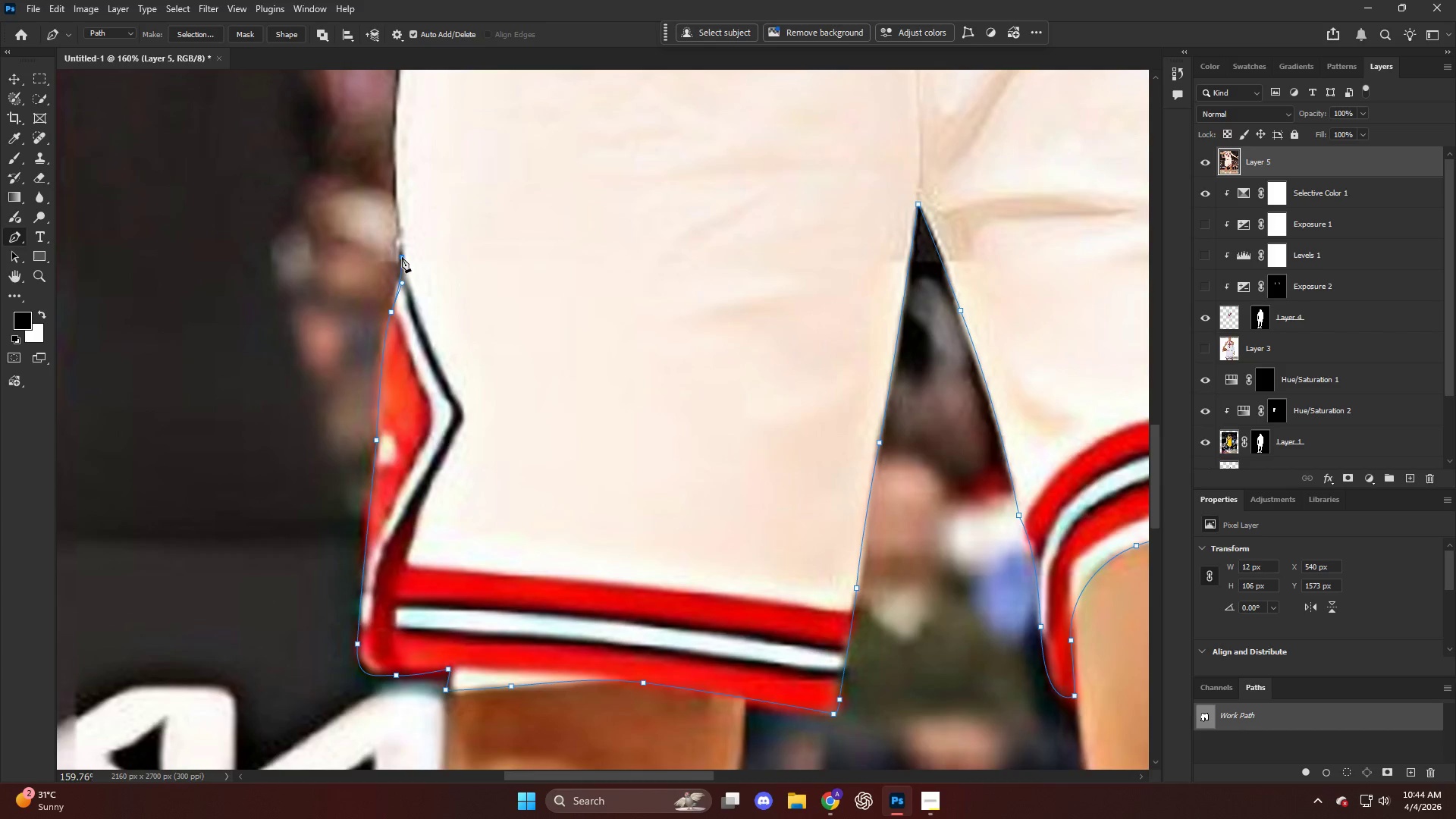 
key(Alt+AltLeft)
 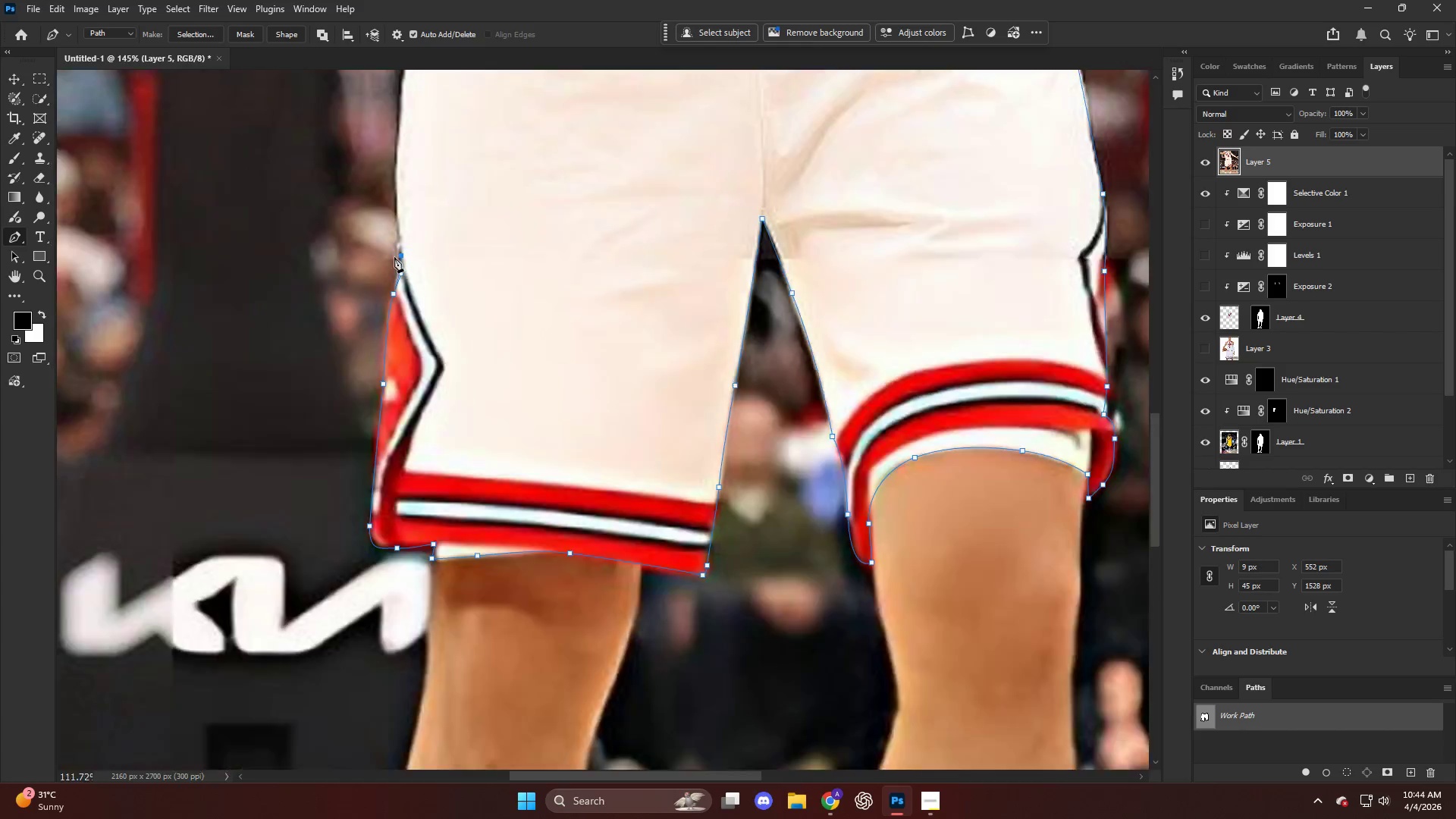 
key(Alt+AltLeft)
 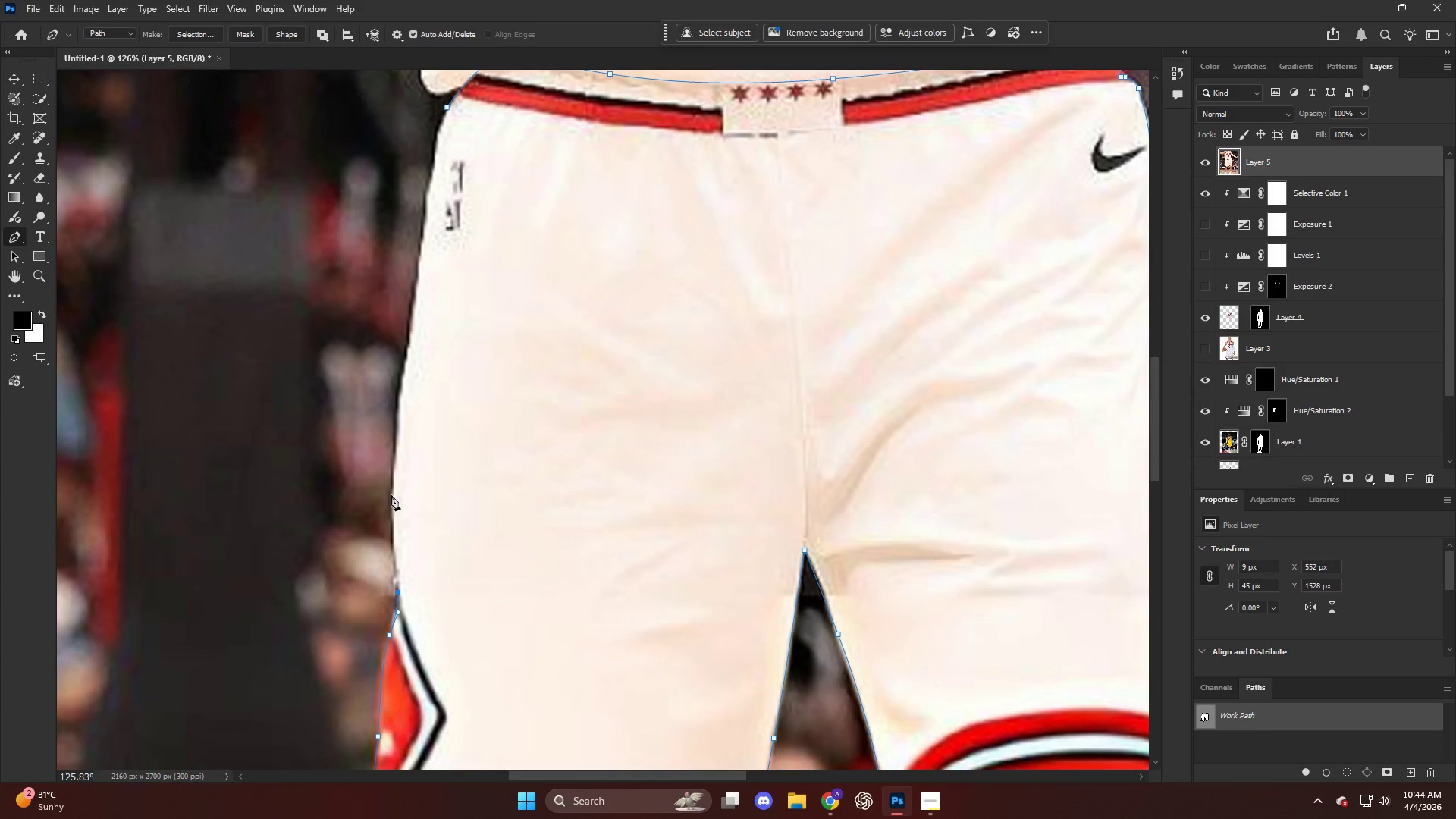 
scroll: coordinate [406, 582], scroll_direction: up, amount: 24.0
 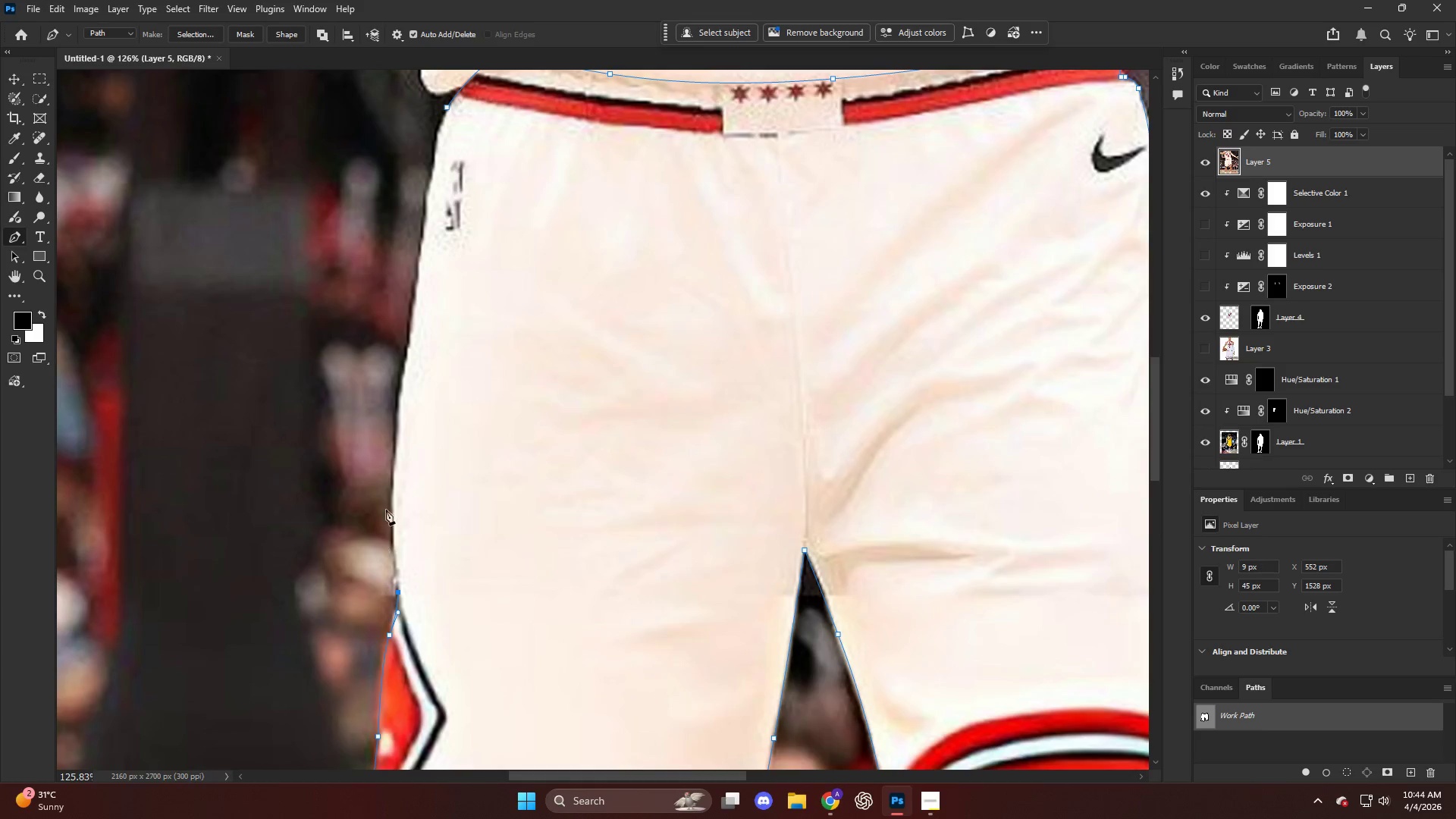 
left_click_drag(start_coordinate=[393, 491], to_coordinate=[398, 443])
 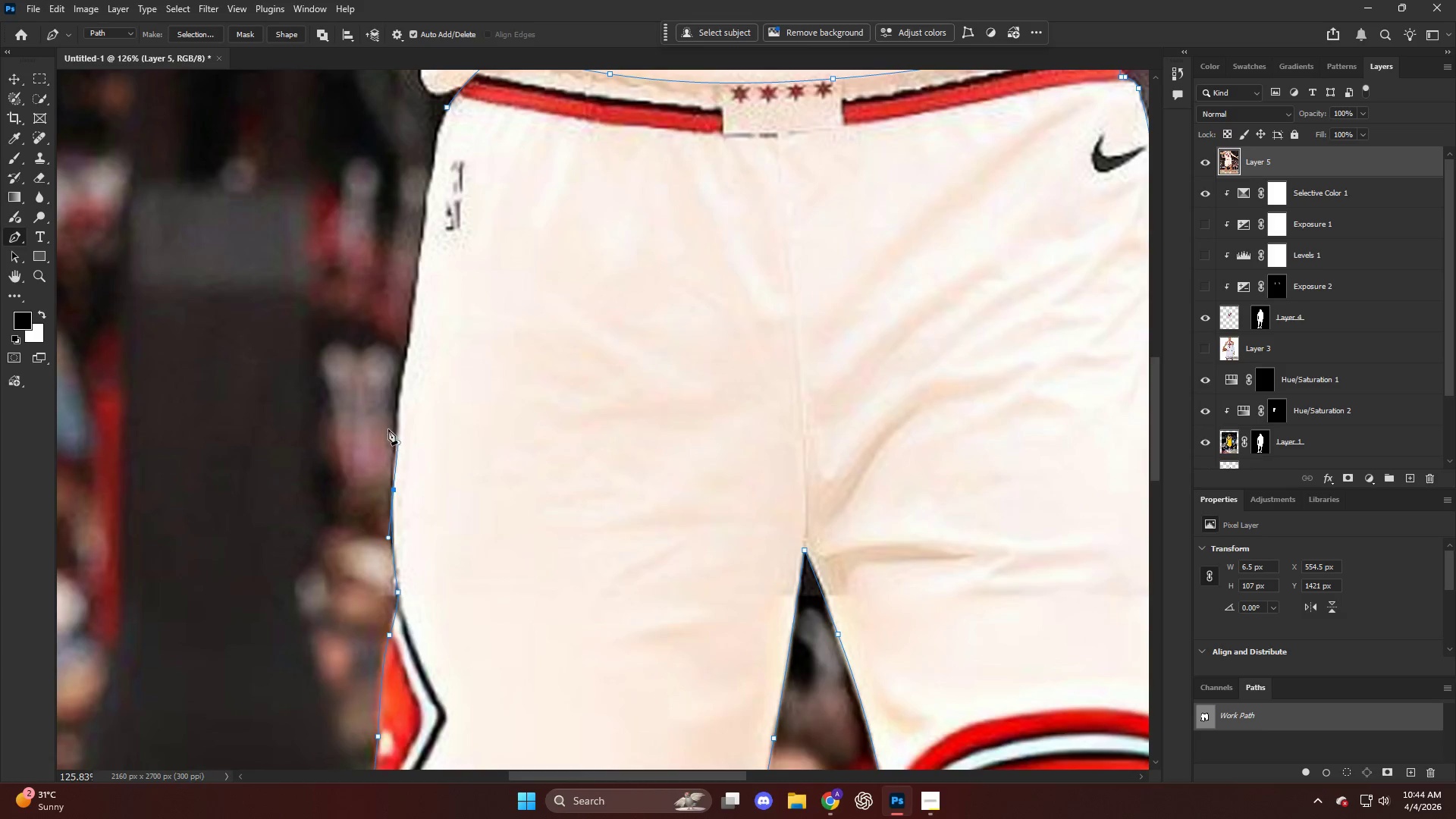 
scroll: coordinate [389, 425], scroll_direction: up, amount: 9.0
 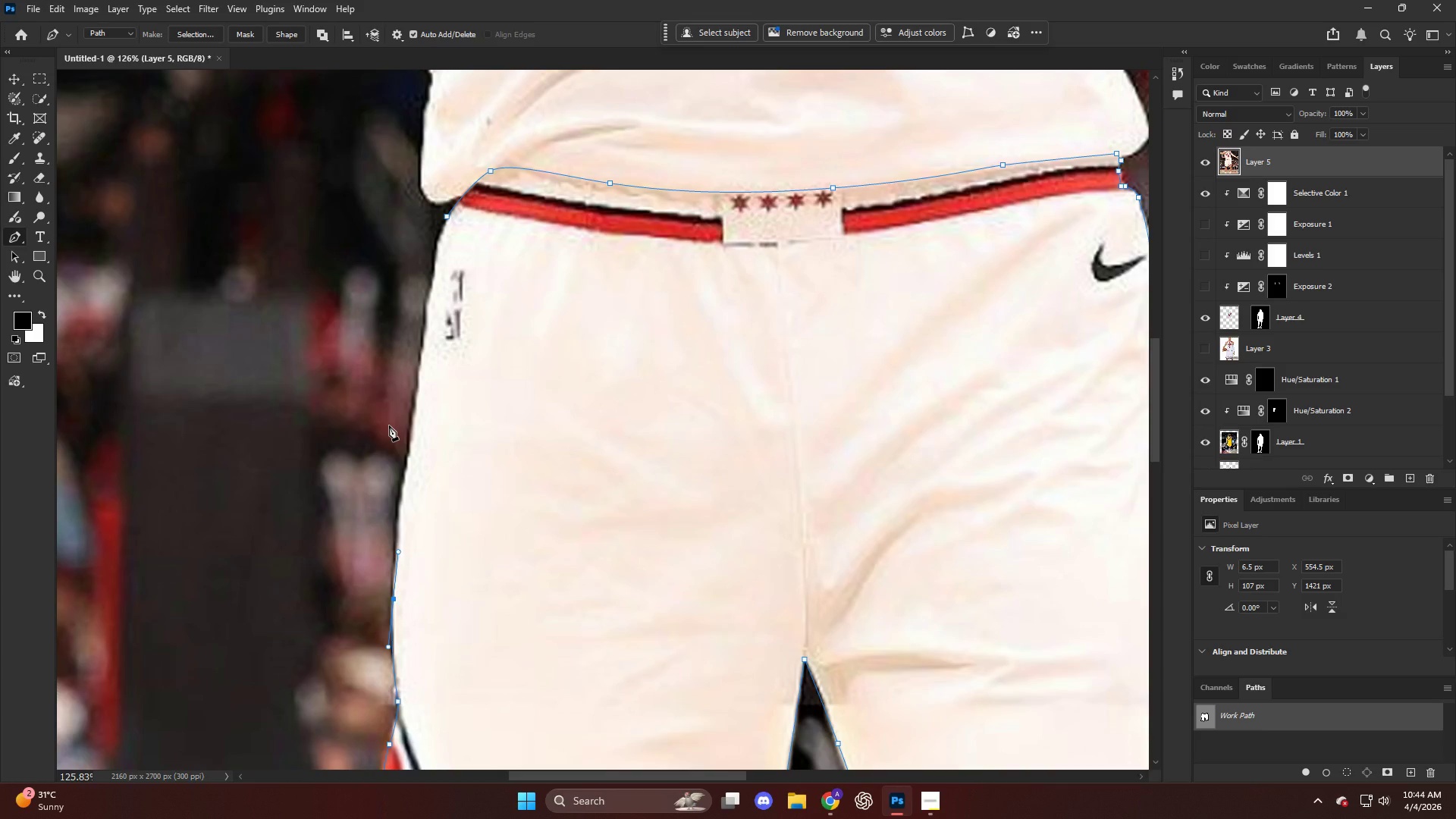 
key(Alt+AltLeft)
 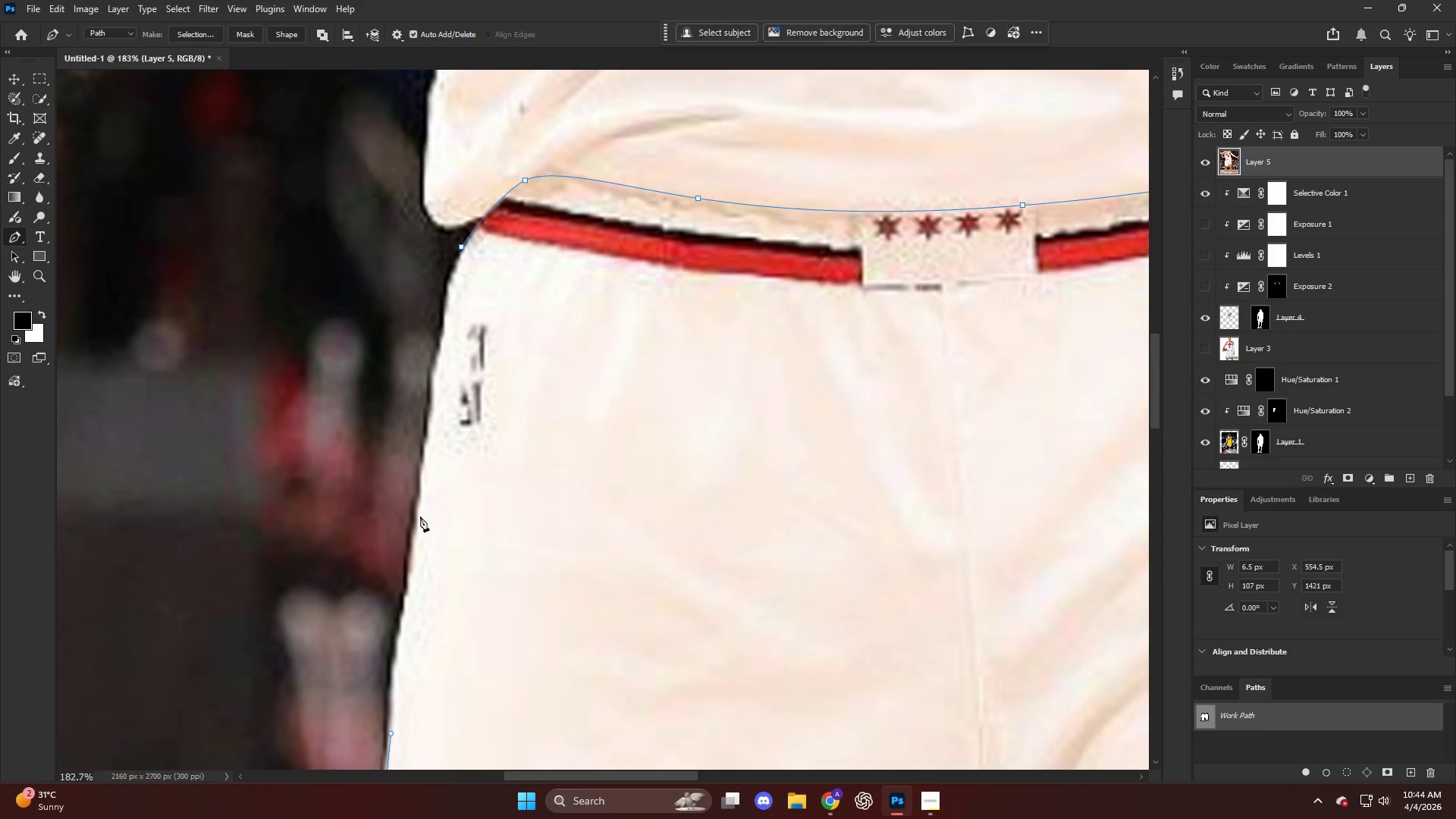 
scroll: coordinate [414, 463], scroll_direction: up, amount: 12.0
 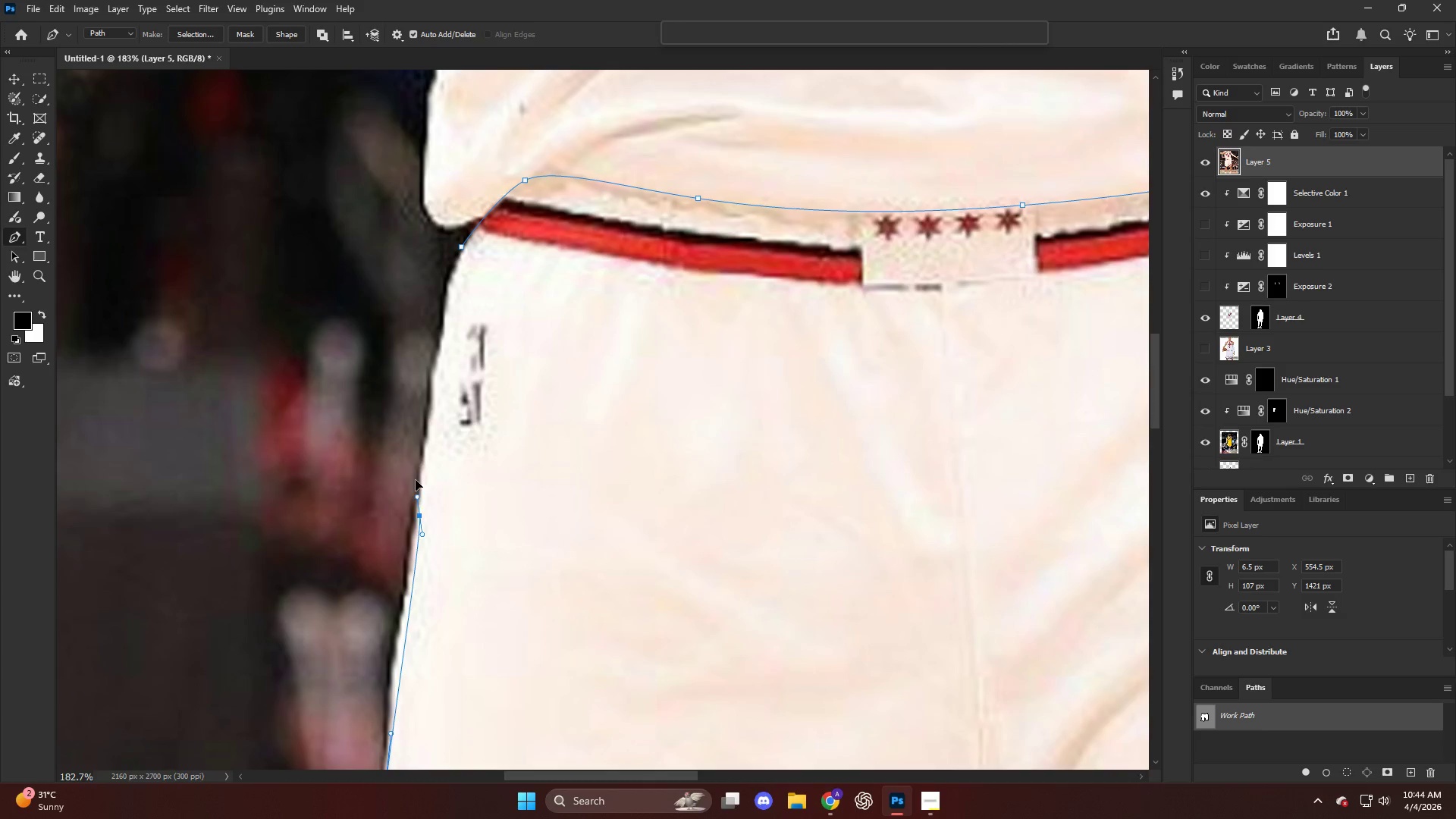 
left_click_drag(start_coordinate=[419, 516], to_coordinate=[447, 393])
 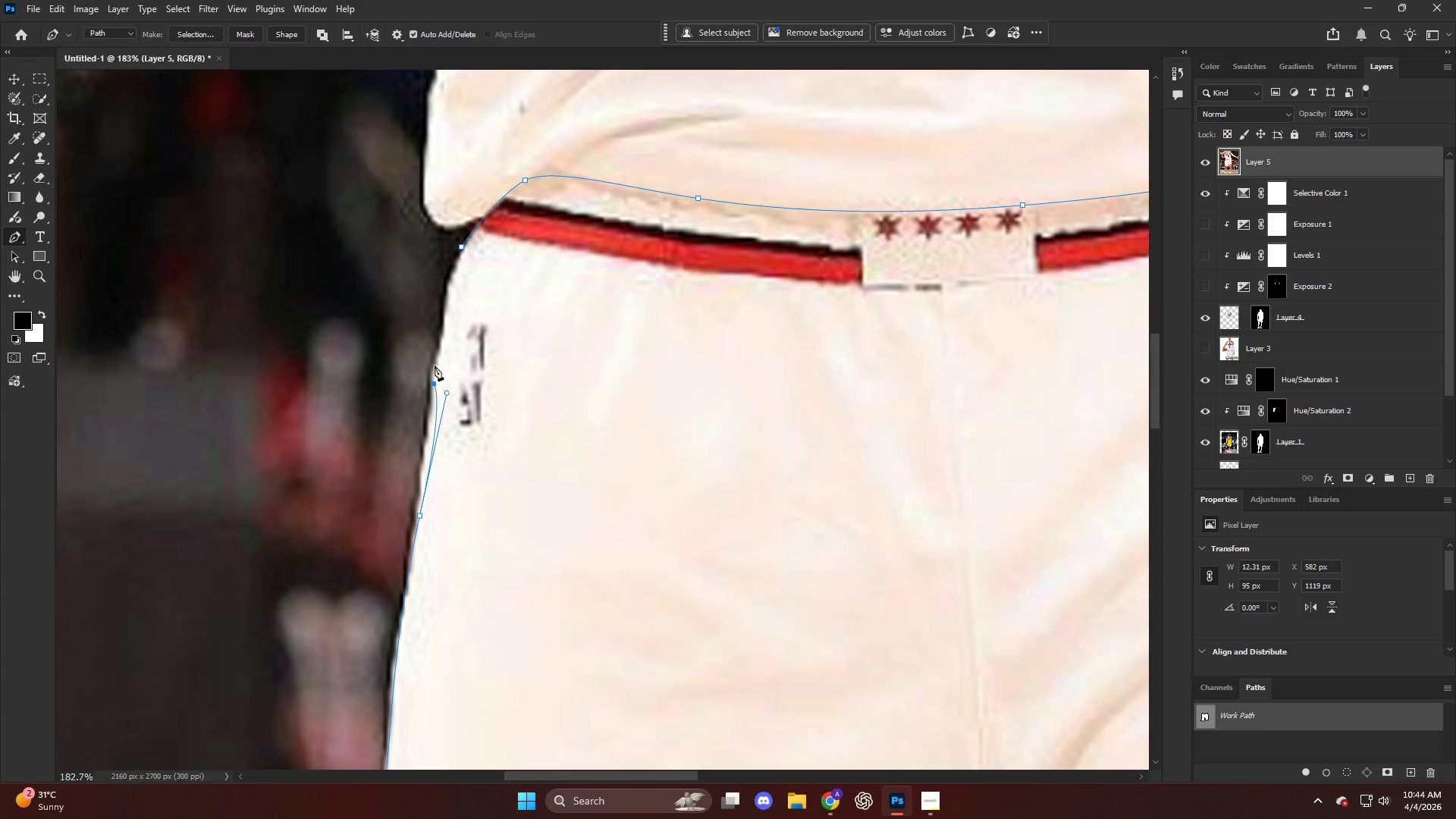 
key(Control+ControlLeft)
 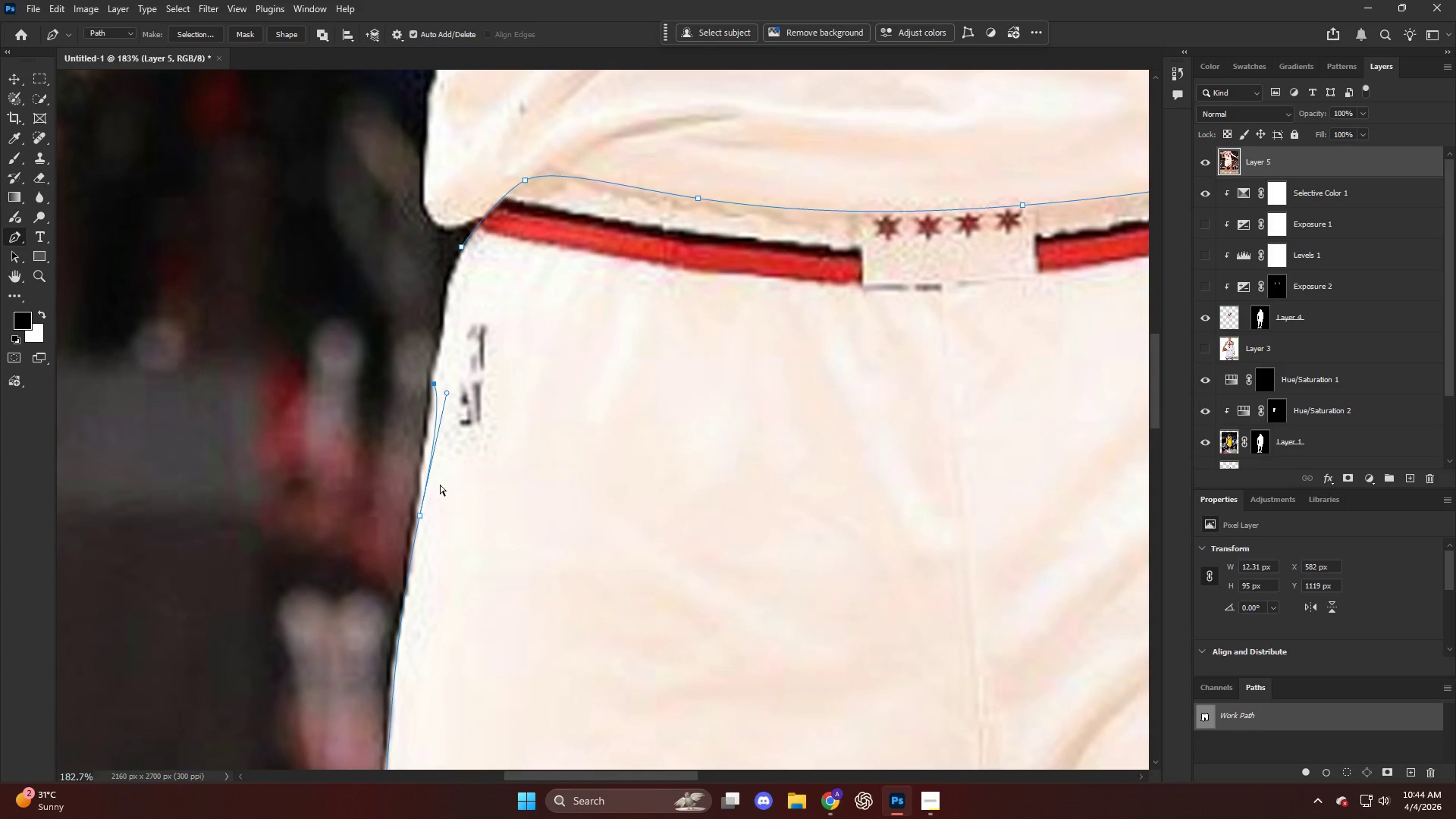 
key(Control+Z)
 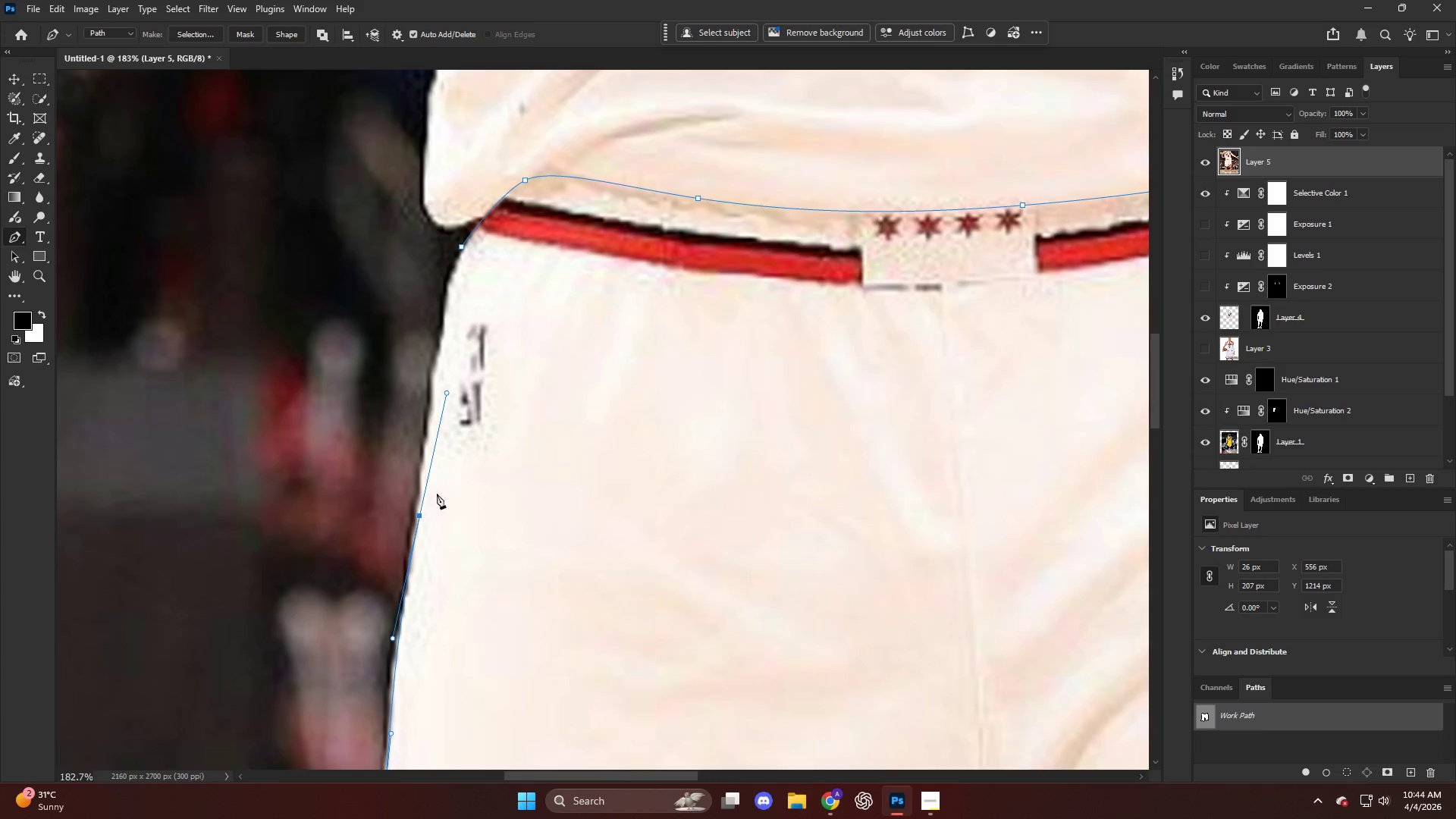 
scroll: coordinate [418, 548], scroll_direction: down, amount: 6.0
 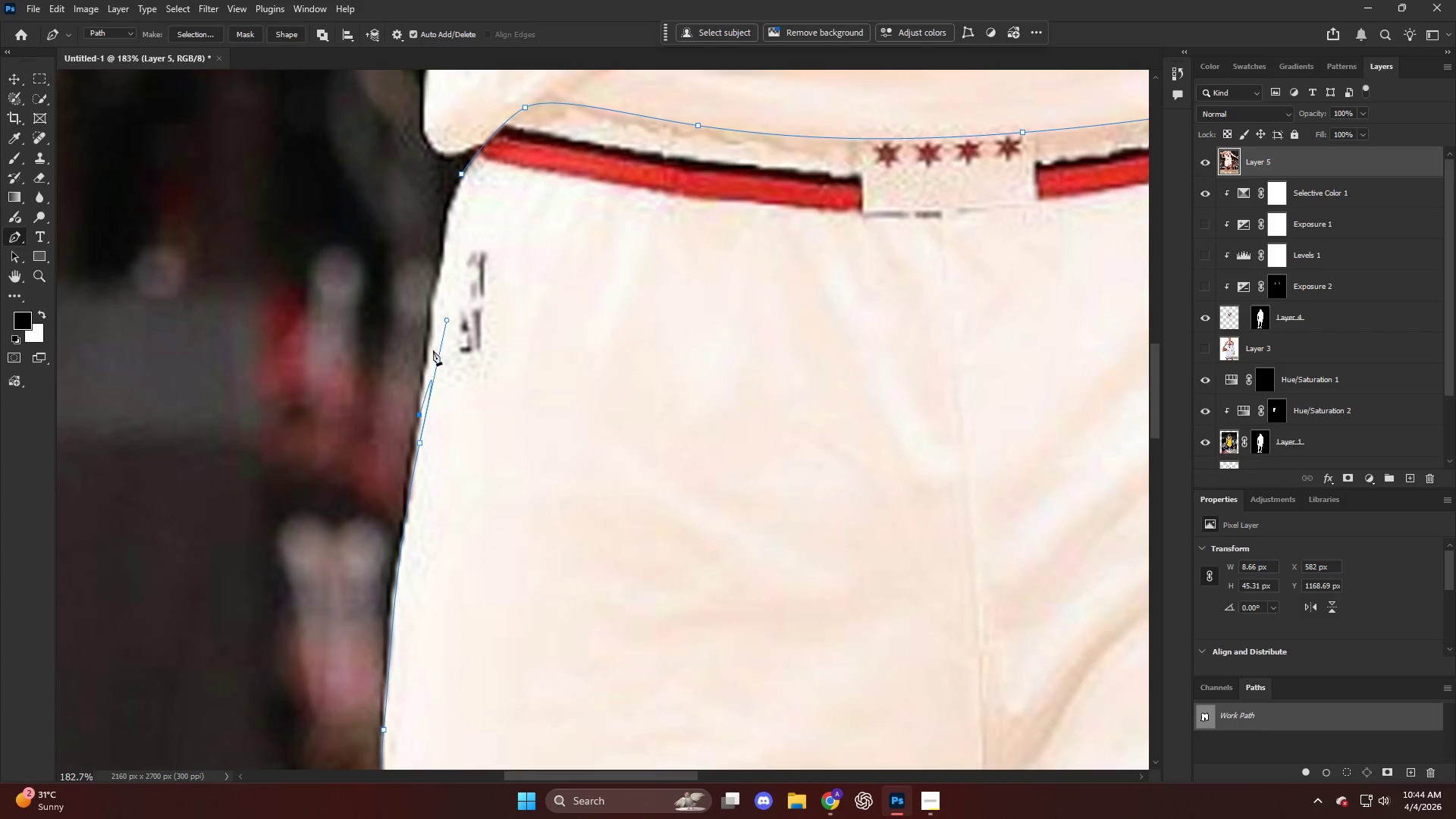 
key(Control+Z)
 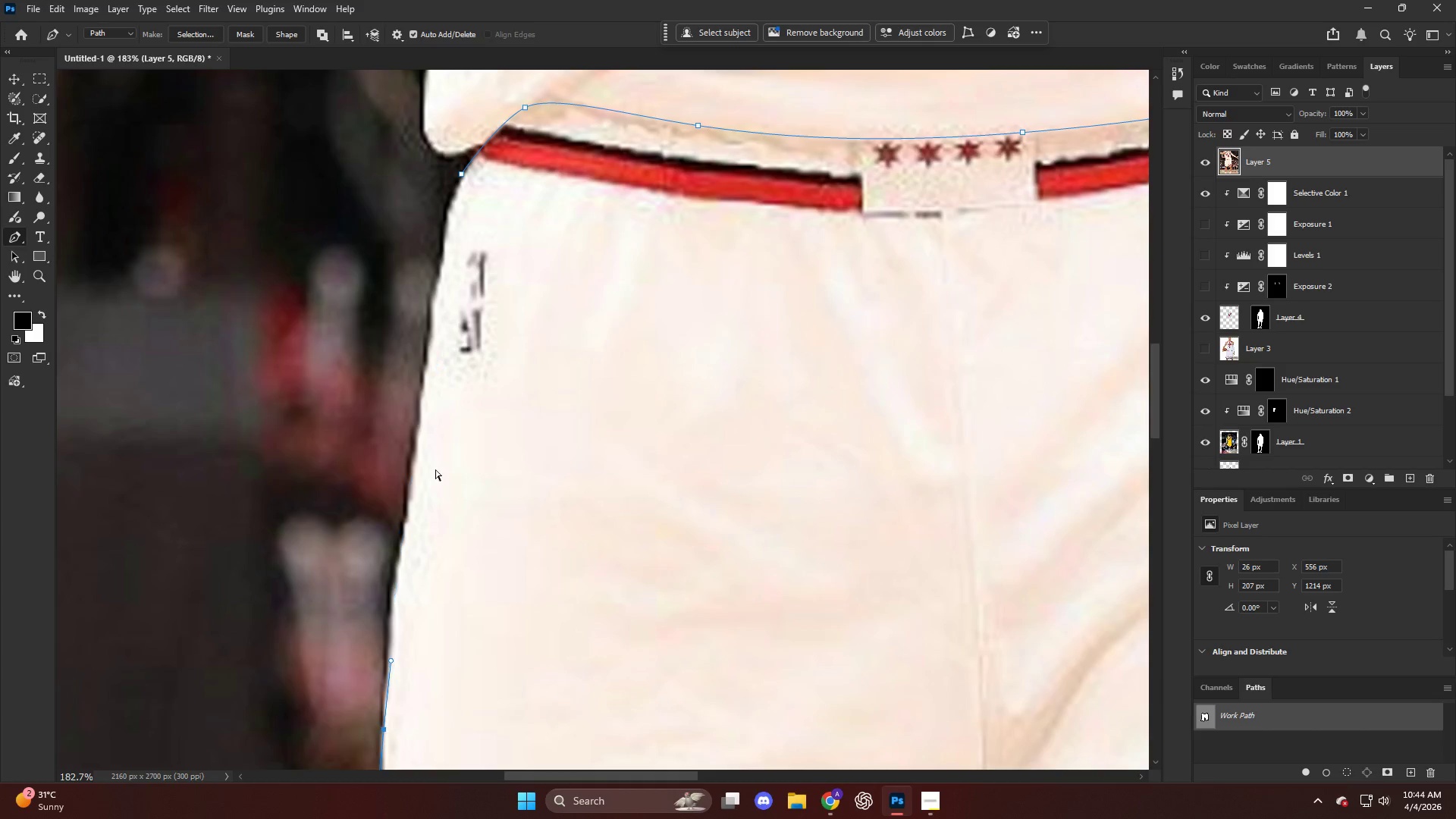 
key(Control+Z)
 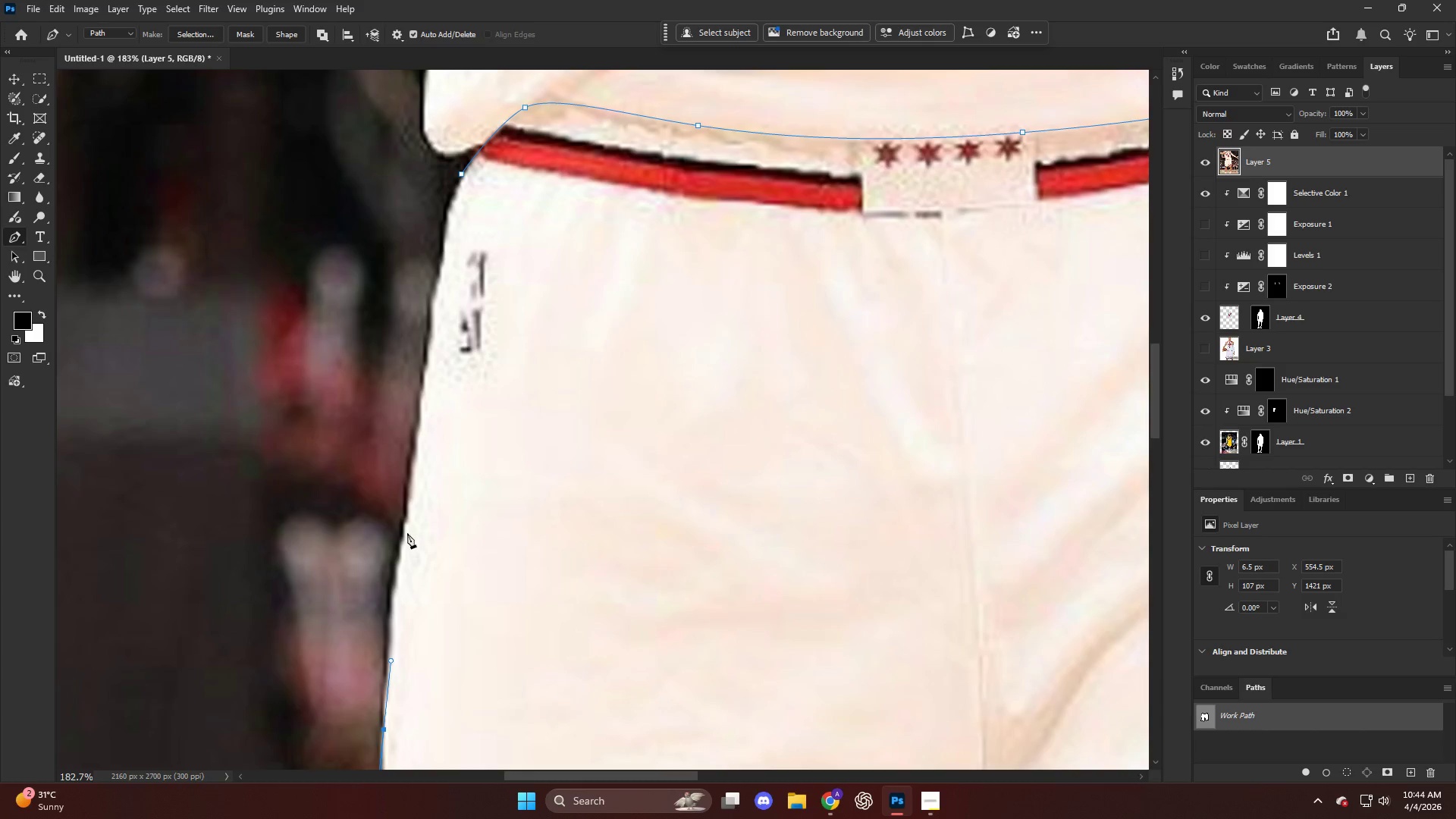 
left_click_drag(start_coordinate=[410, 510], to_coordinate=[418, 415])
 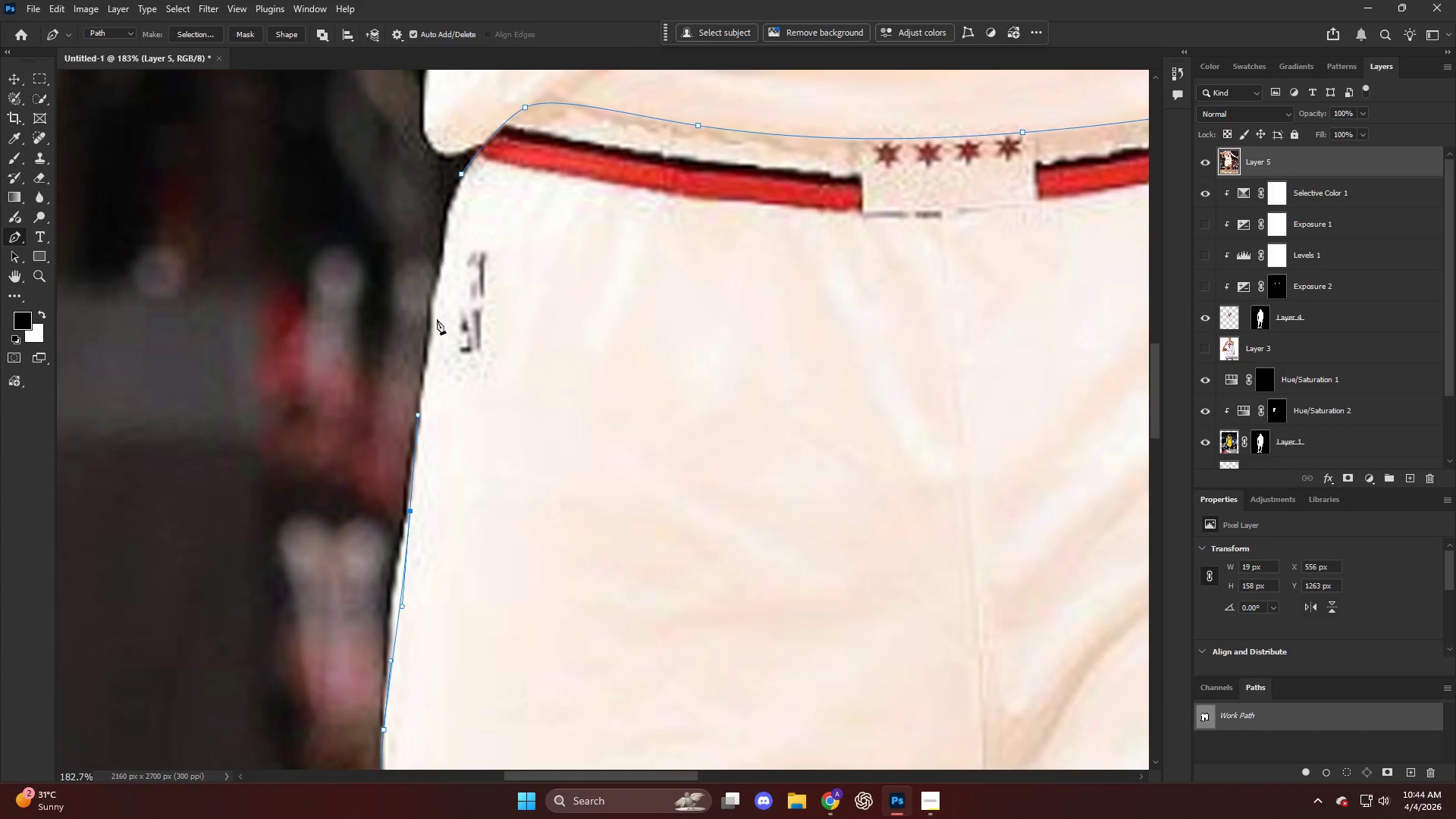 
left_click_drag(start_coordinate=[436, 296], to_coordinate=[436, 289])
 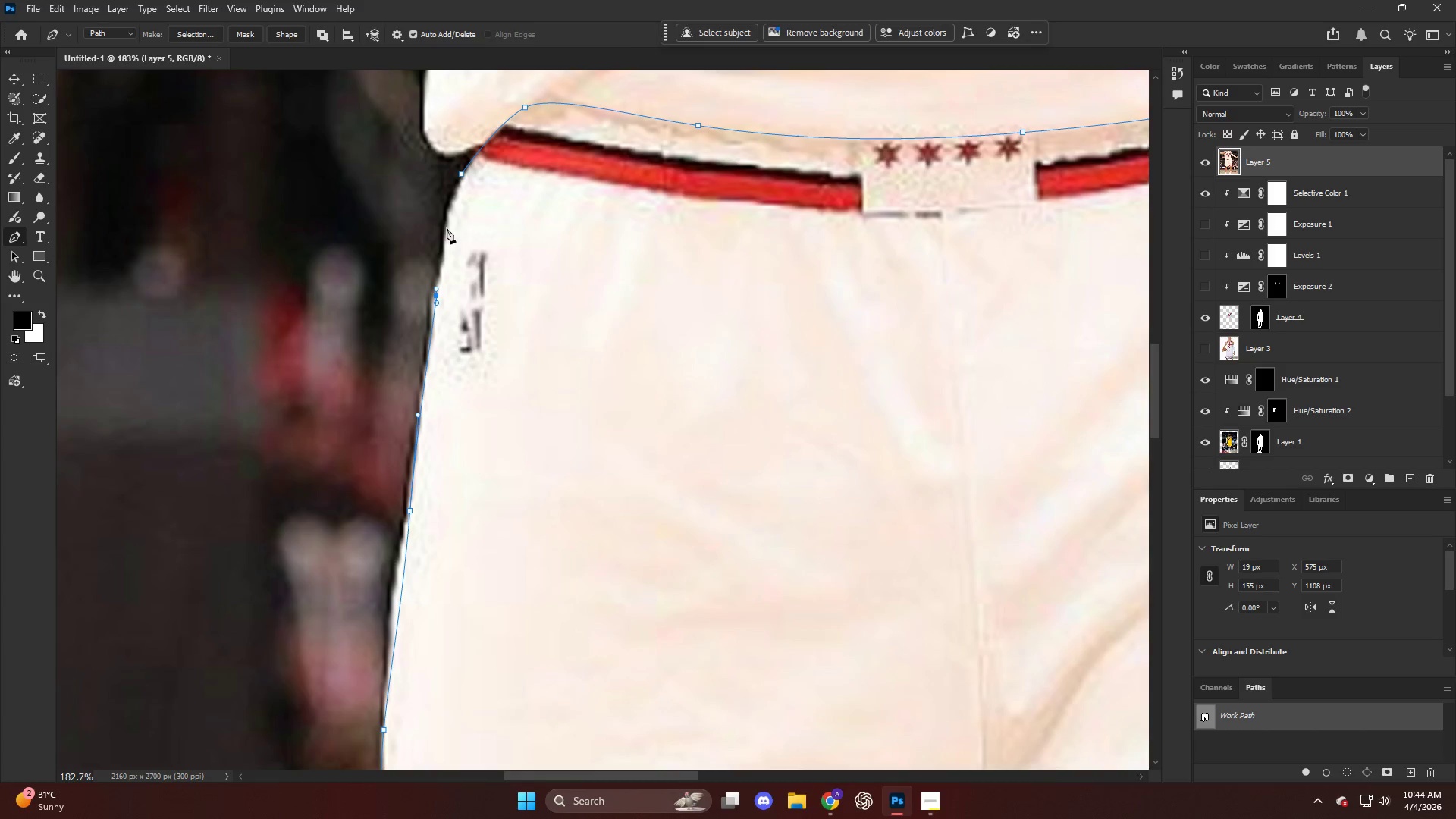 
left_click_drag(start_coordinate=[448, 221], to_coordinate=[450, 211])
 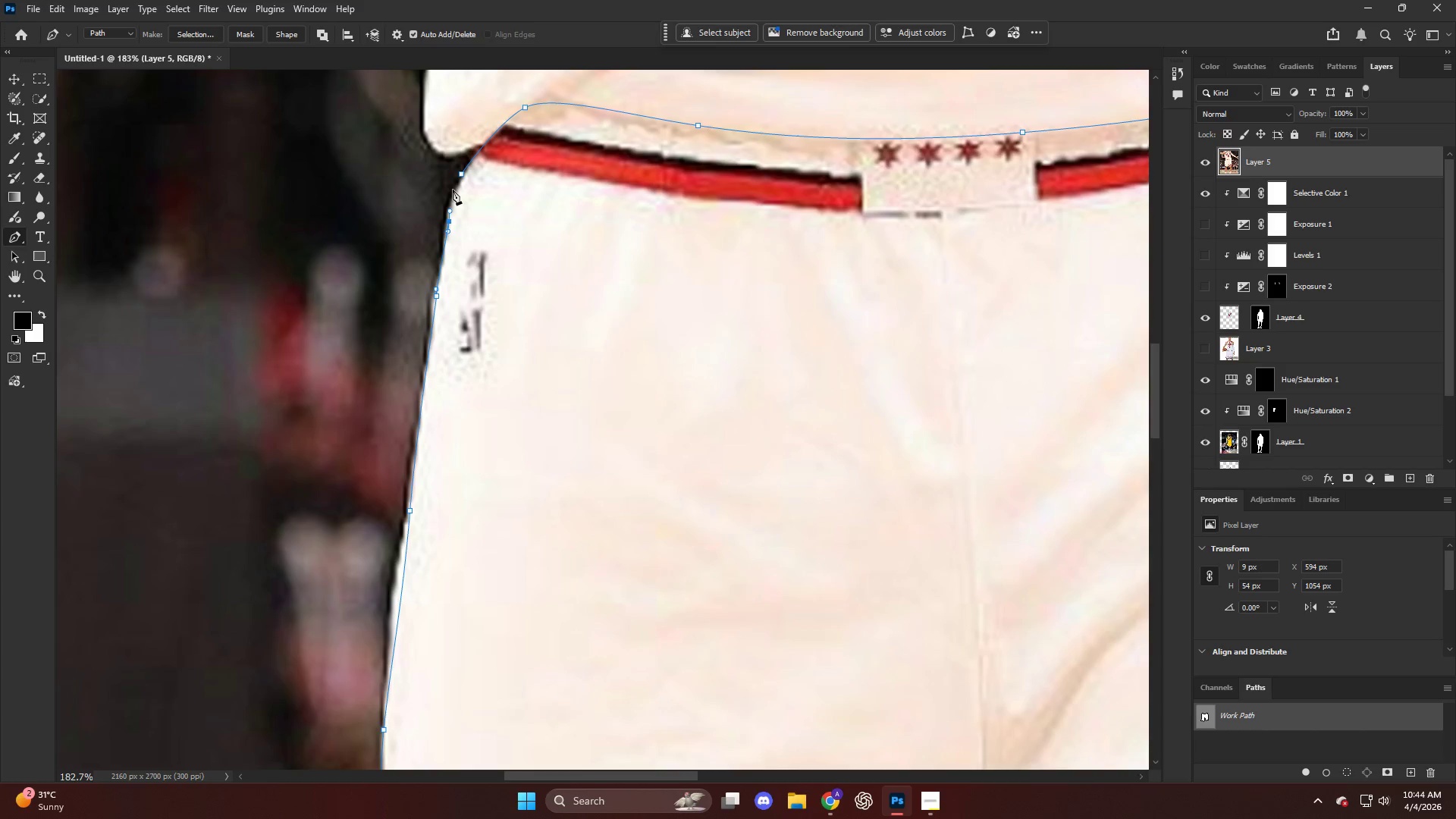 
double_click([453, 187])
 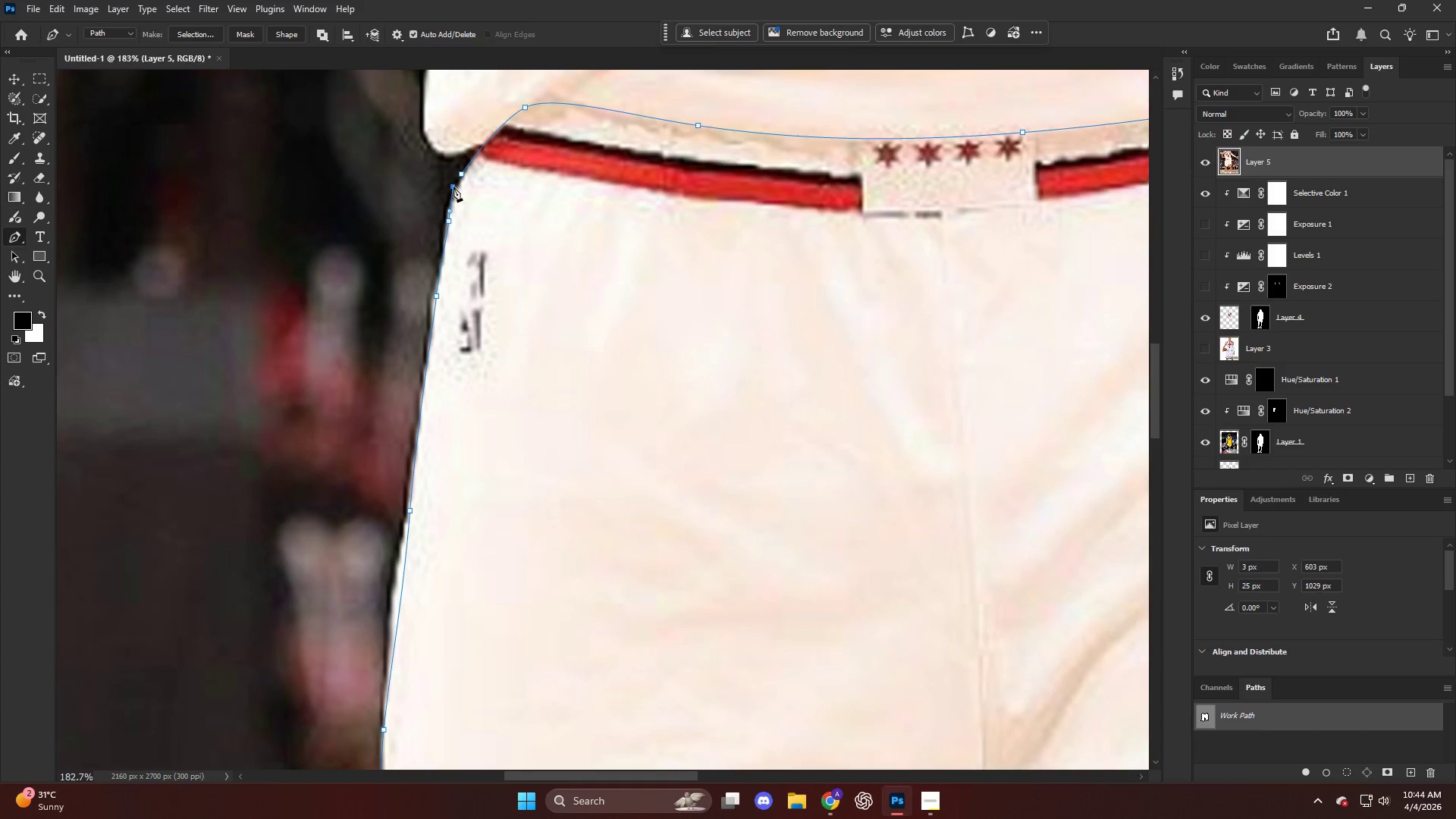 
key(Control+Shift+ShiftLeft)
 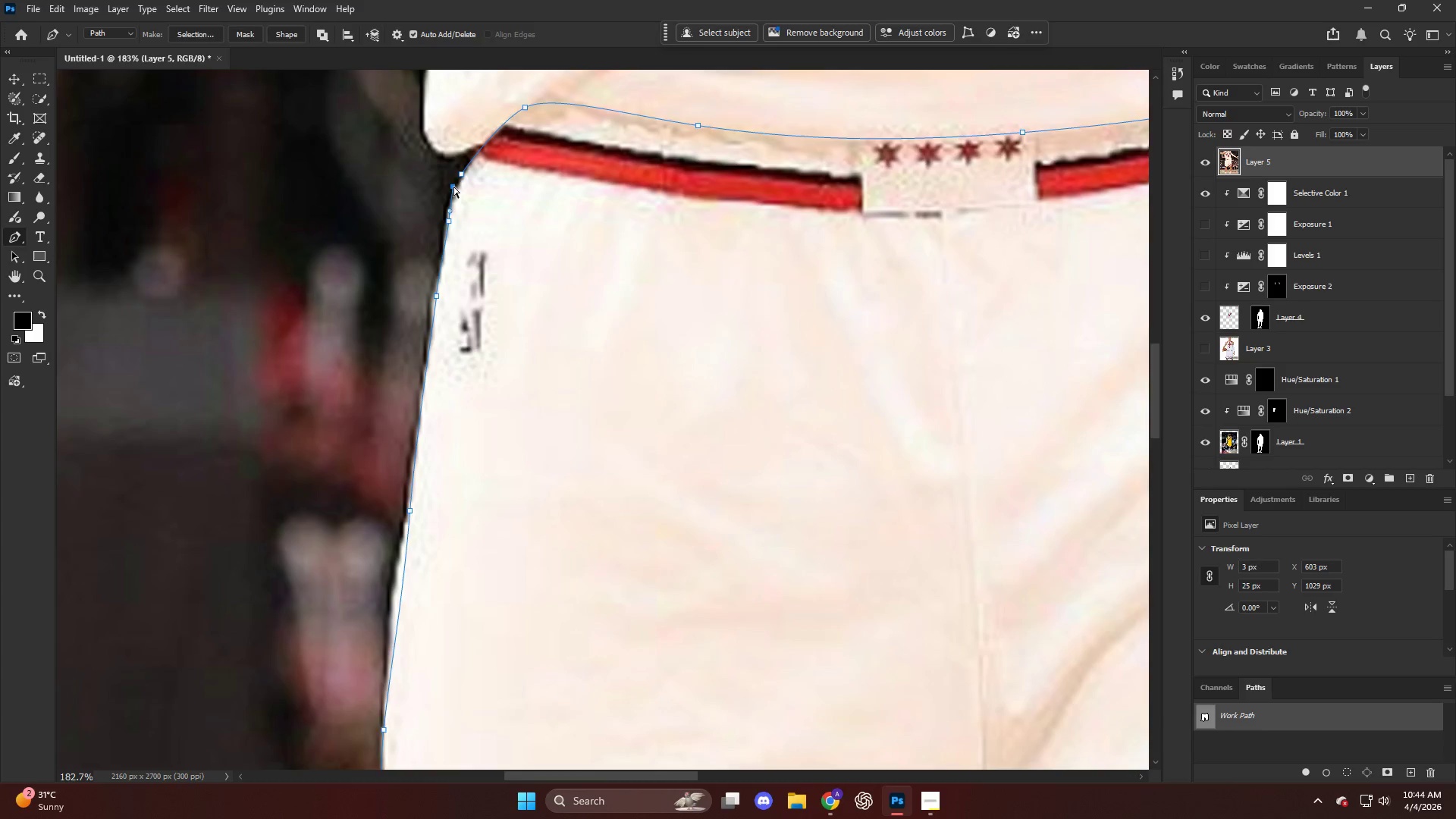 
key(Control+Shift+NumpadEnter)
 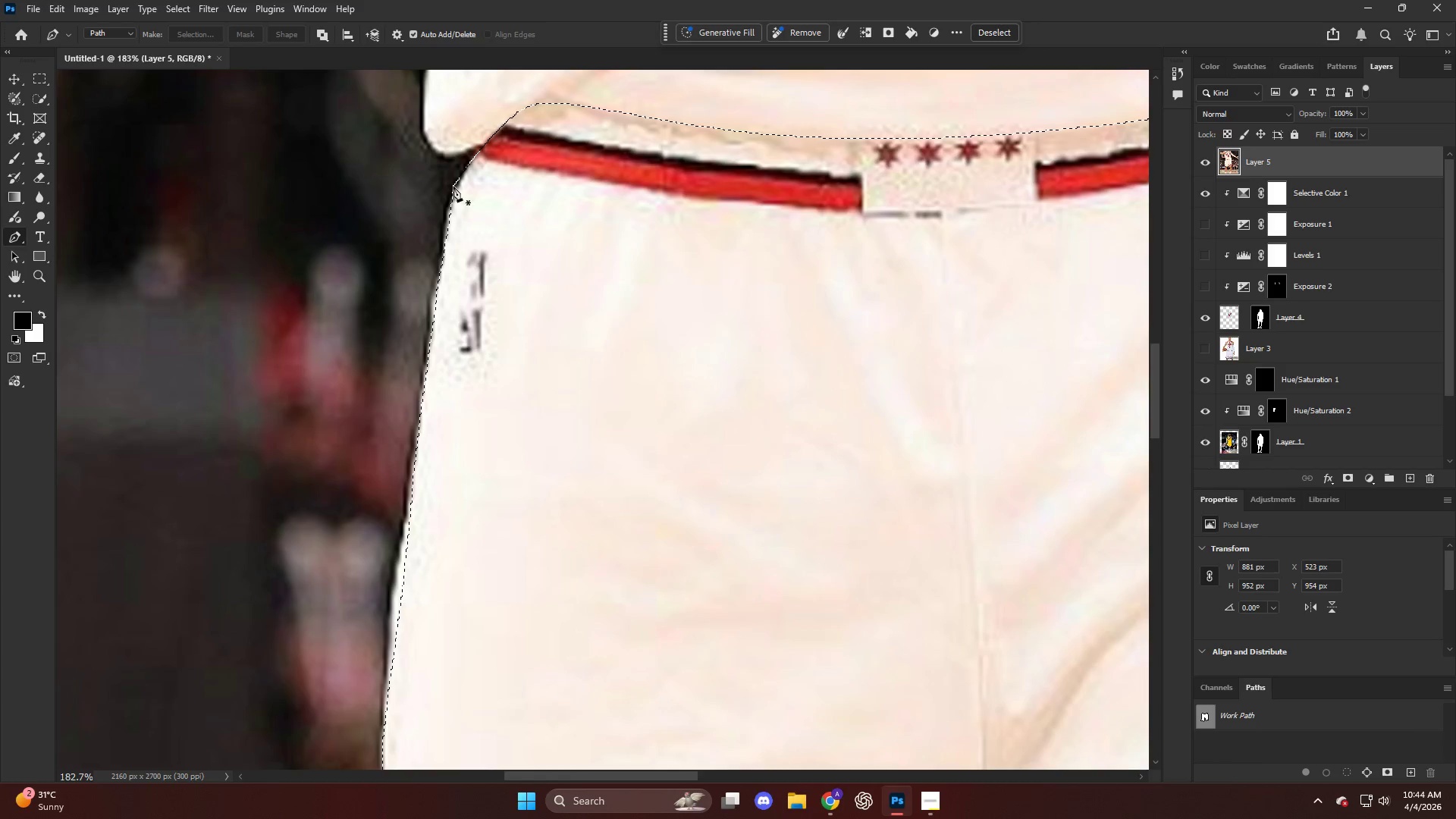 
hold_key(key=AltLeft, duration=0.78)
 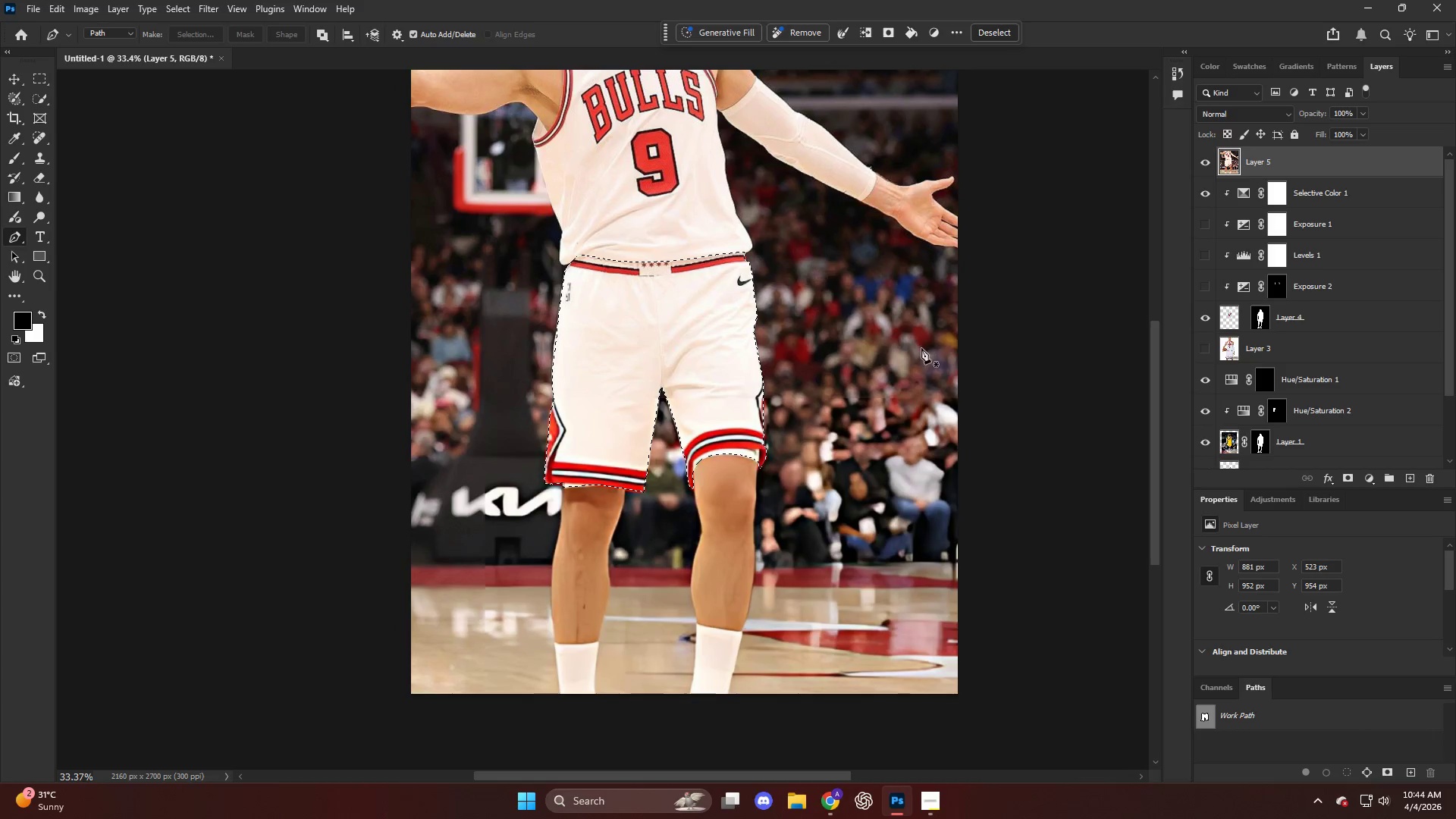 
key(Control+ControlLeft)
 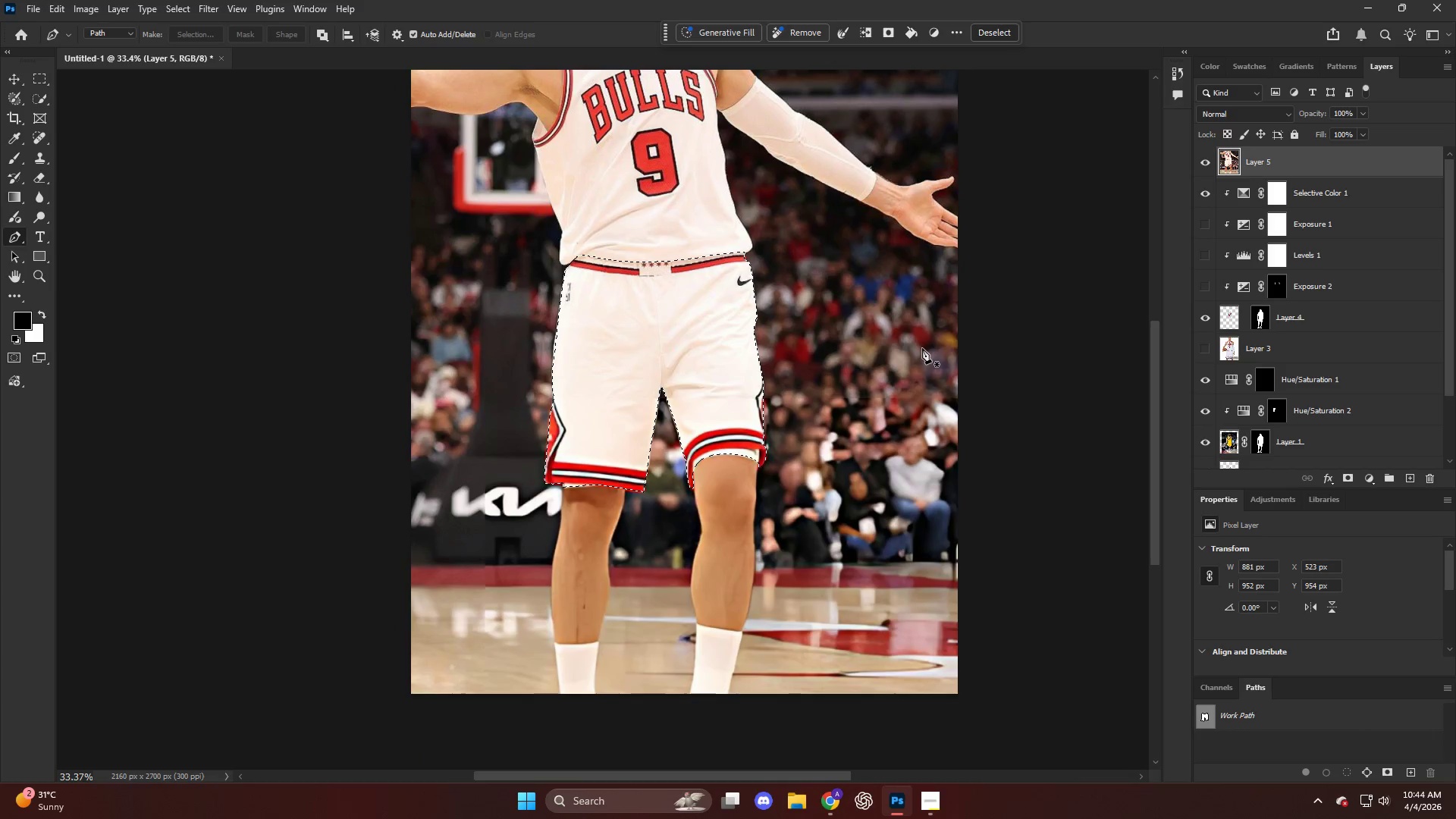 
scroll: coordinate [609, 306], scroll_direction: down, amount: 19.0
 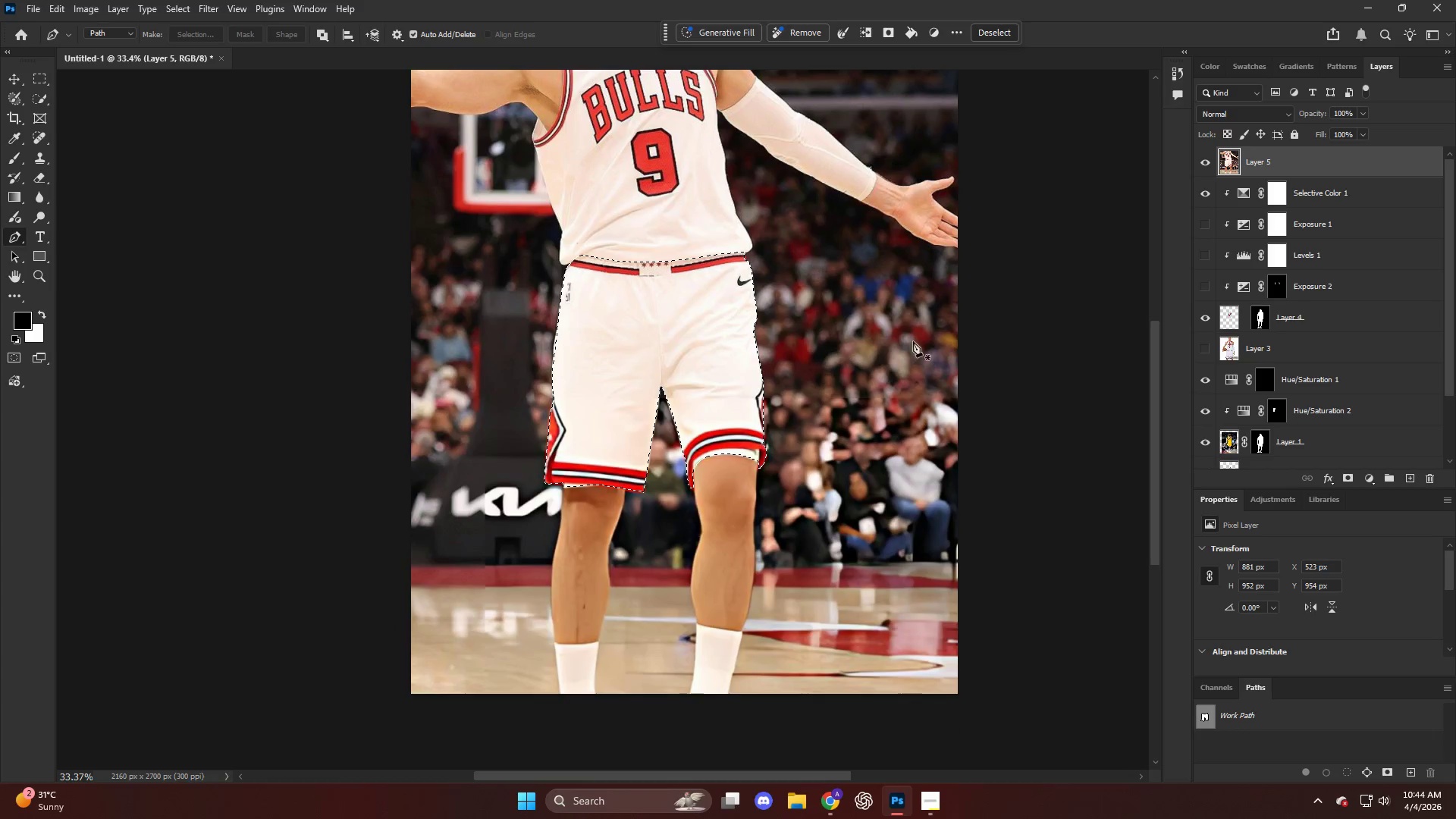 
key(Control+J)
 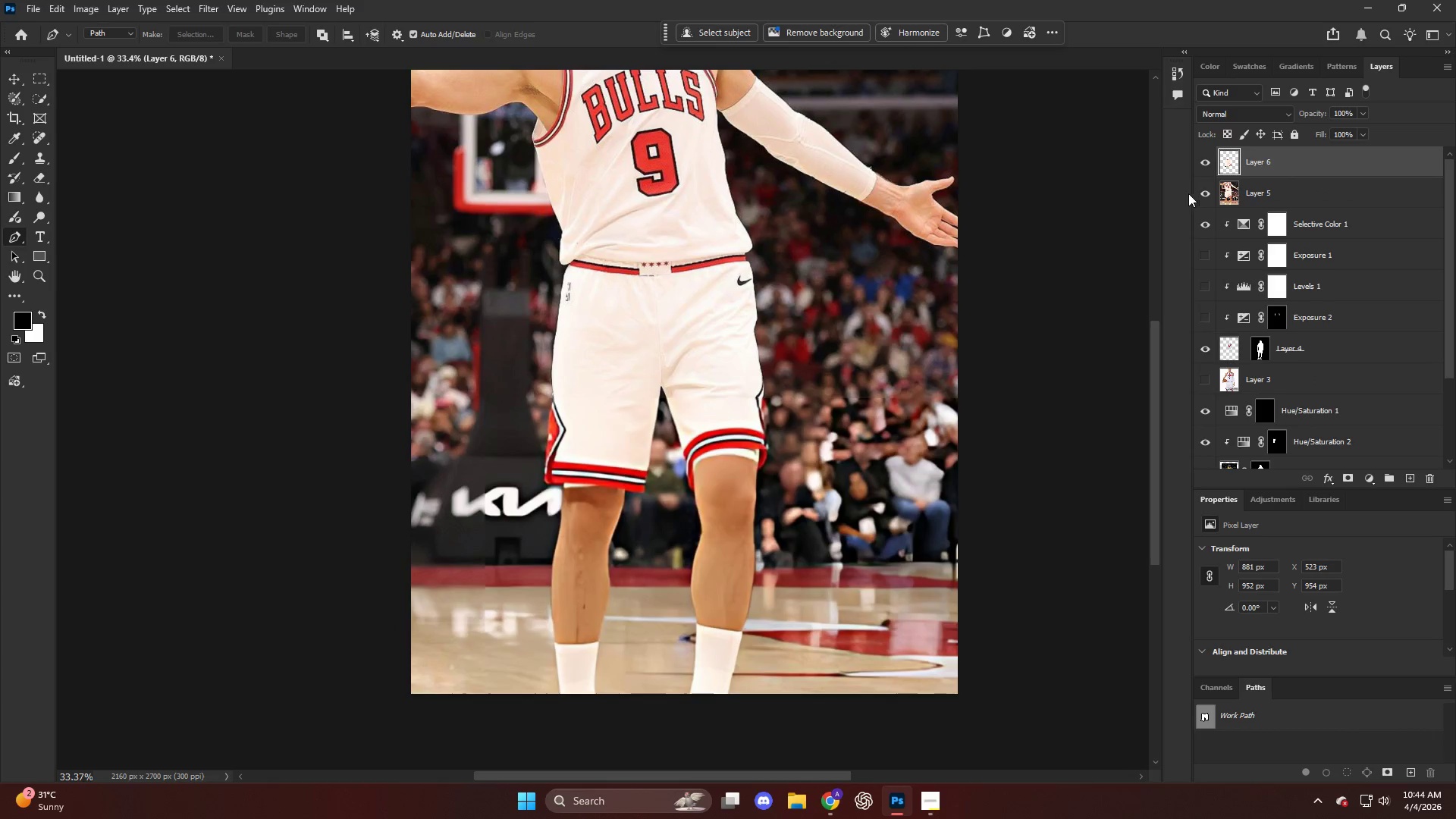 
left_click([1207, 191])
 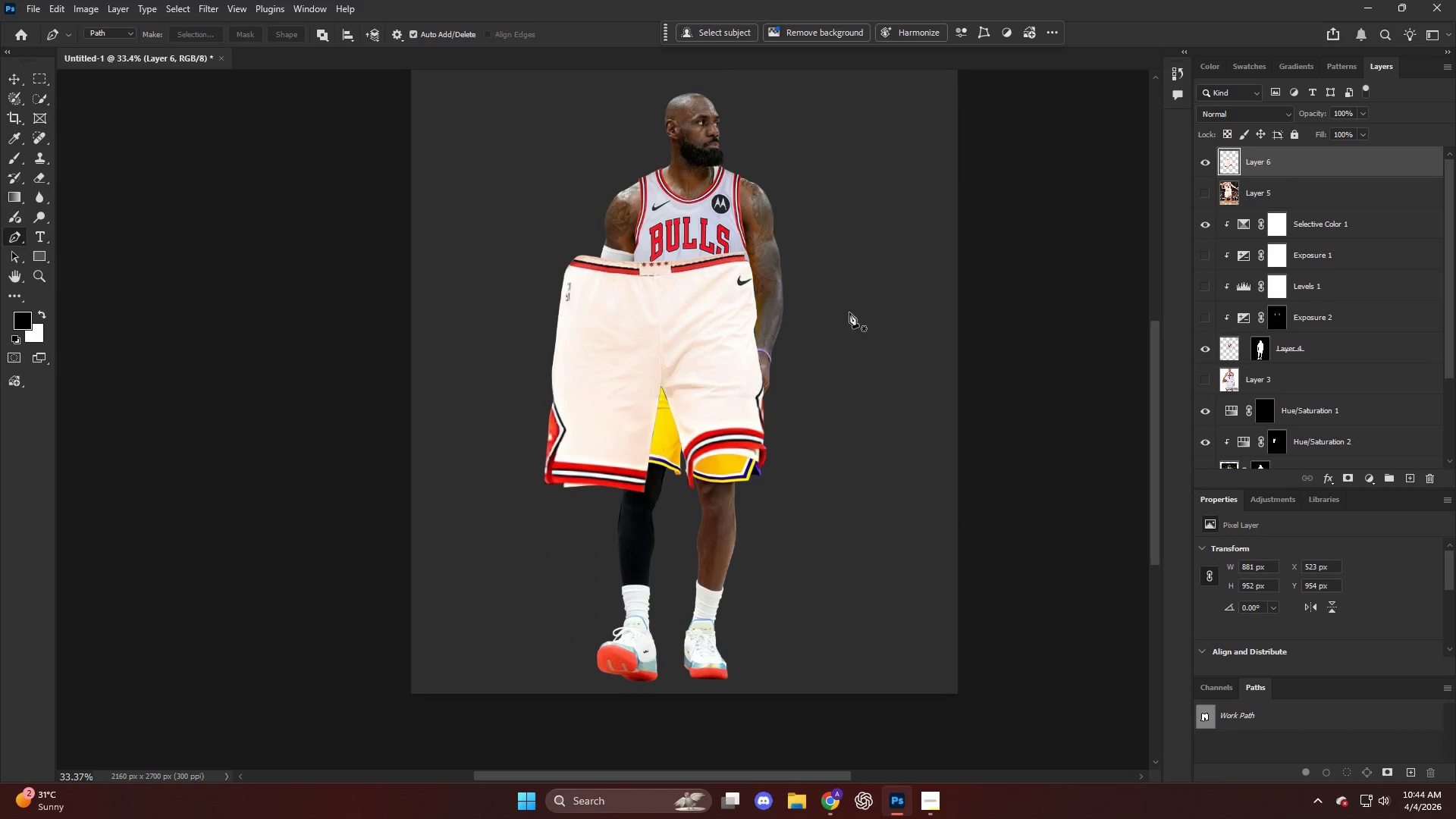 
key(V)
 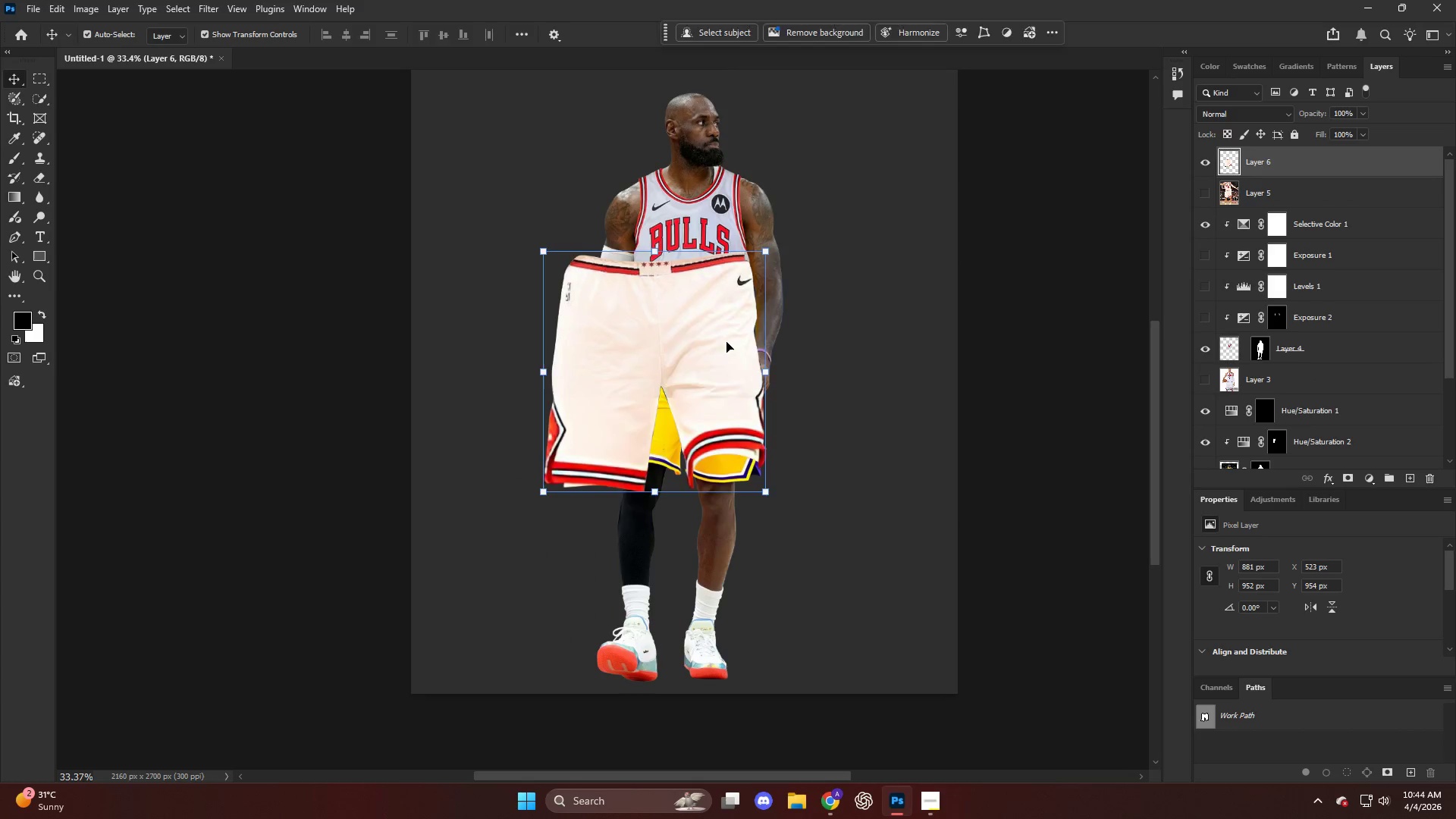 
left_click_drag(start_coordinate=[726, 344], to_coordinate=[763, 394])
 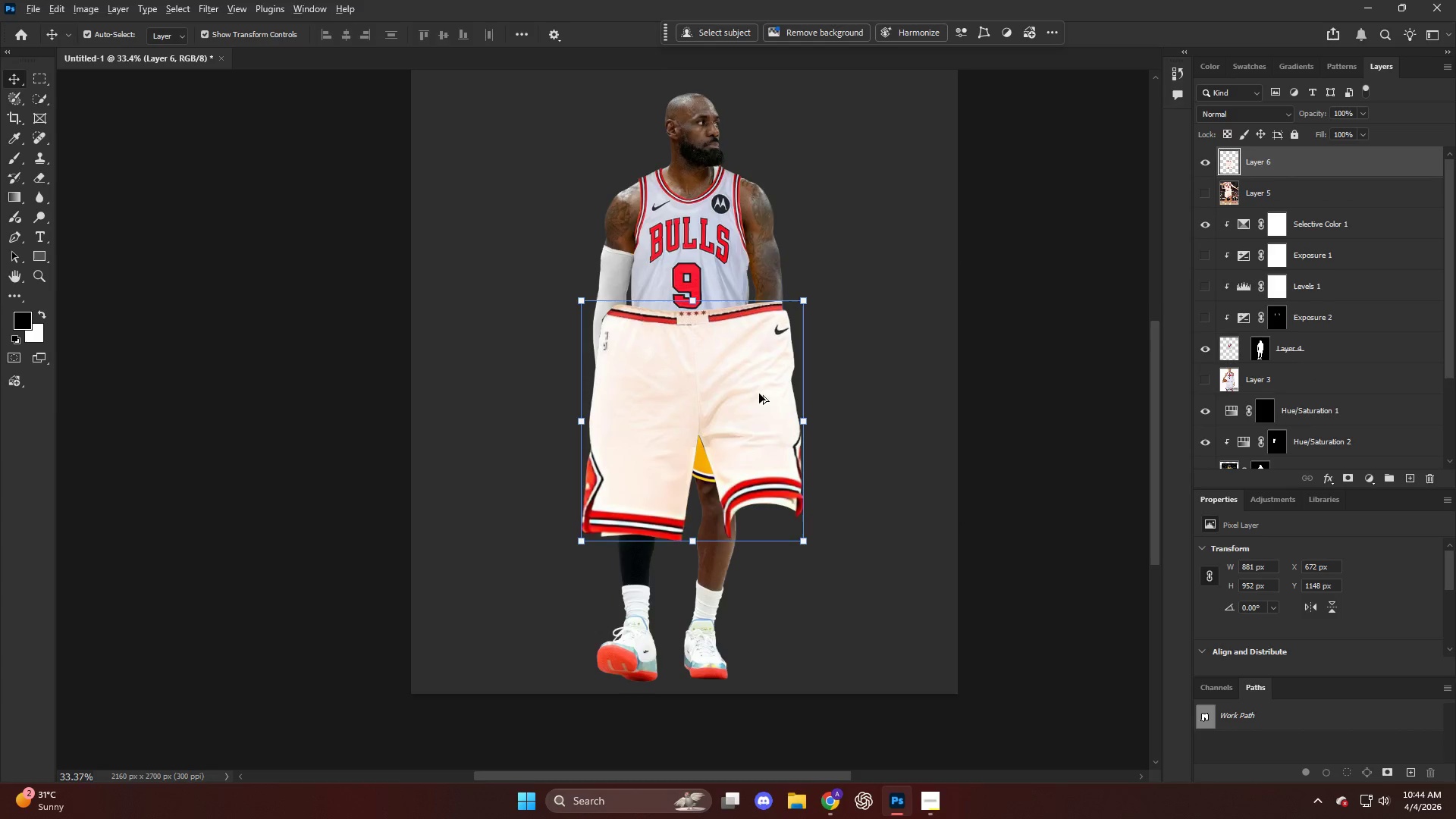 
hold_key(key=AltLeft, duration=0.33)
scroll: coordinate [757, 394], scroll_direction: up, amount: 4.0
 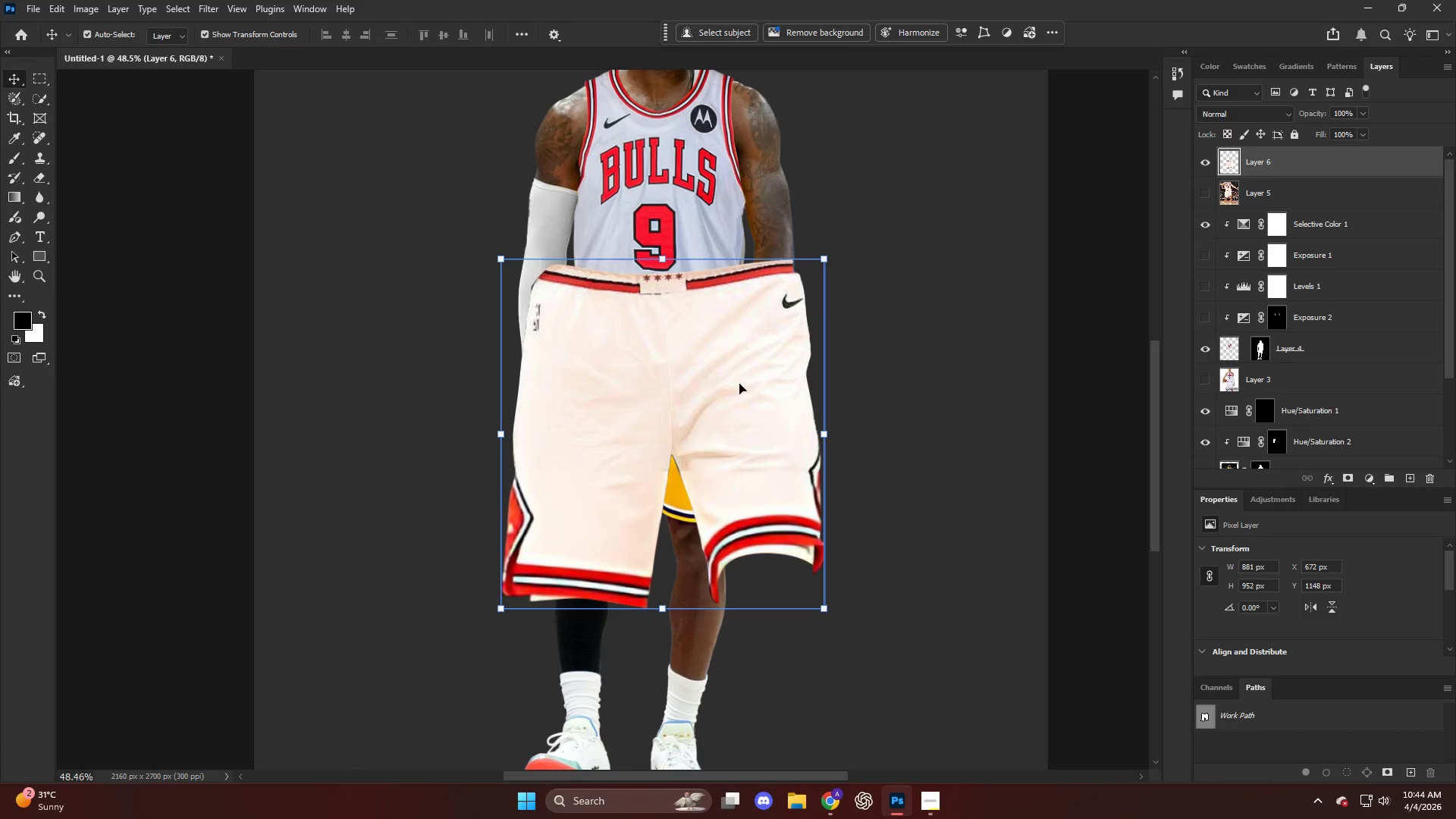 
key(Control+T)
 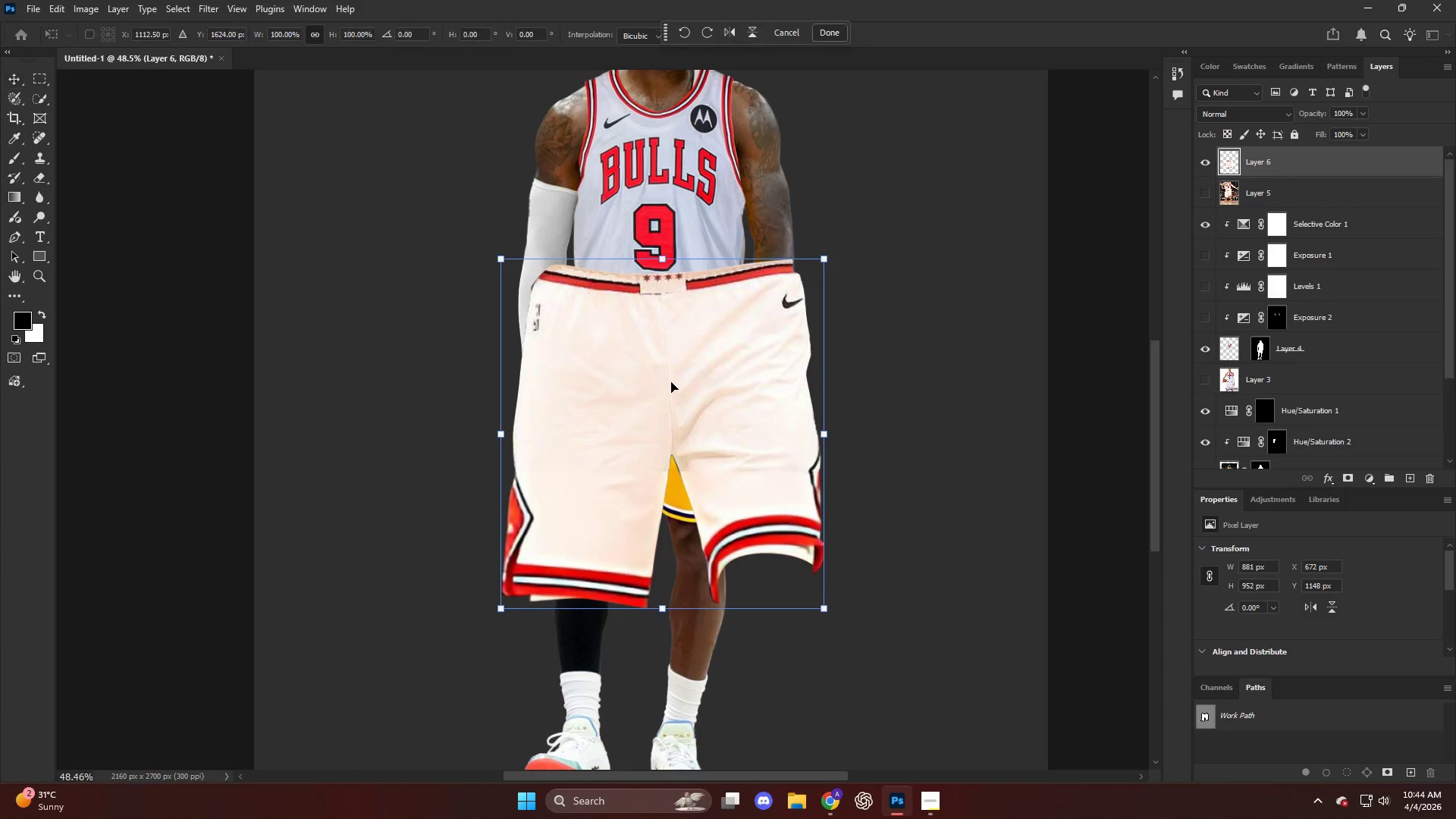 
right_click([669, 381])
 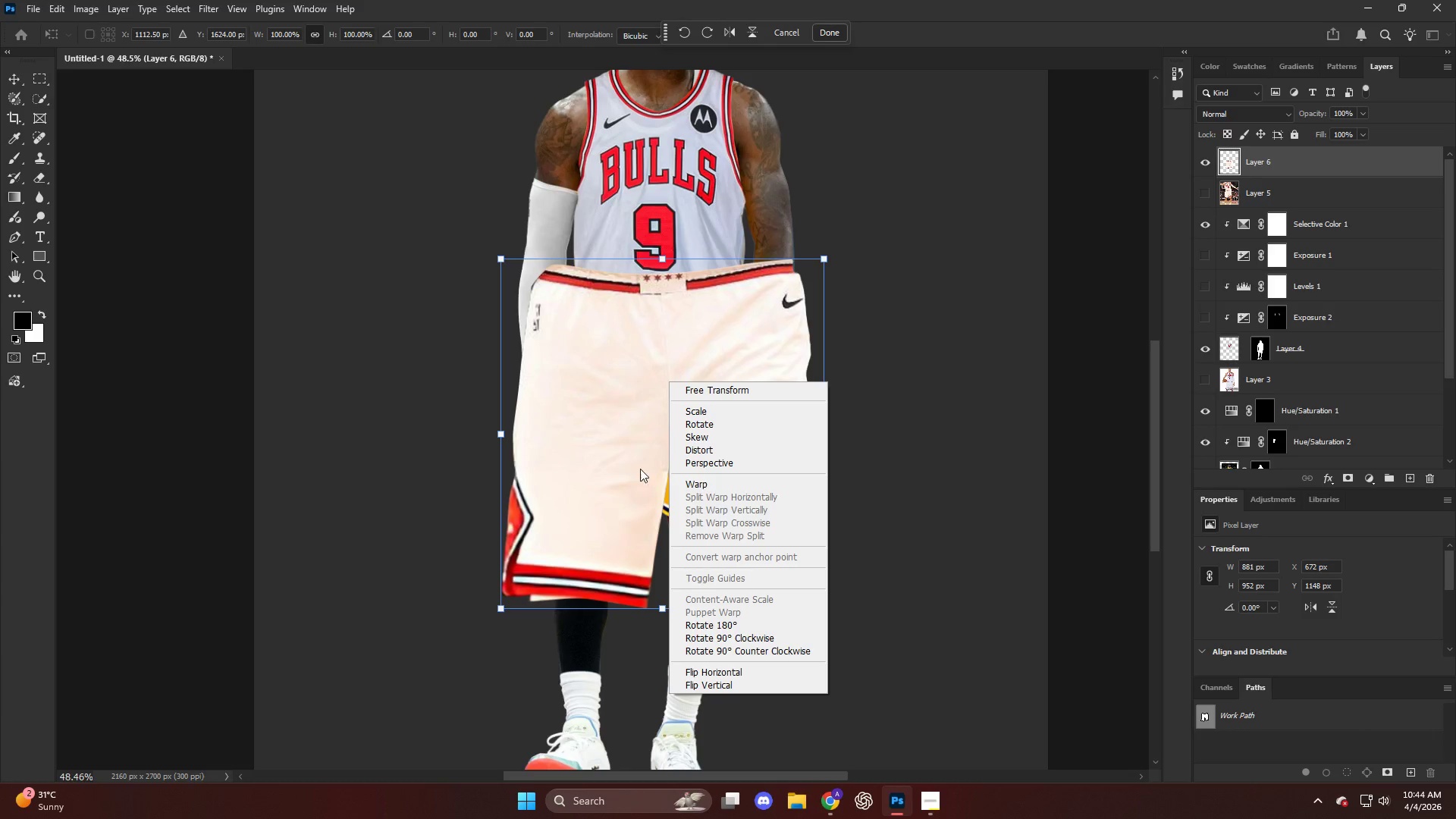 
left_click_drag(start_coordinate=[651, 397], to_coordinate=[481, 412])
 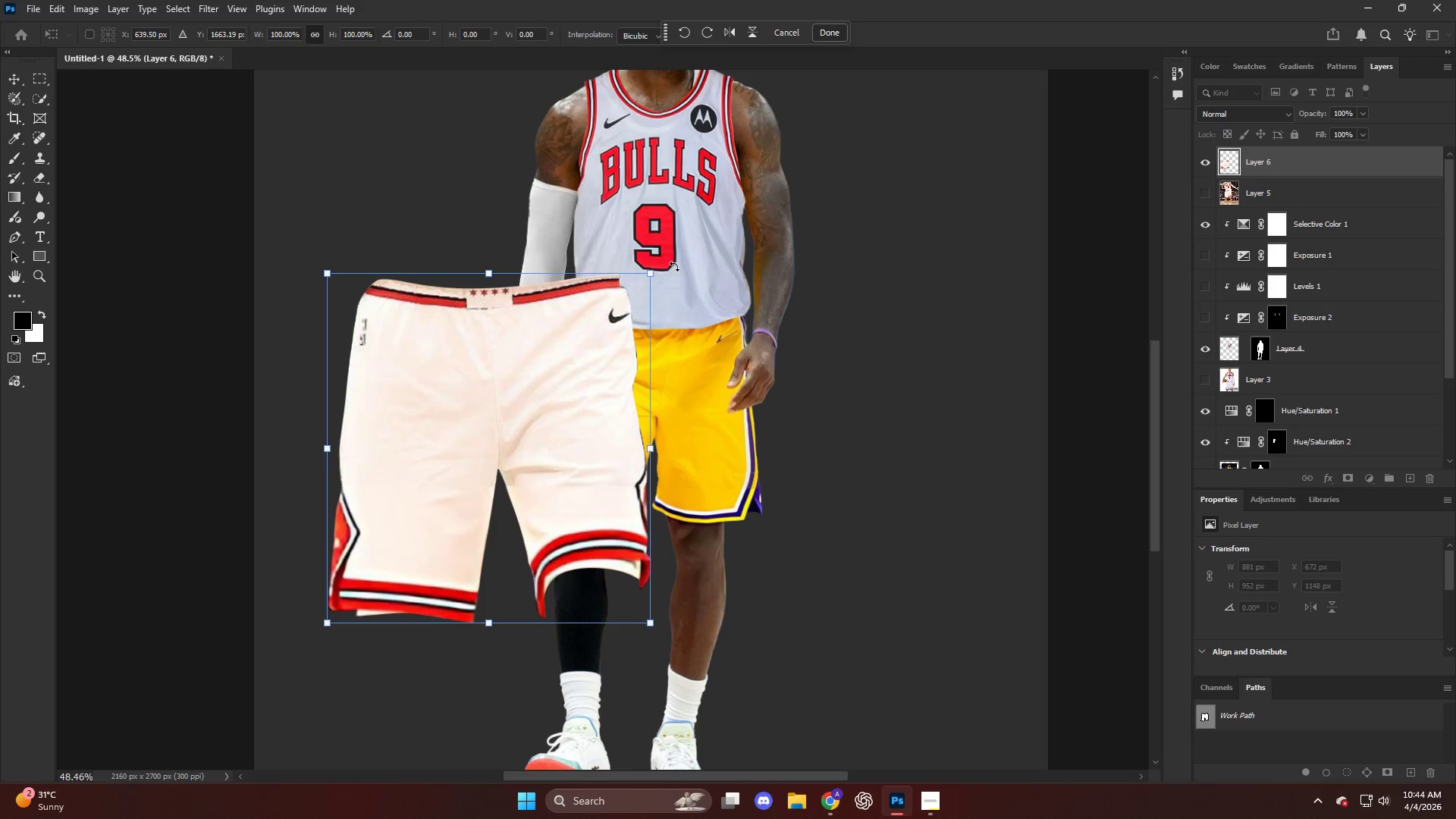 
left_click([686, 257])
 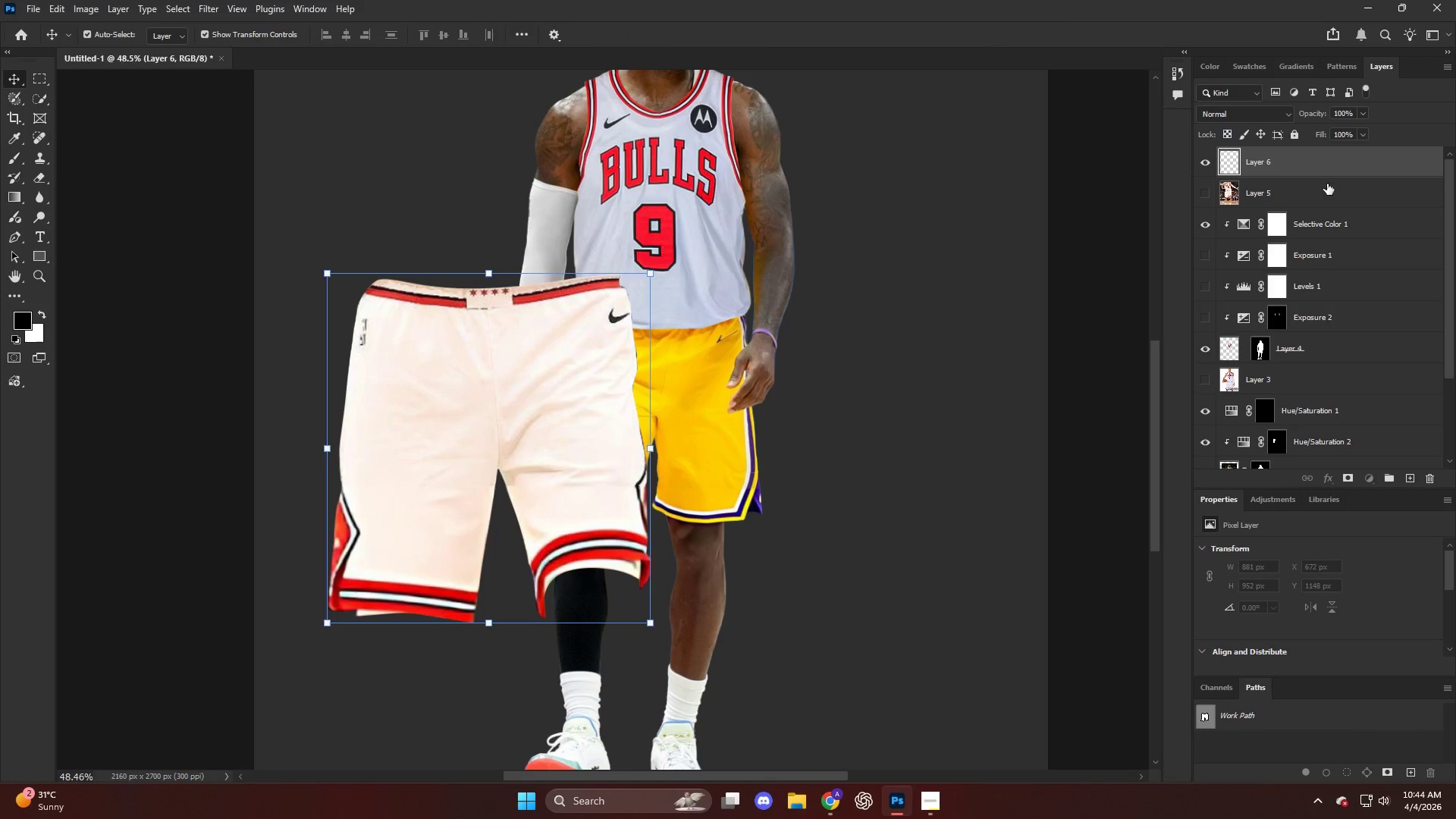 
key(V)
 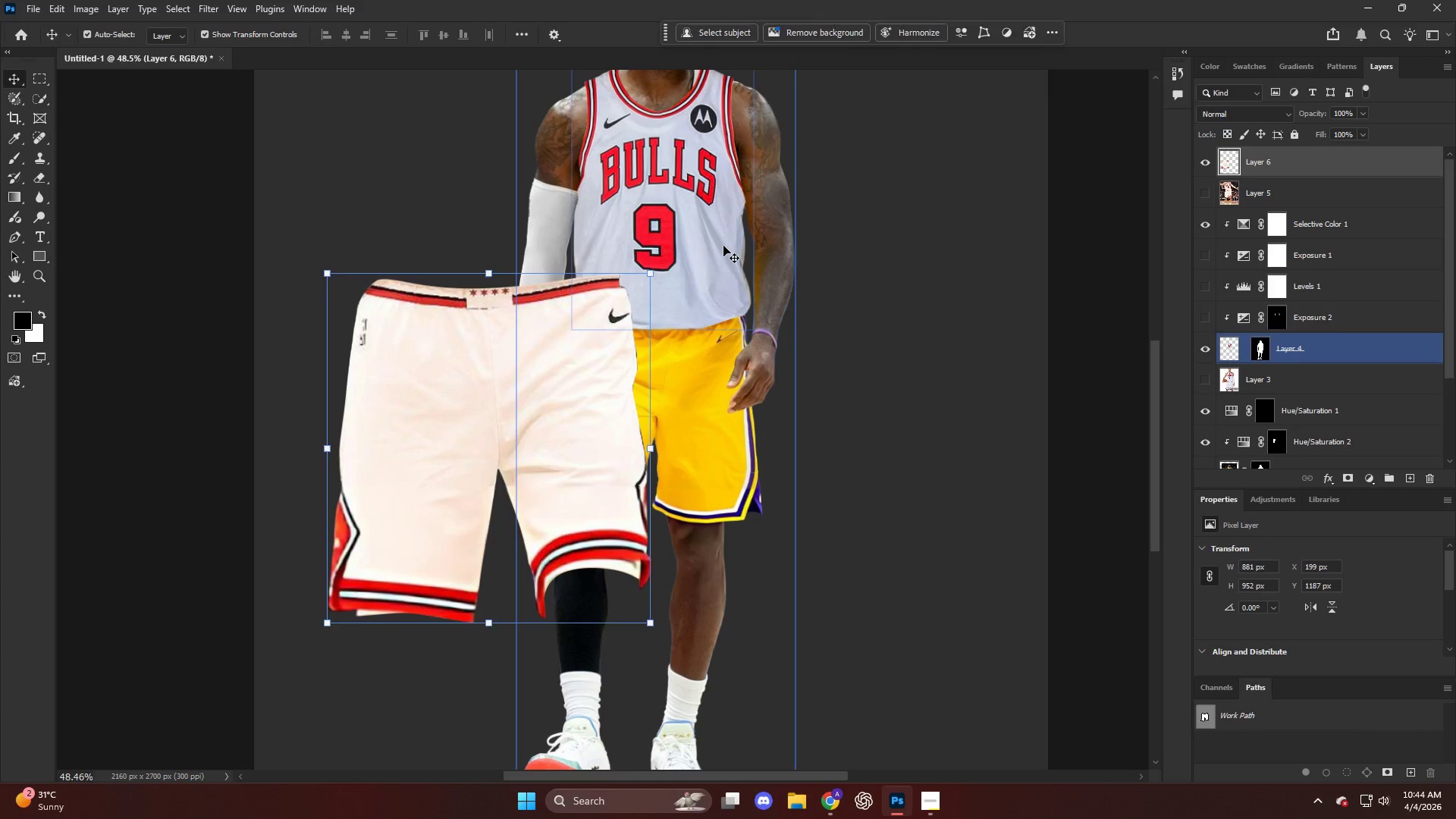 
left_click([723, 246])
 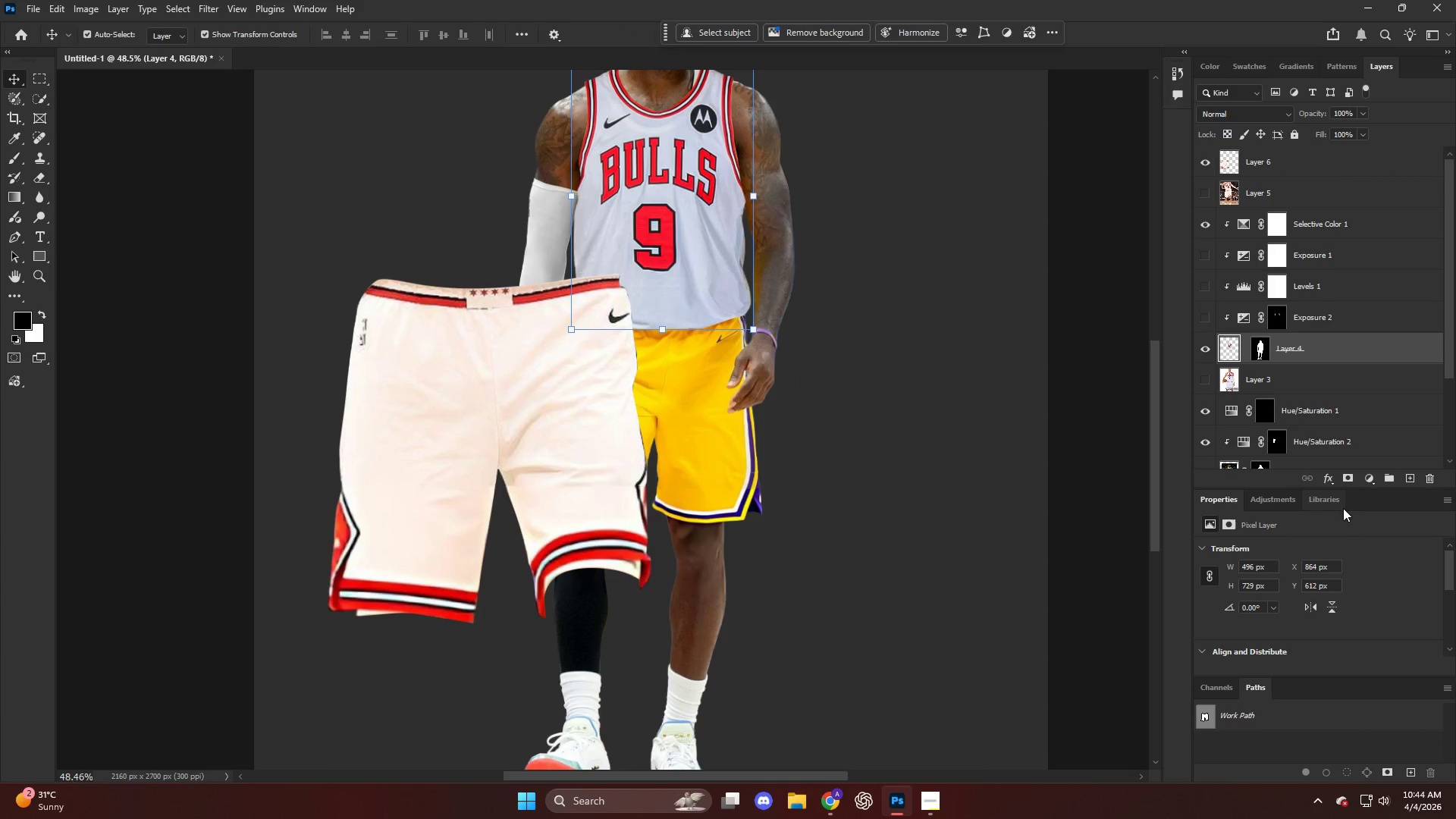 
left_click([1368, 479])
 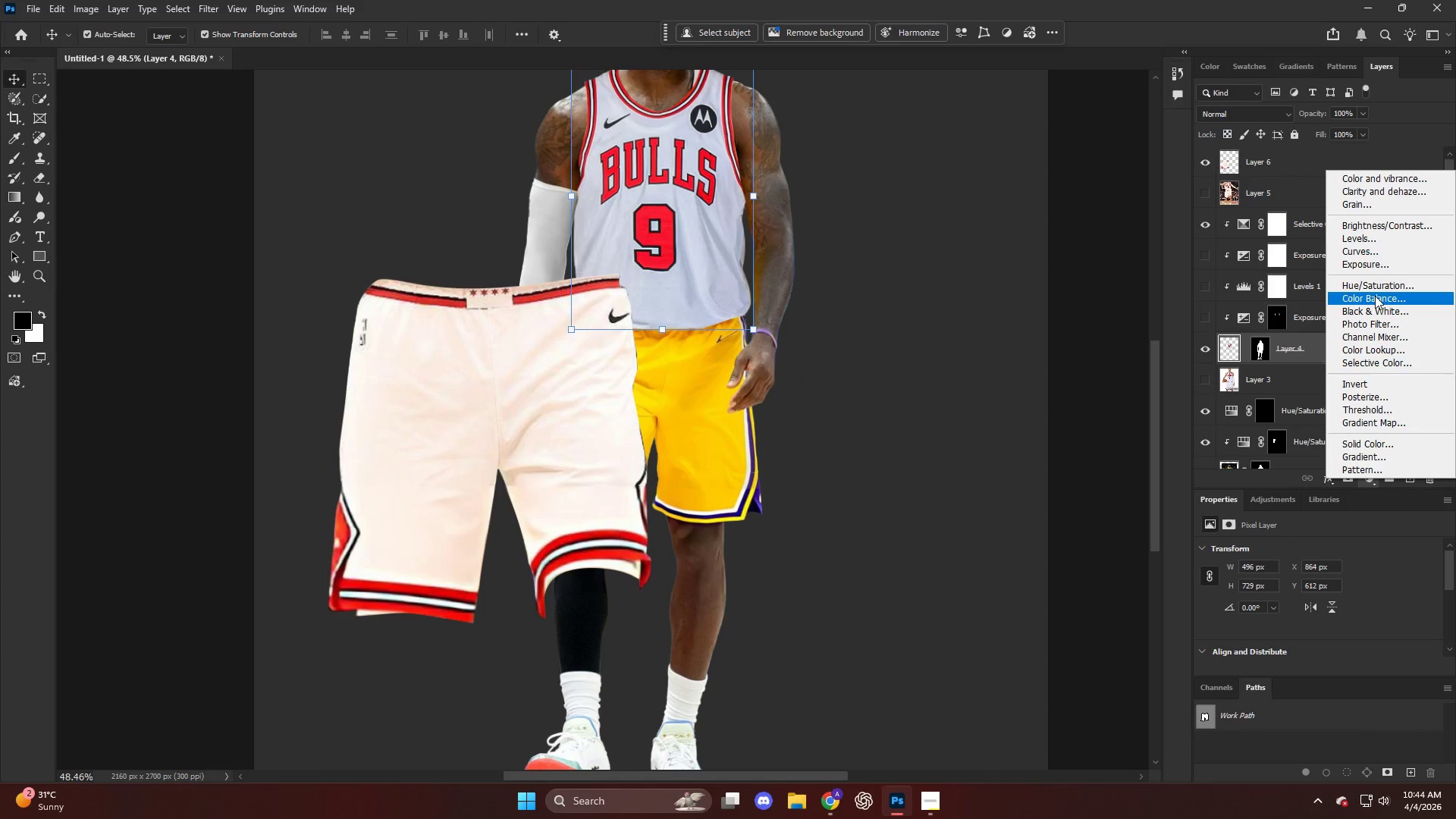 
left_click([1376, 297])
 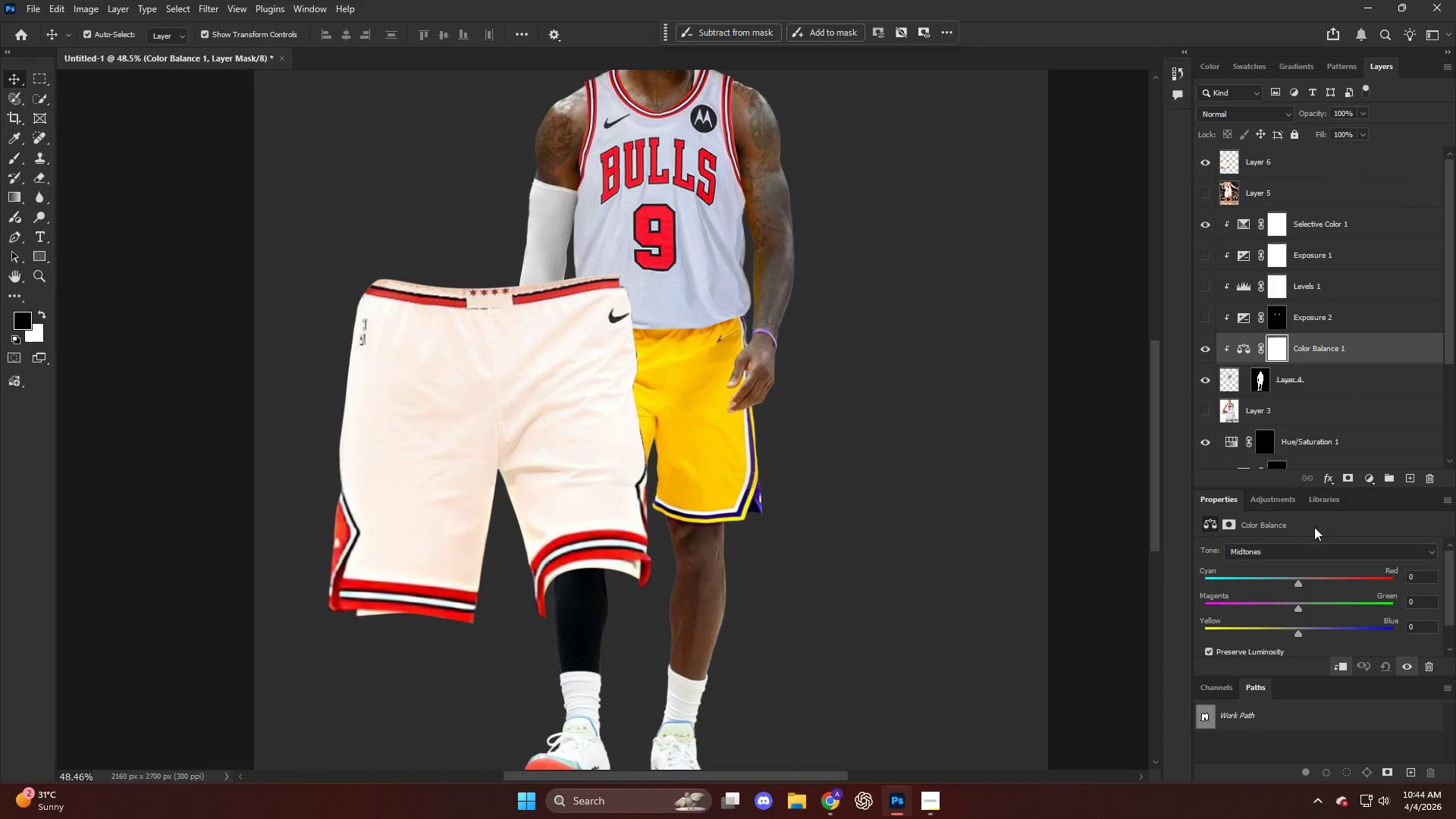 
scroll: coordinate [1314, 532], scroll_direction: down, amount: 2.0
 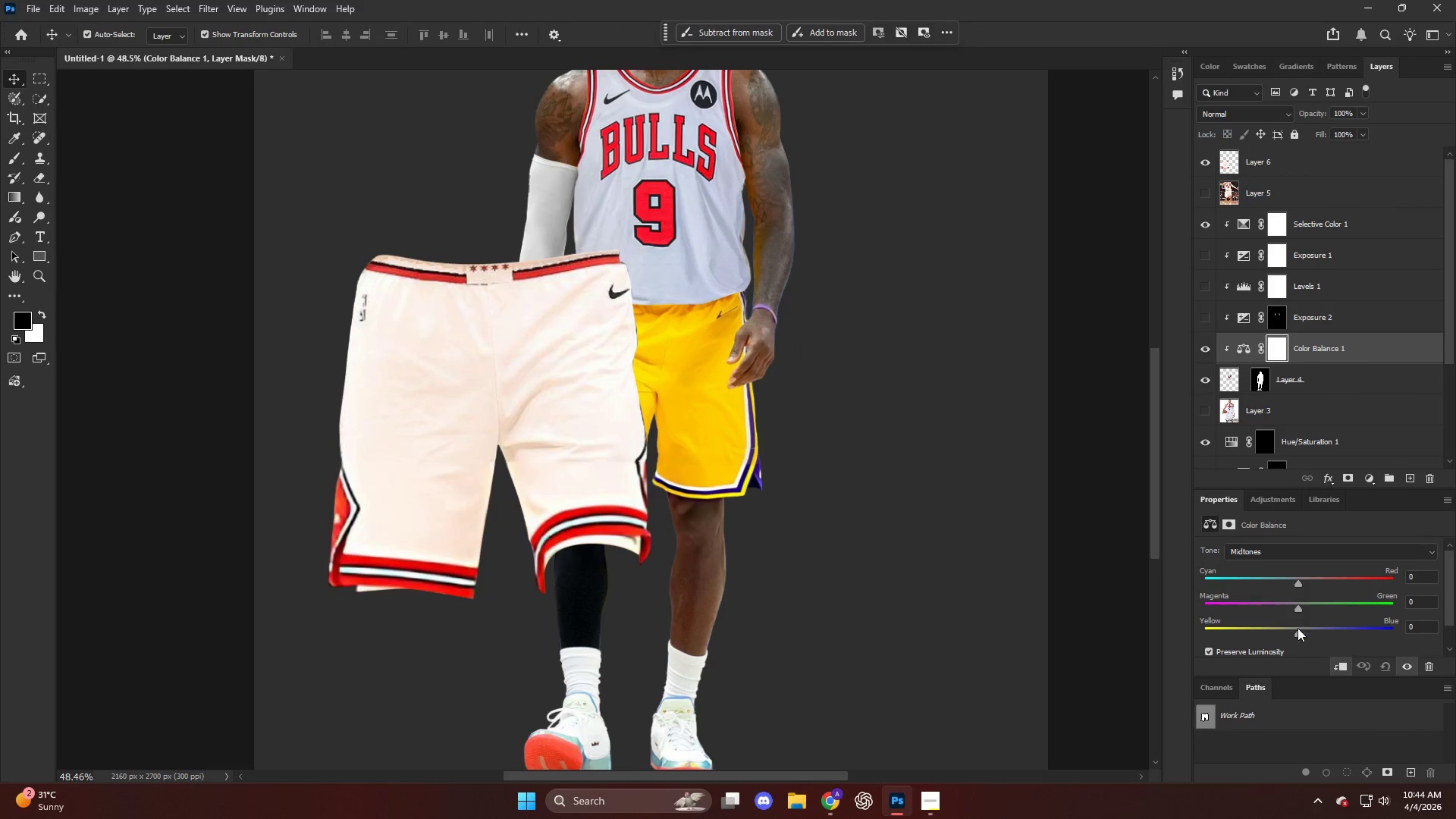 
left_click_drag(start_coordinate=[1298, 632], to_coordinate=[1241, 627])
 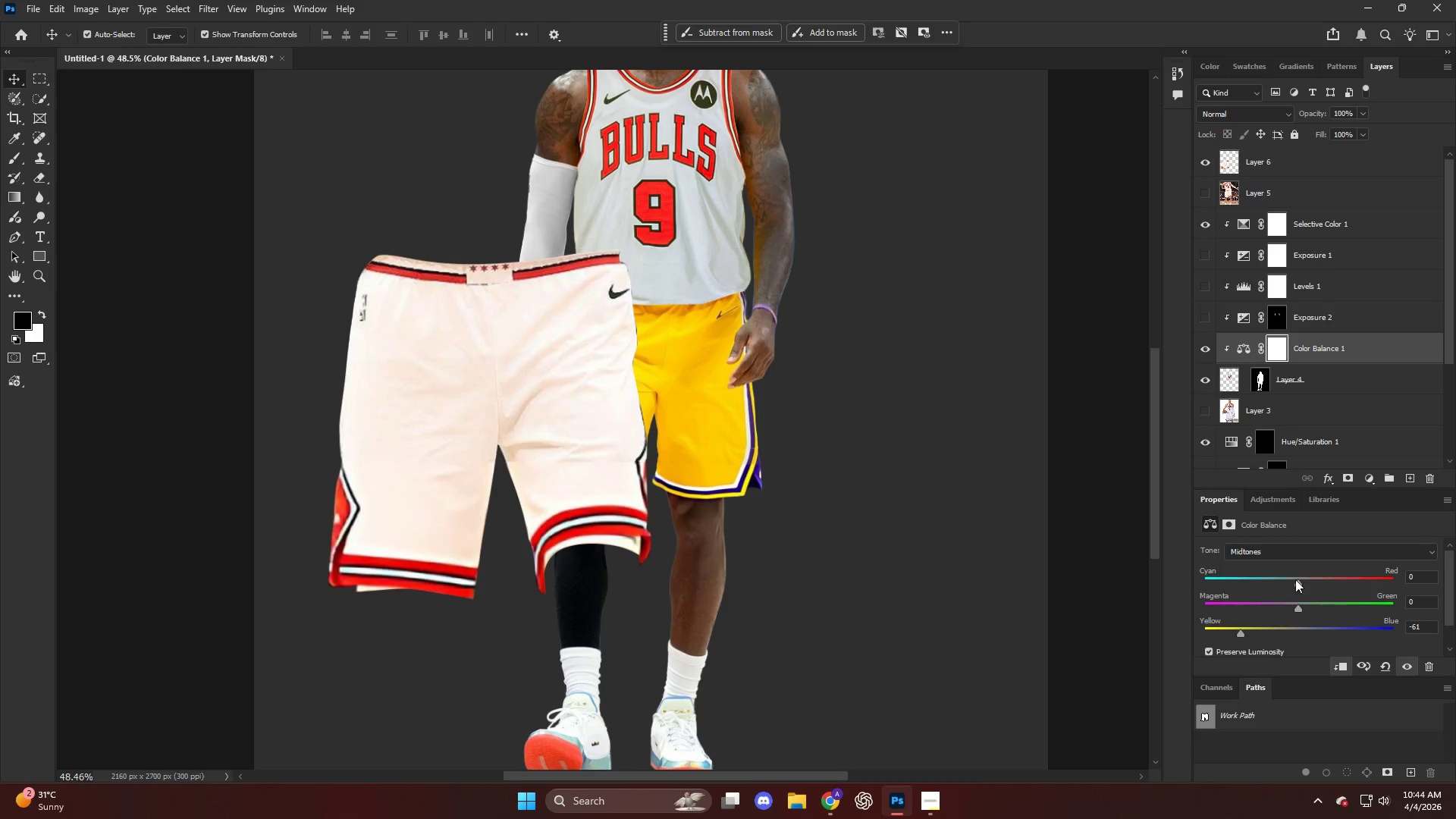 
left_click_drag(start_coordinate=[1298, 576], to_coordinate=[1351, 594])
 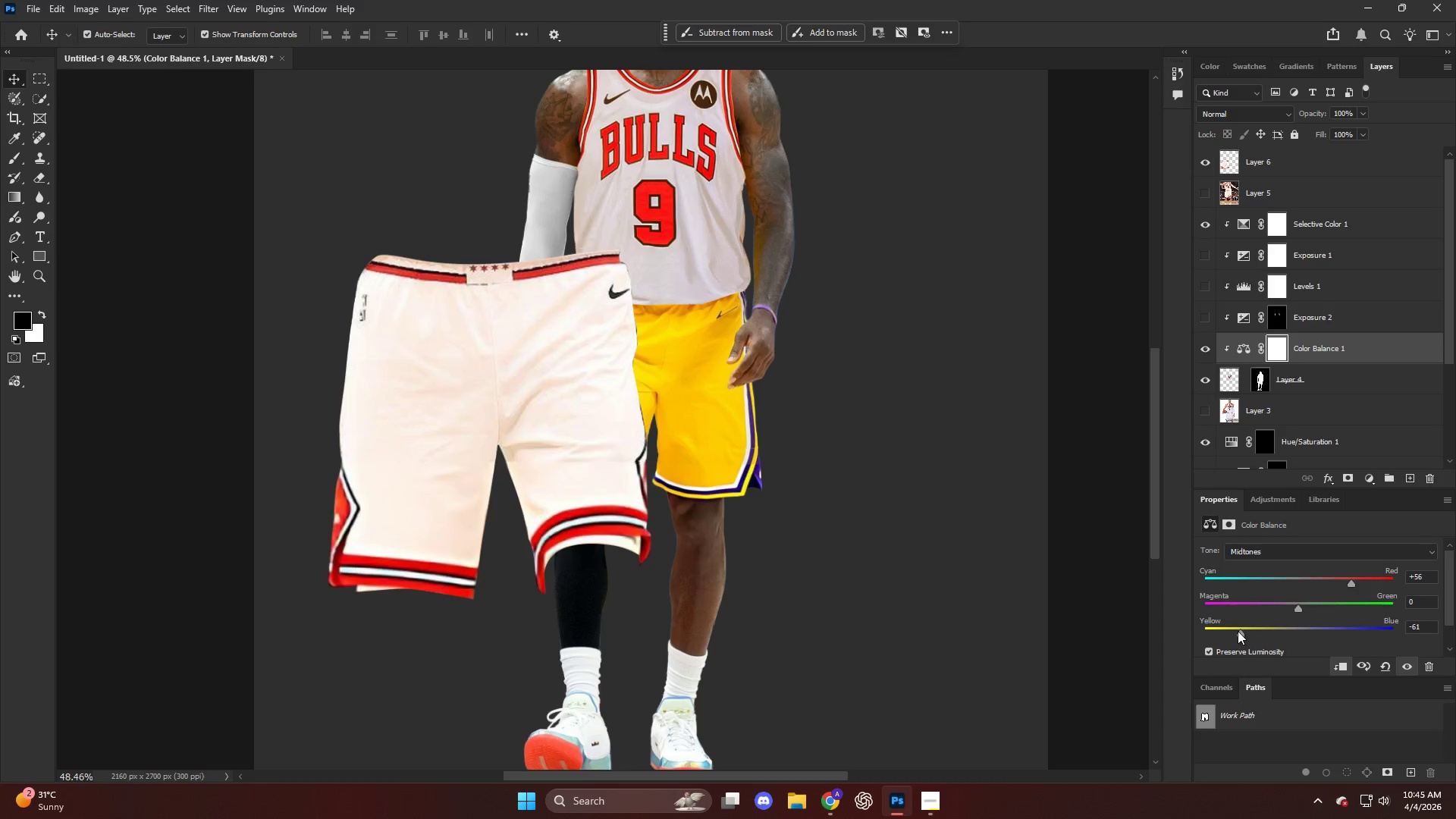 
left_click_drag(start_coordinate=[1231, 630], to_coordinate=[1215, 640])
 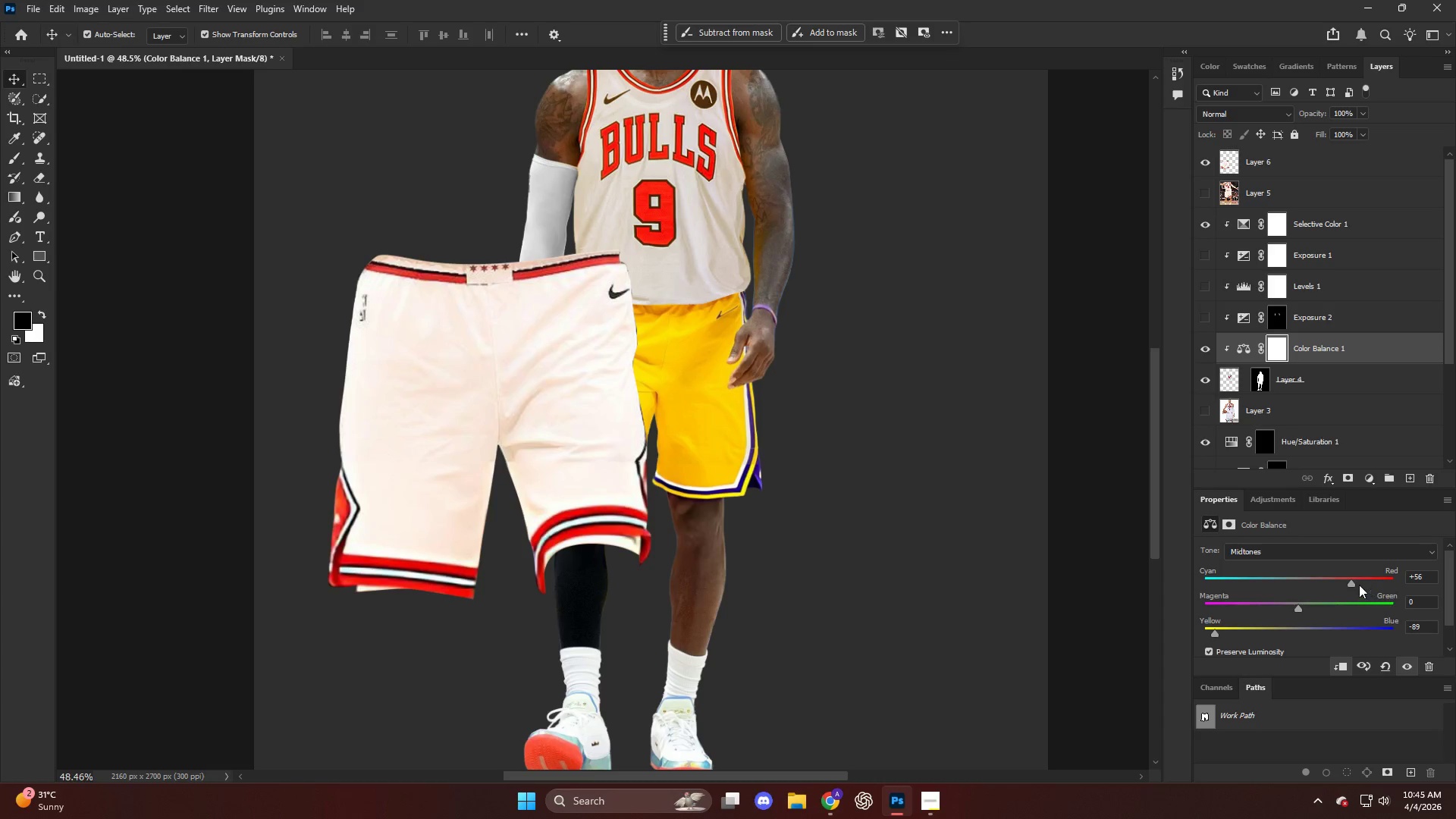 
left_click_drag(start_coordinate=[1357, 583], to_coordinate=[1363, 589])
 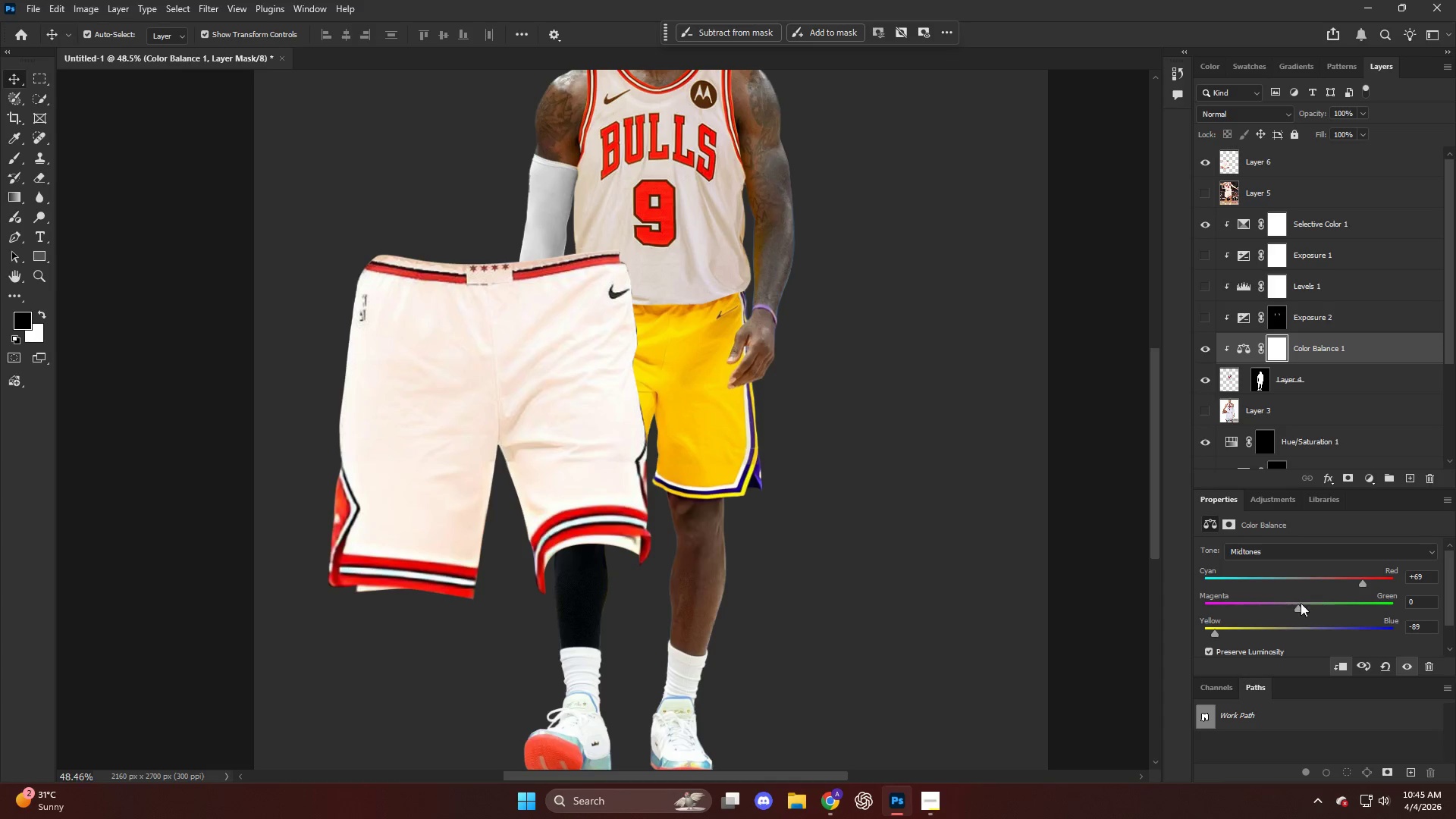 
left_click_drag(start_coordinate=[1300, 601], to_coordinate=[1288, 615])
 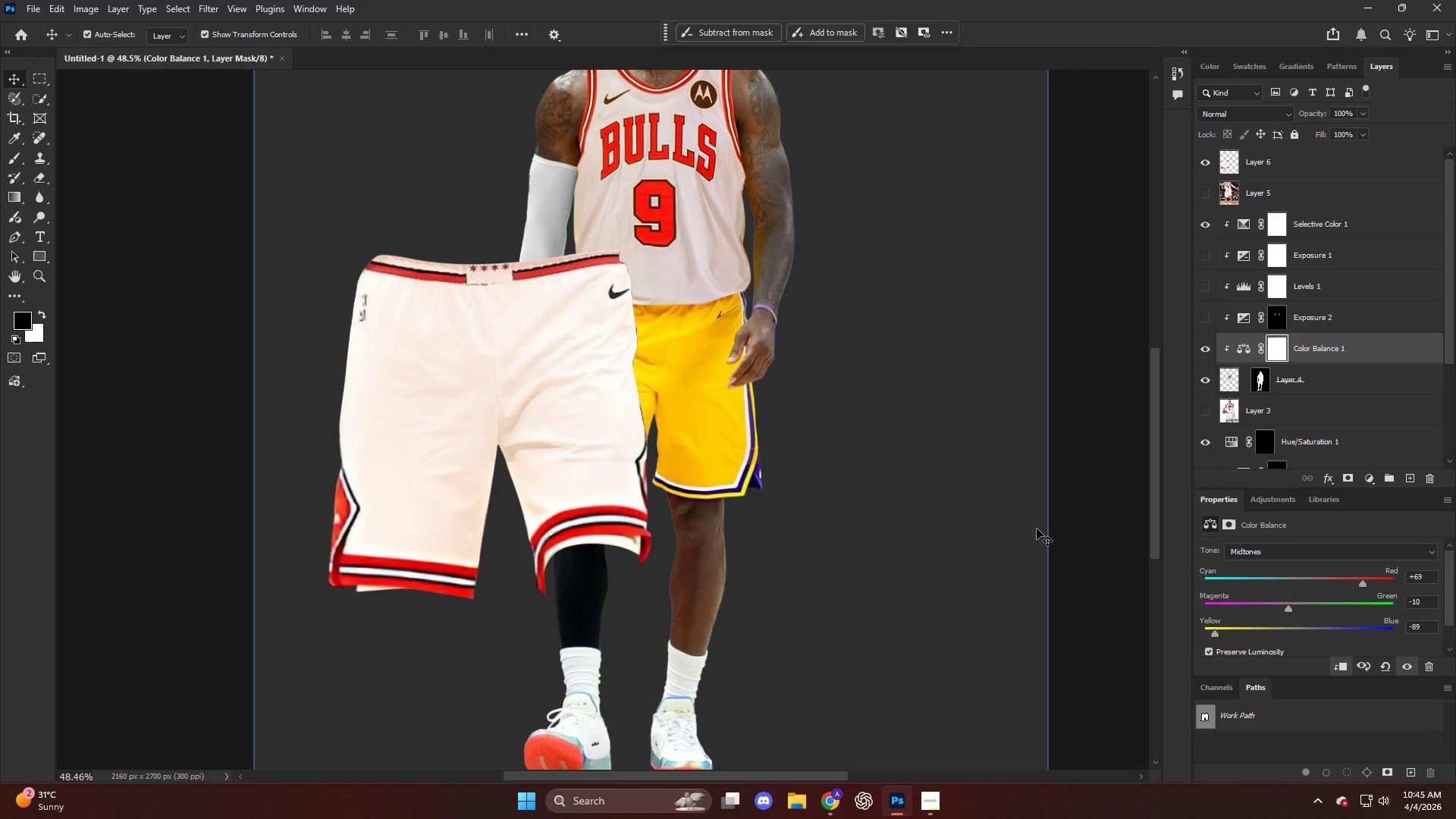 
scroll: coordinate [1015, 519], scroll_direction: up, amount: 3.0
 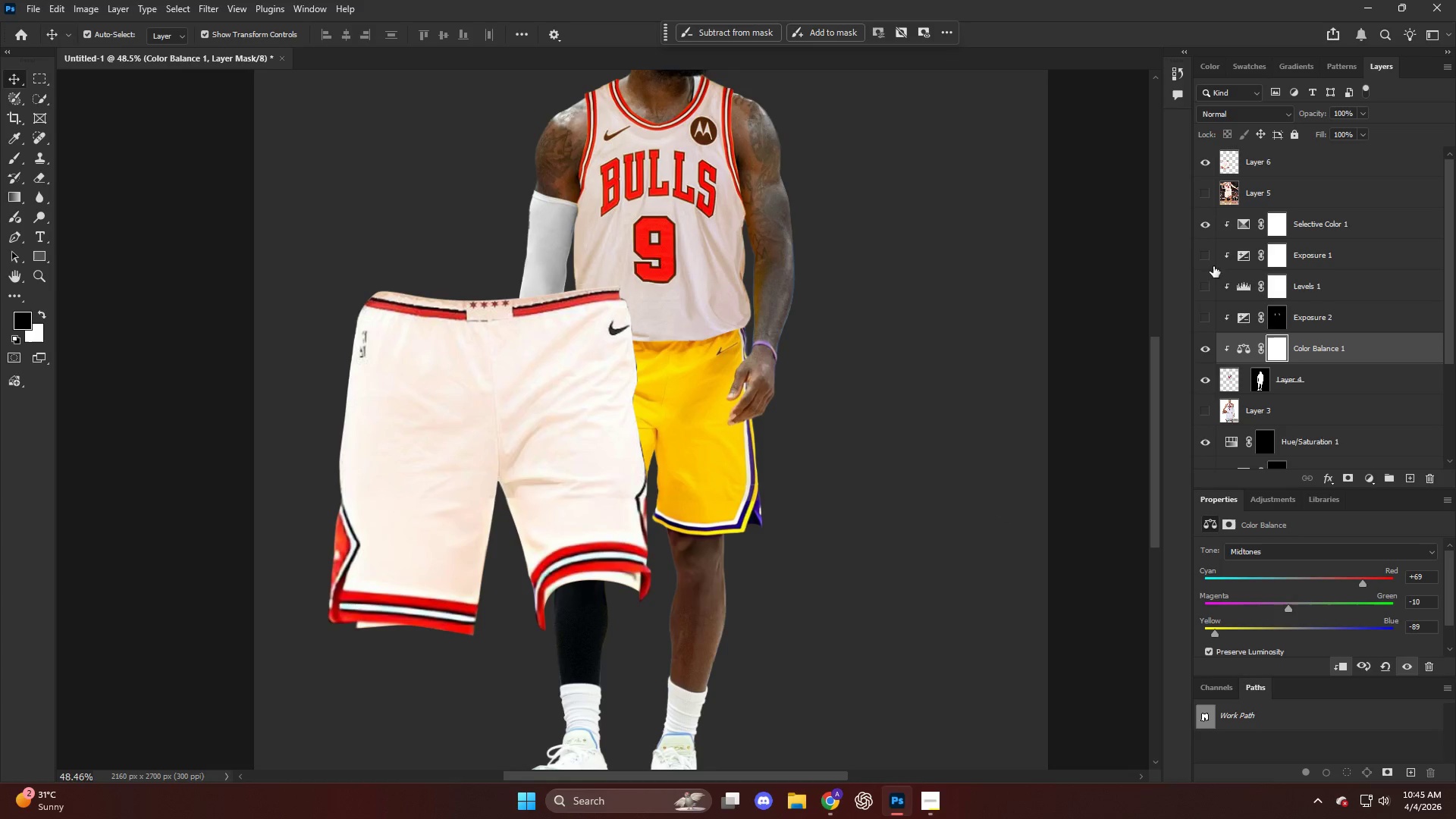 
left_click([1206, 261])
 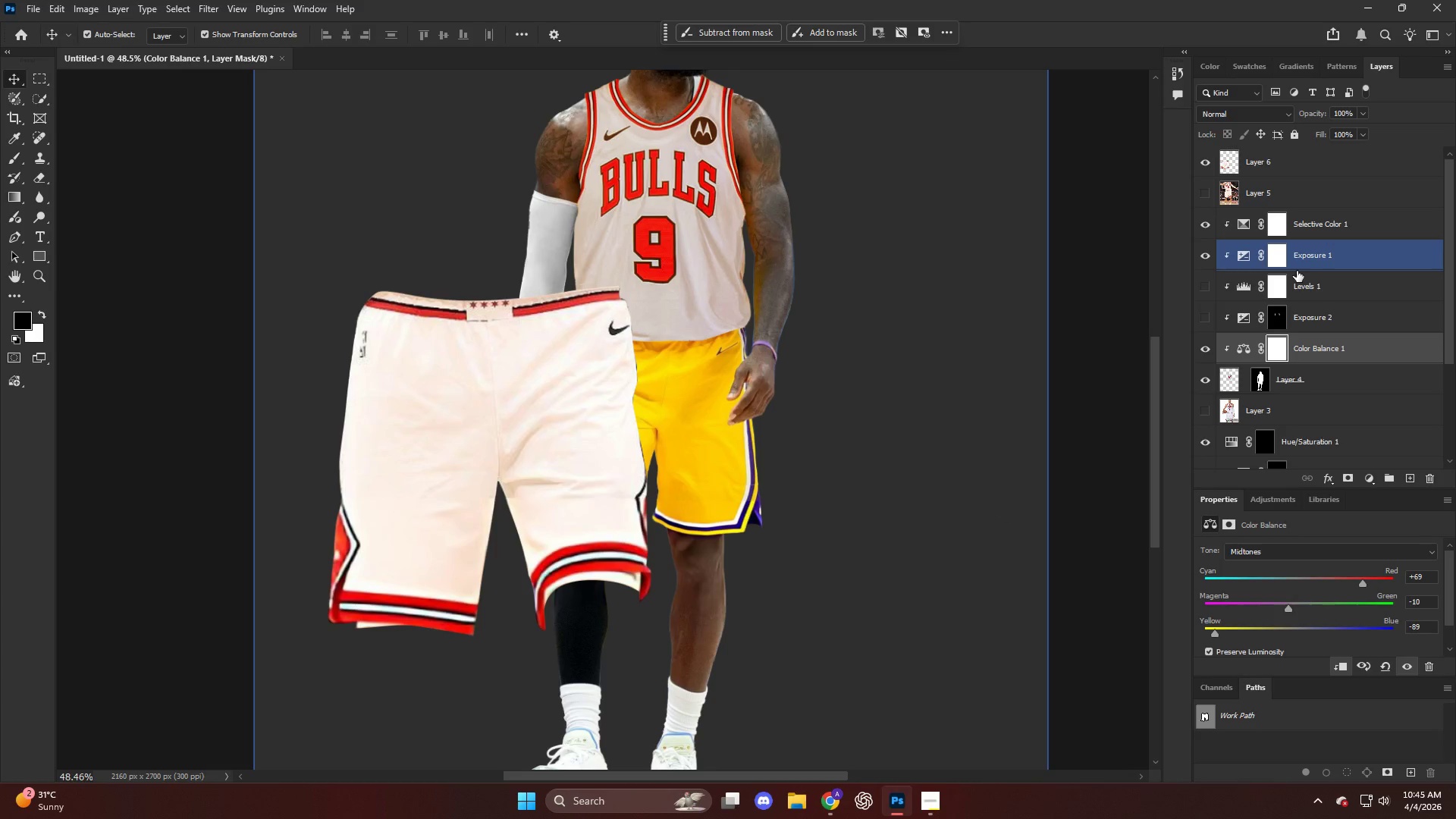 
left_click([1316, 262])
 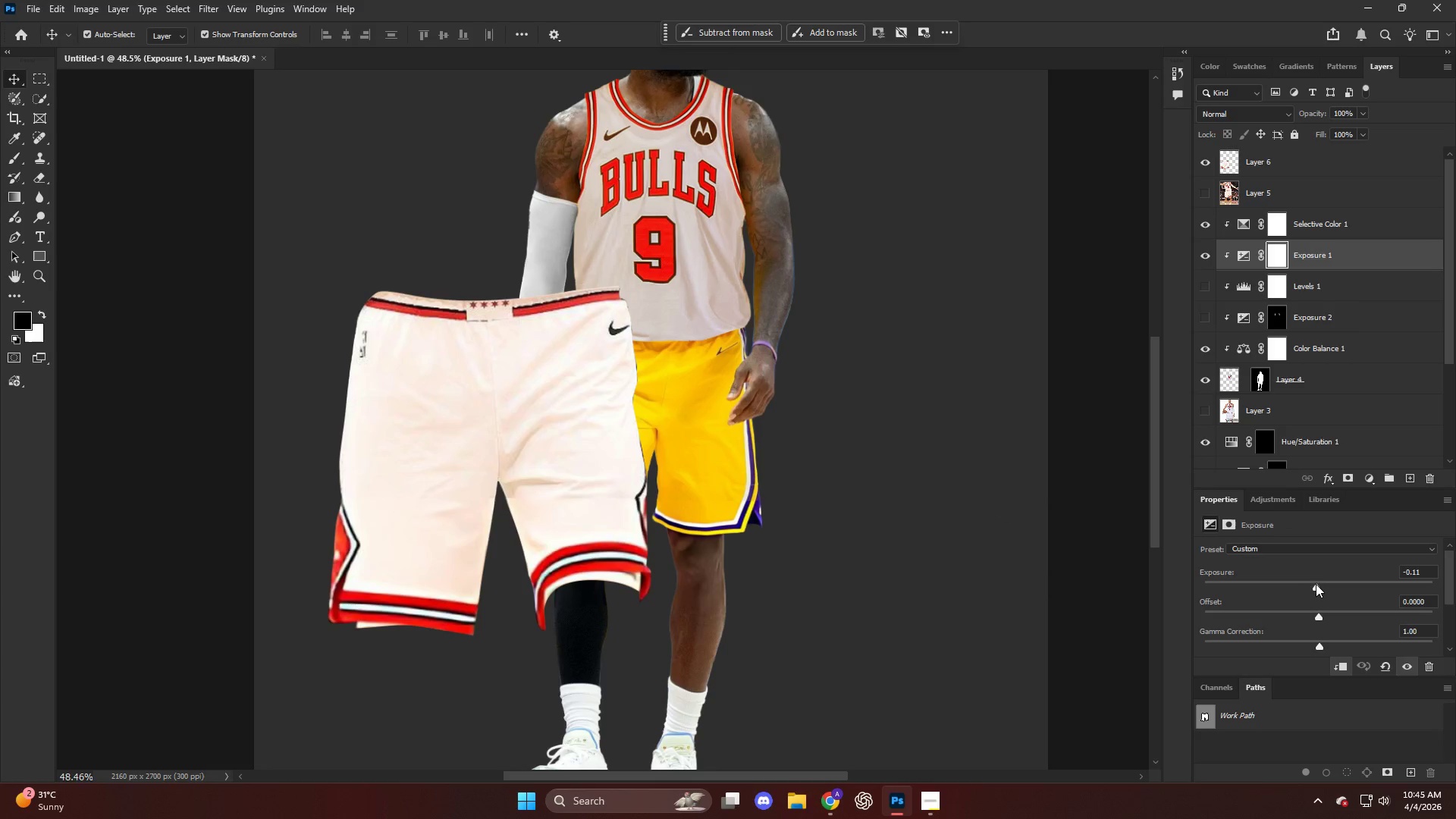 
left_click_drag(start_coordinate=[1321, 585], to_coordinate=[1320, 592])
 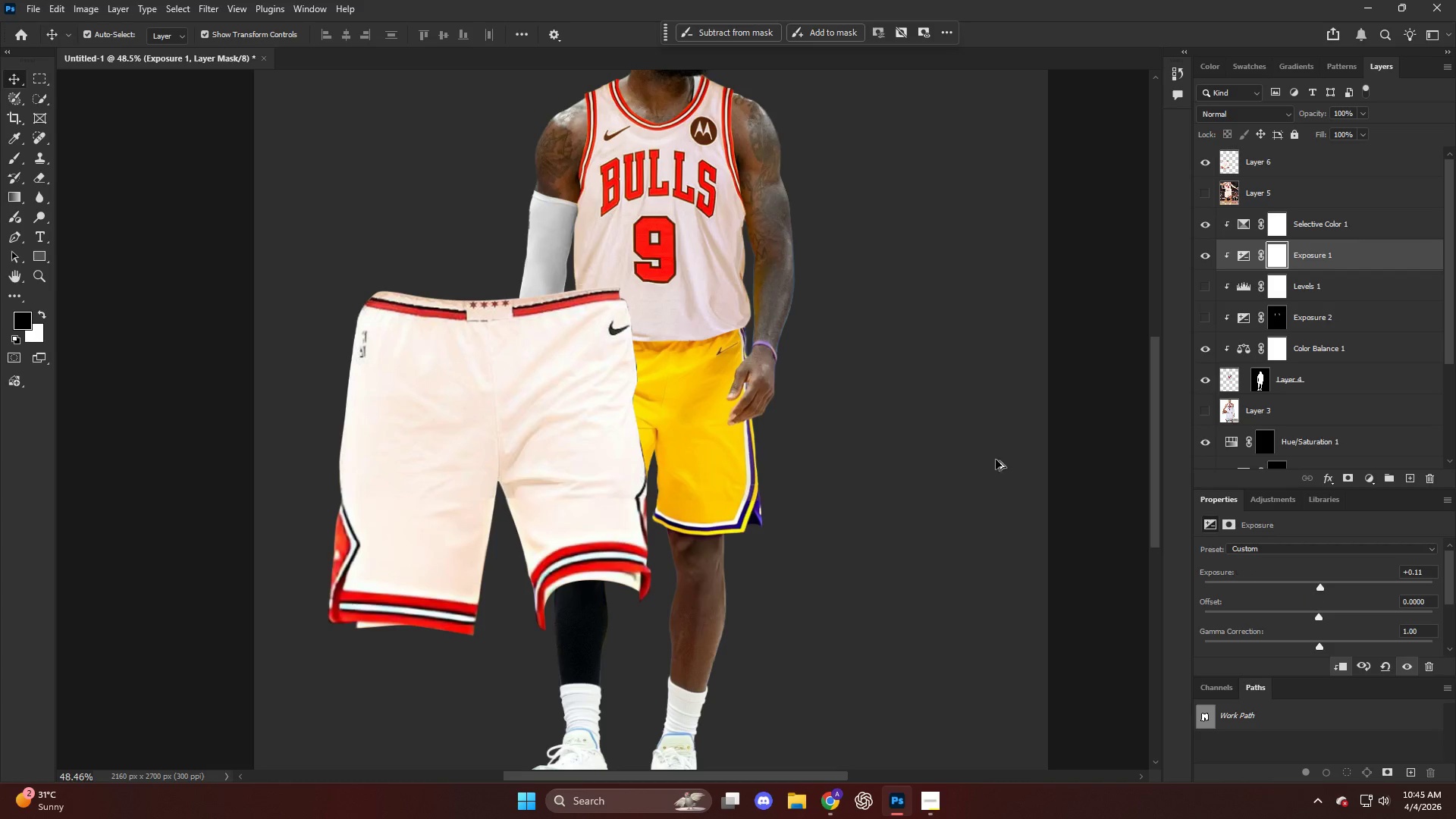 
key(Alt+AltLeft)
 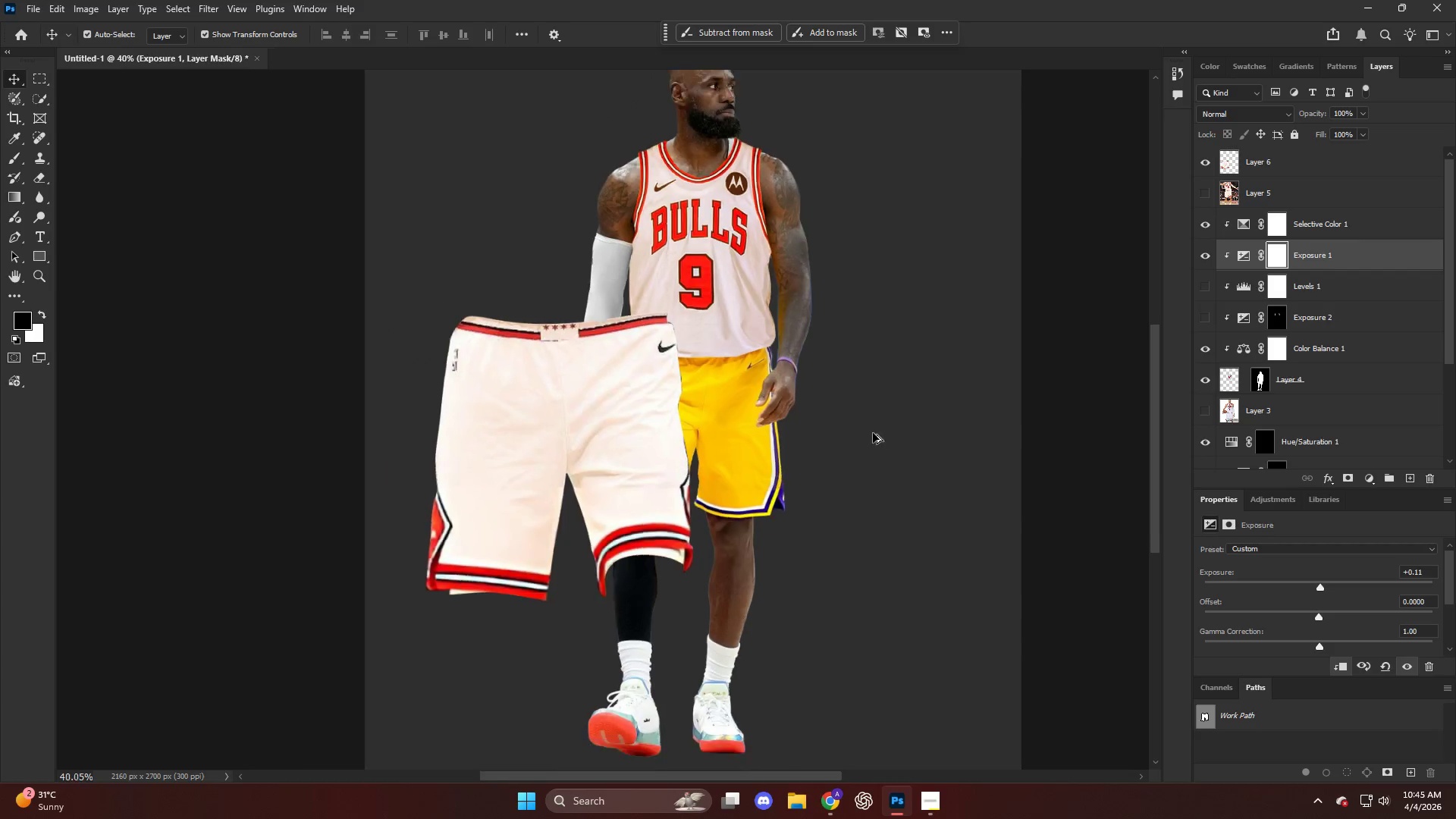 
scroll: coordinate [795, 432], scroll_direction: down, amount: 2.0
 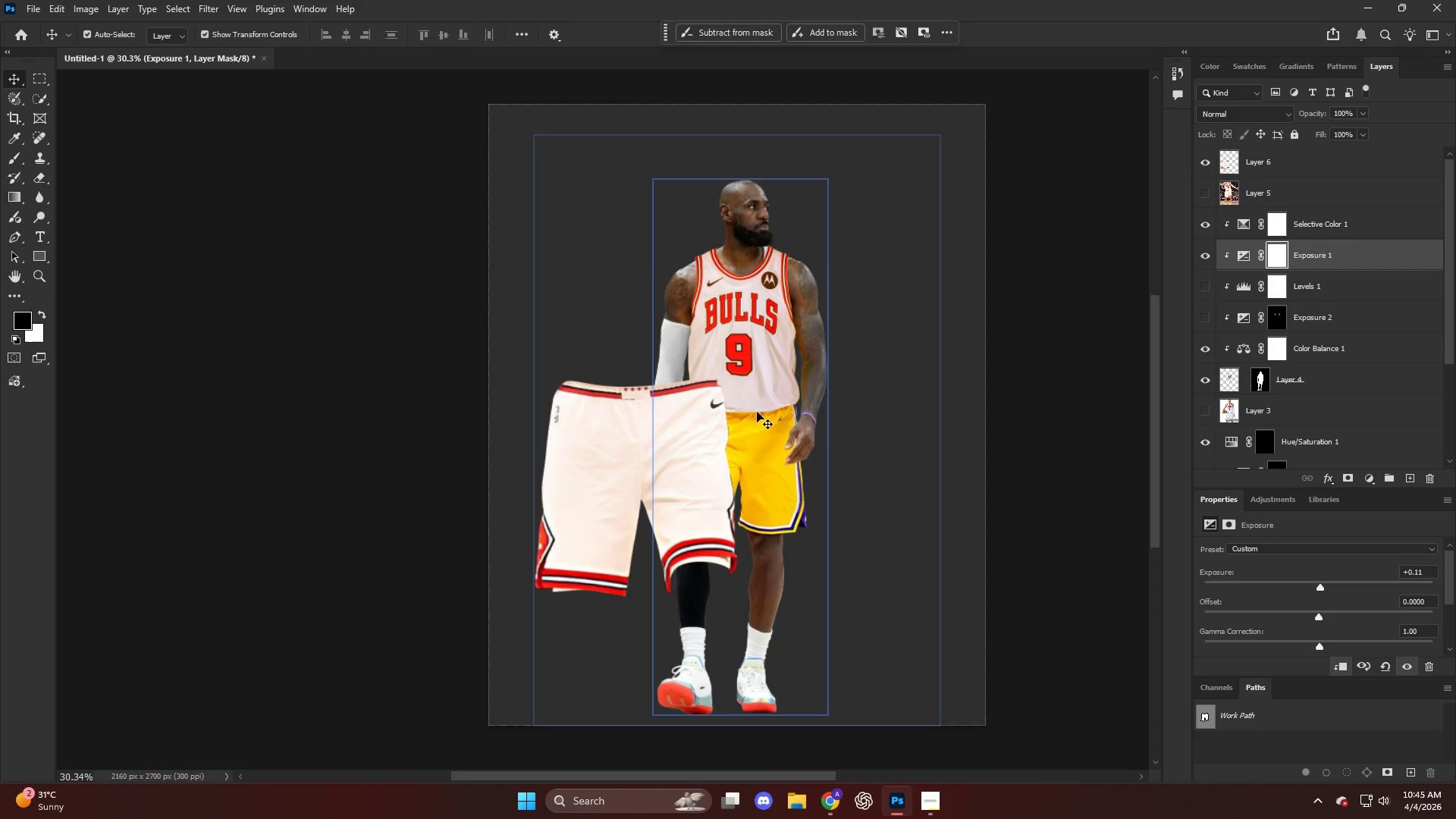 
key(Alt+AltLeft)
 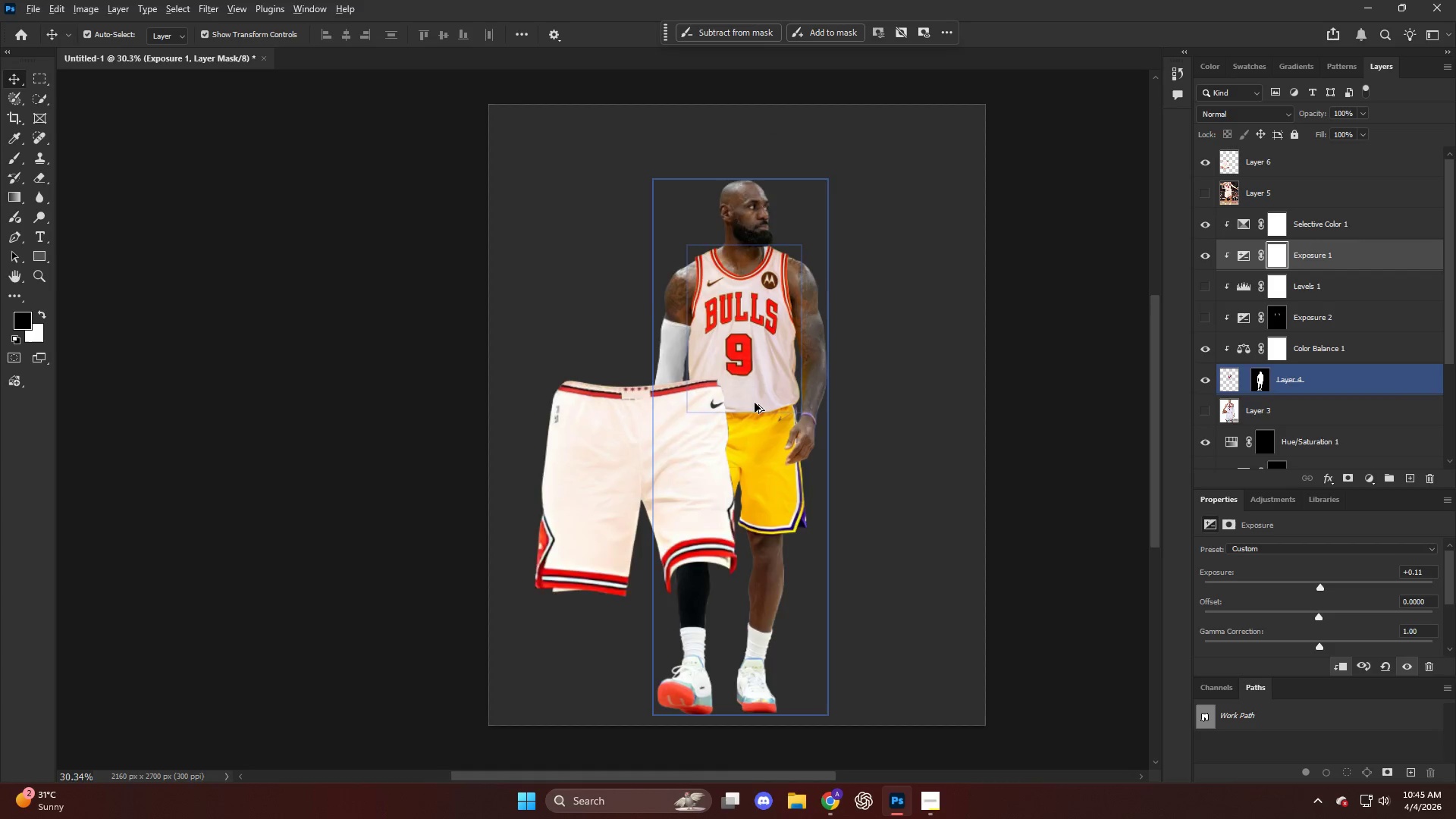 
scroll: coordinate [757, 393], scroll_direction: up, amount: 3.0
 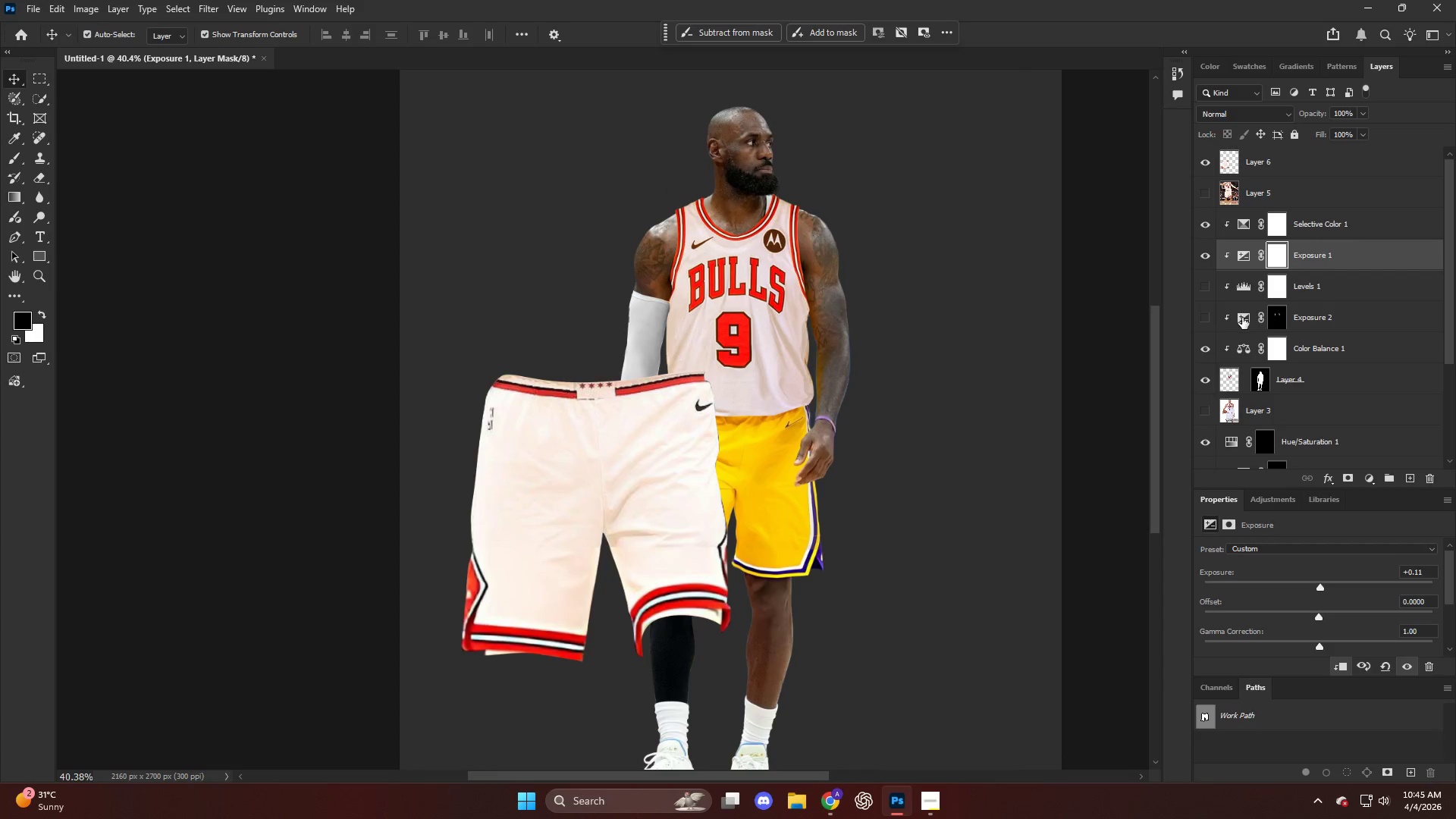 
left_click([1242, 317])
 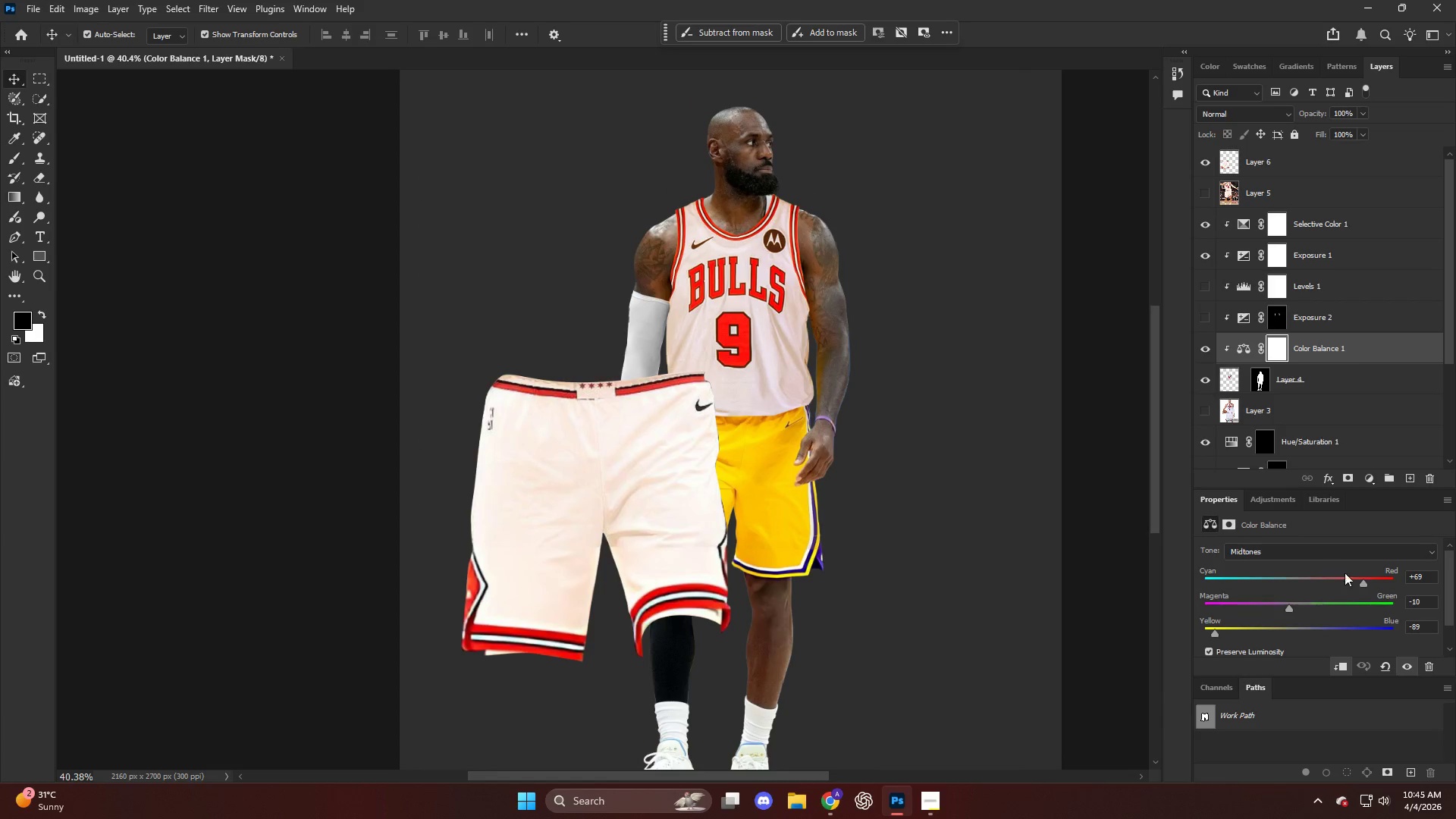 
left_click_drag(start_coordinate=[1356, 588], to_coordinate=[1320, 589])
 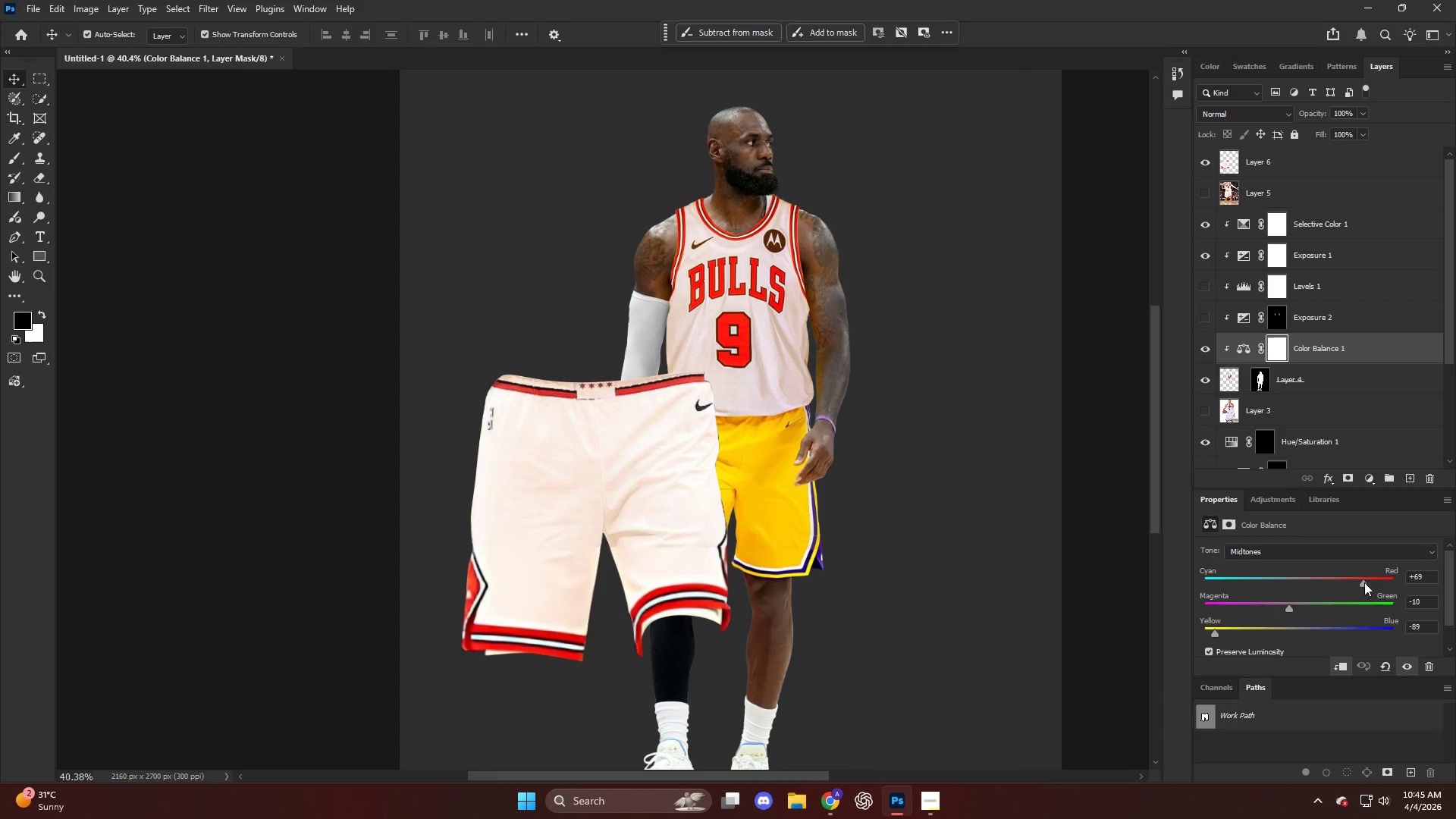 
left_click_drag(start_coordinate=[1364, 582], to_coordinate=[1332, 585])
 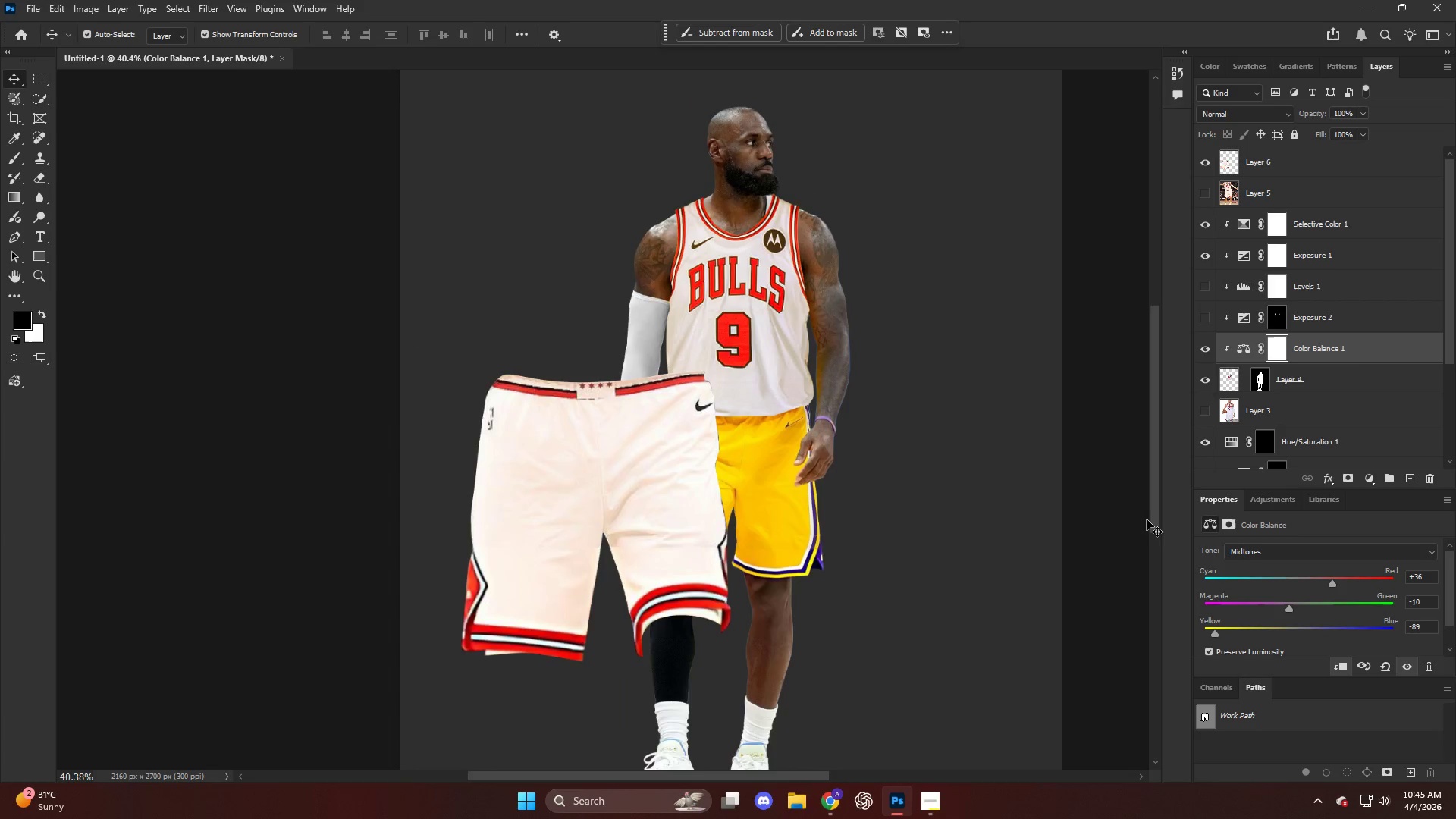 
key(Alt+AltLeft)
 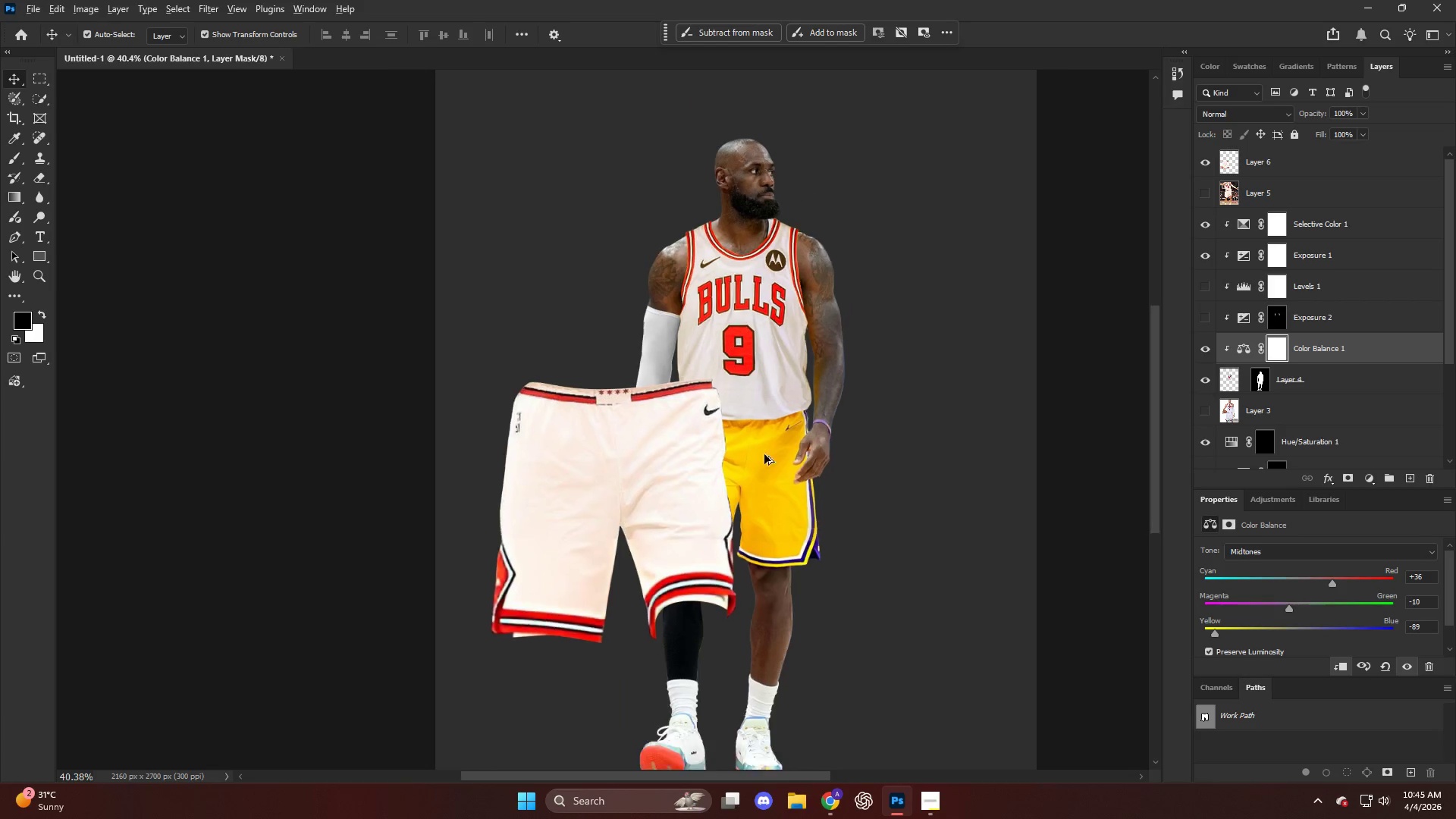 
key(V)
 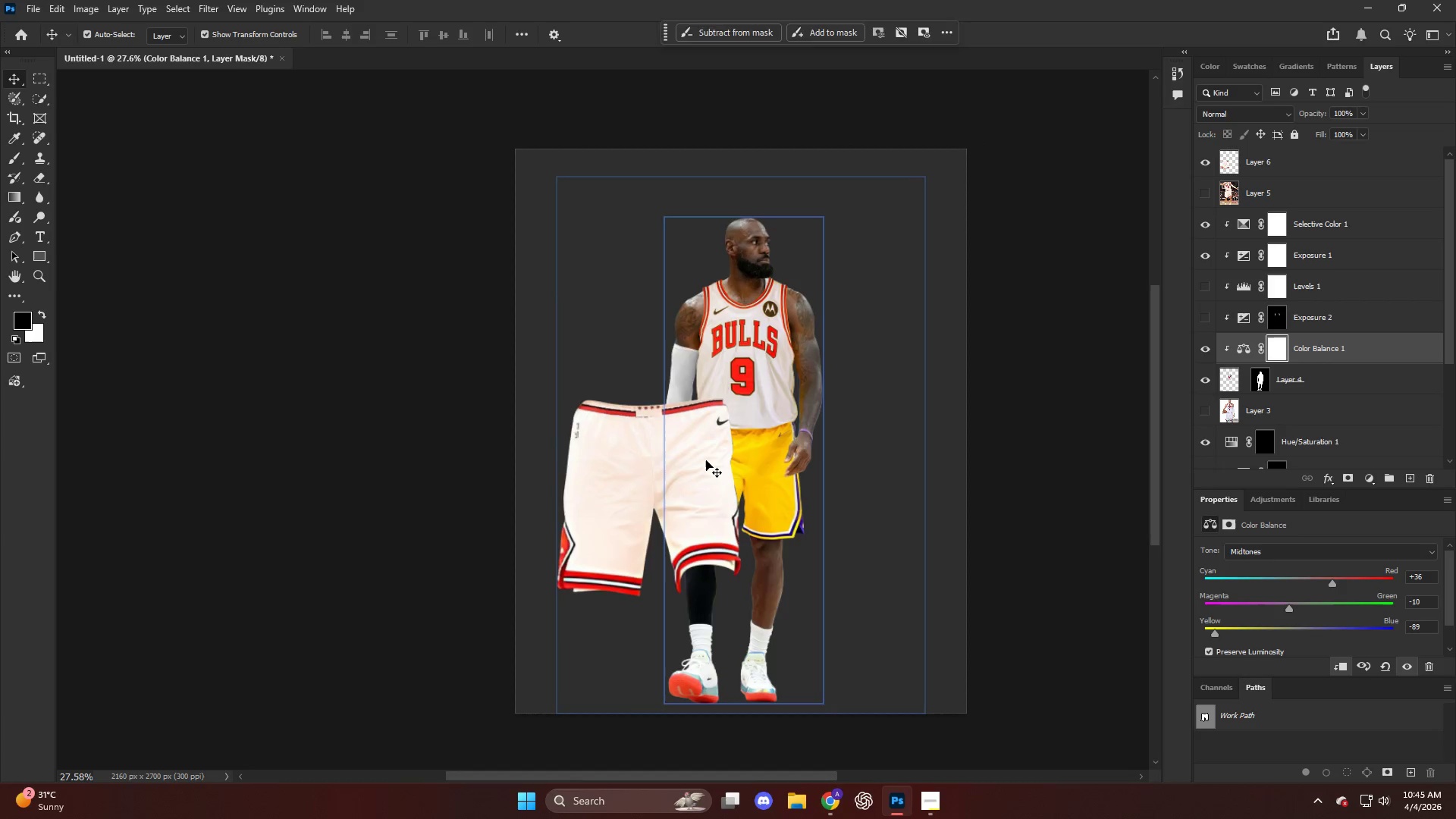 
left_click_drag(start_coordinate=[707, 460], to_coordinate=[783, 464])
 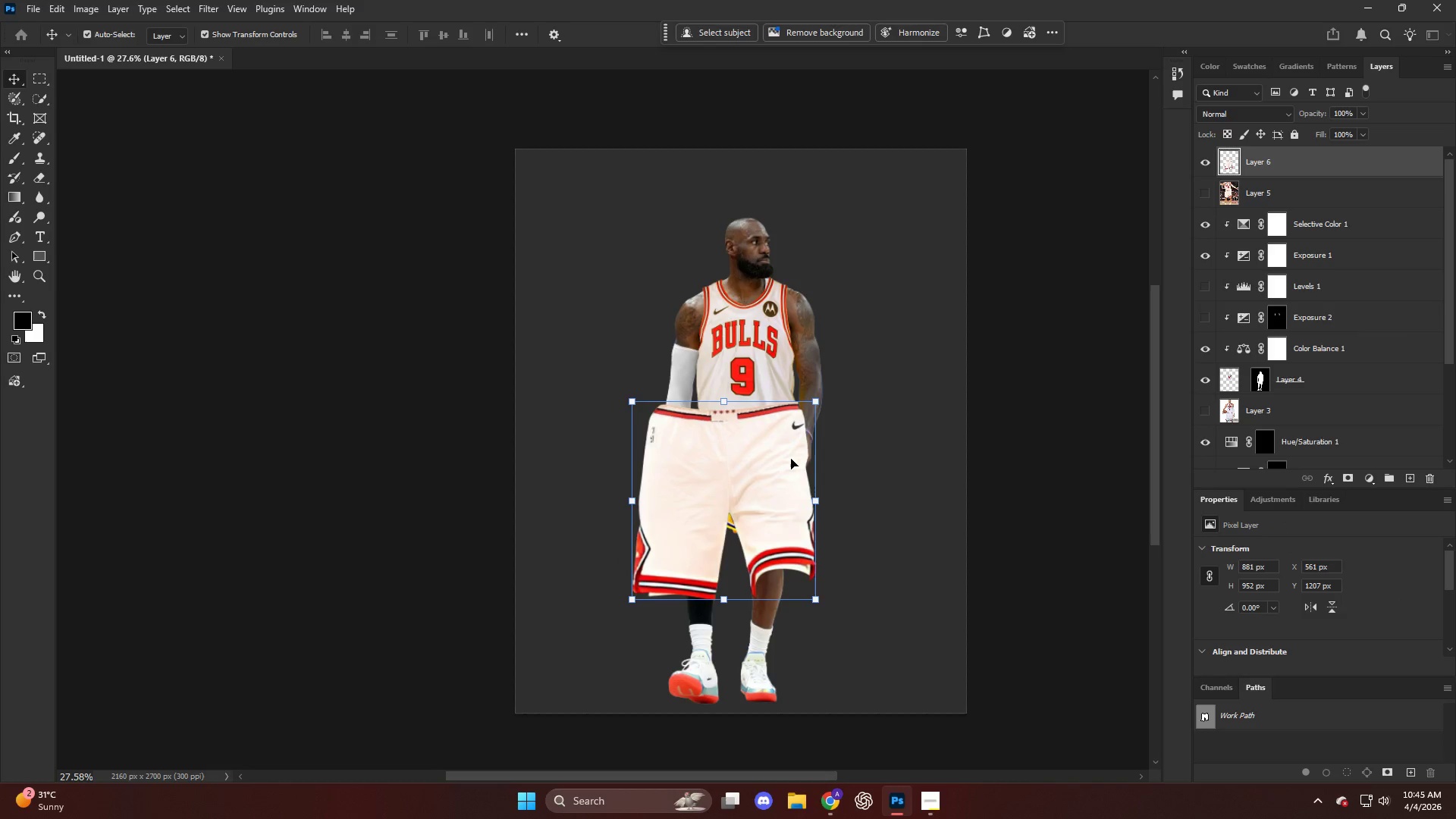 
scroll: coordinate [748, 459], scroll_direction: down, amount: 4.0
 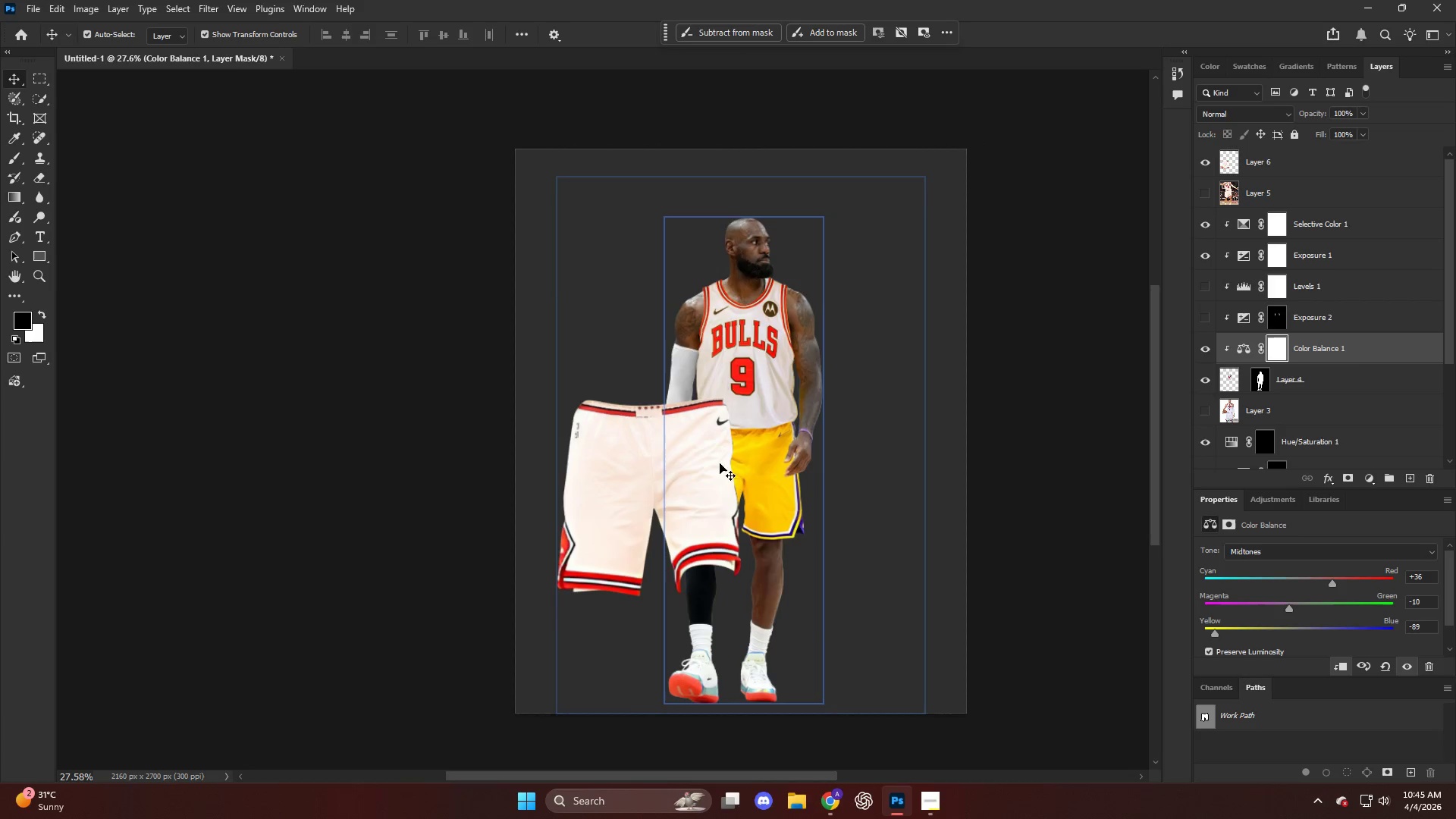 
key(Control+T)
 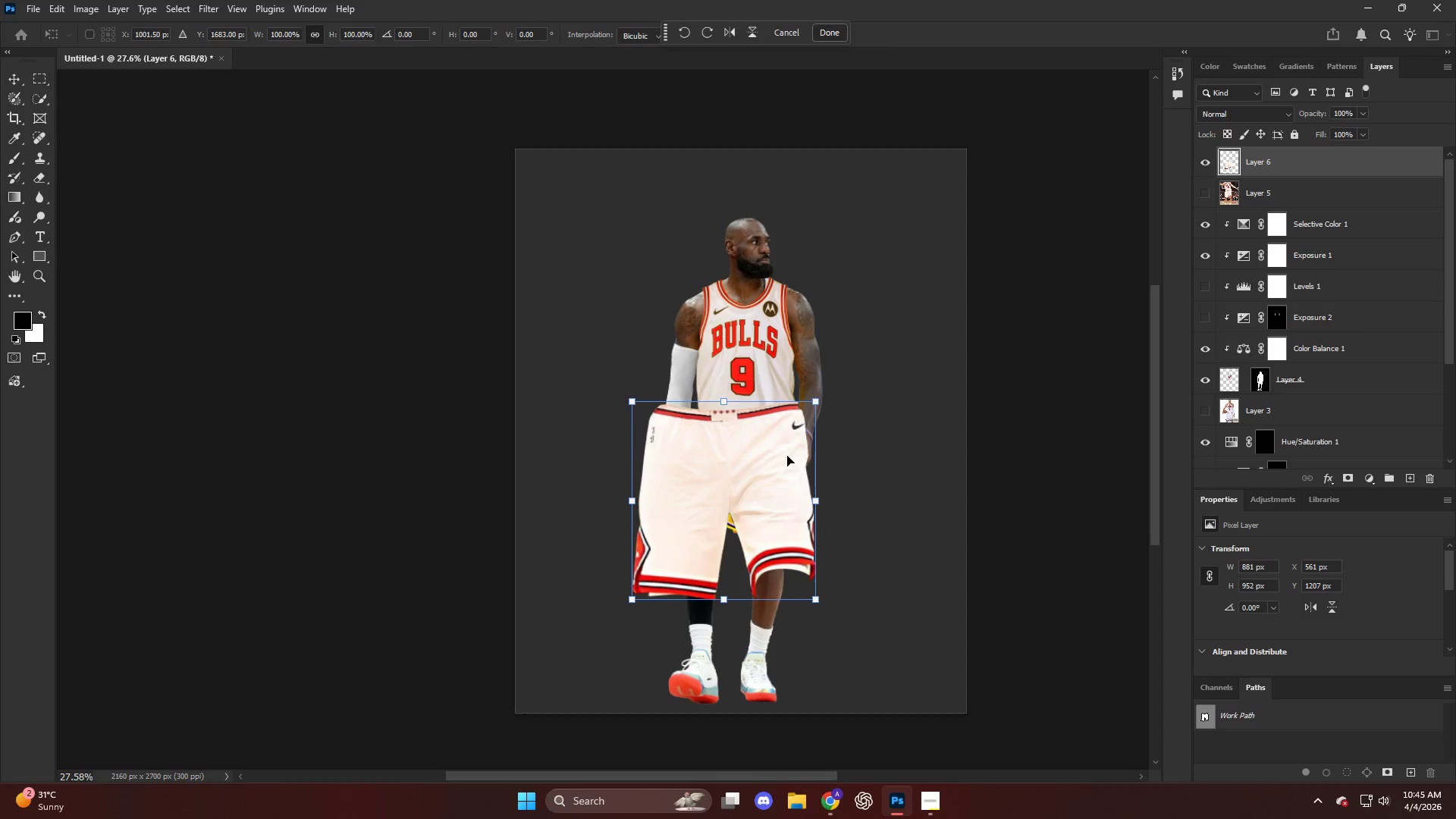 
left_click([783, 453])
 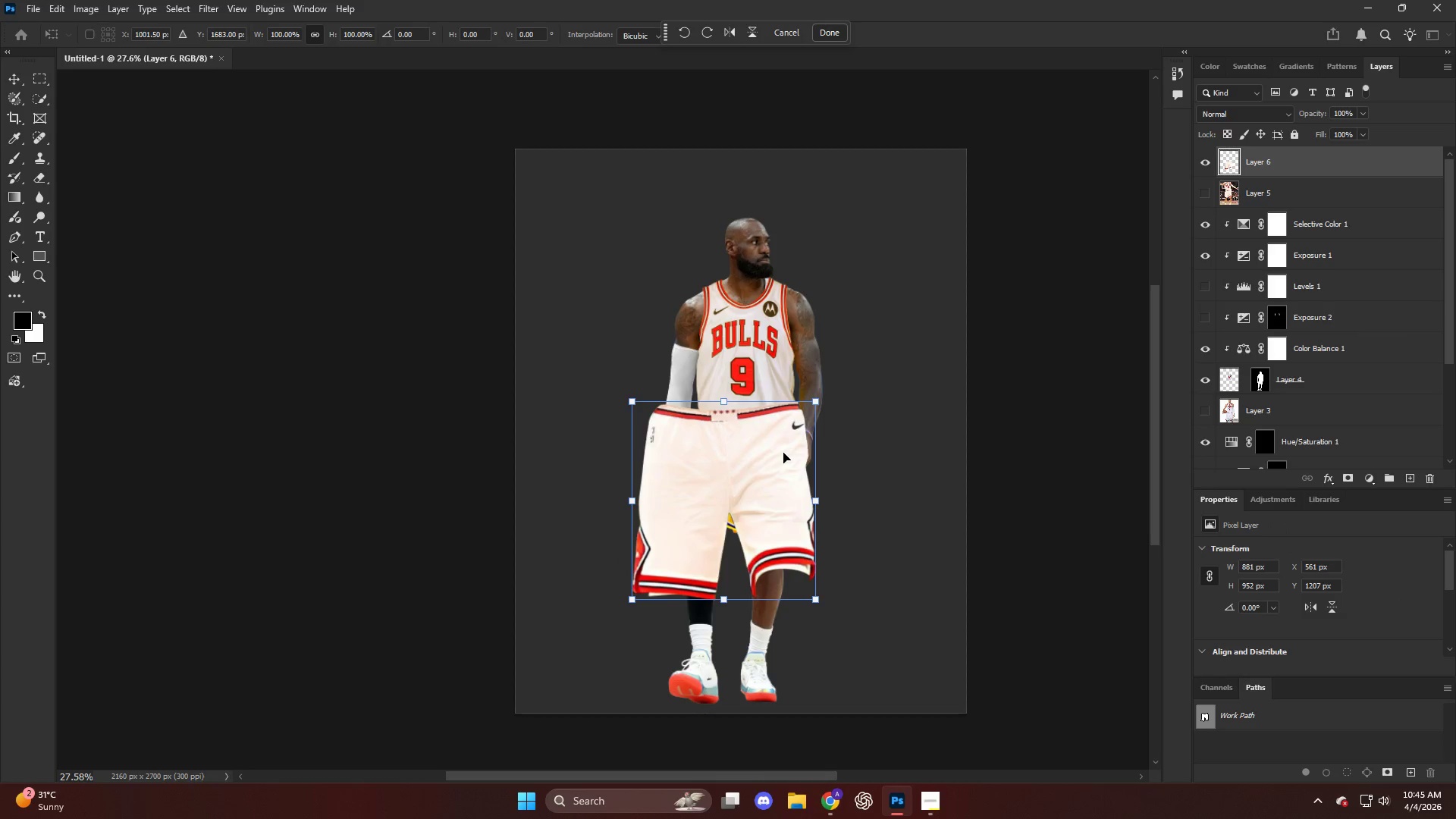 
key(NumpadEnter)
 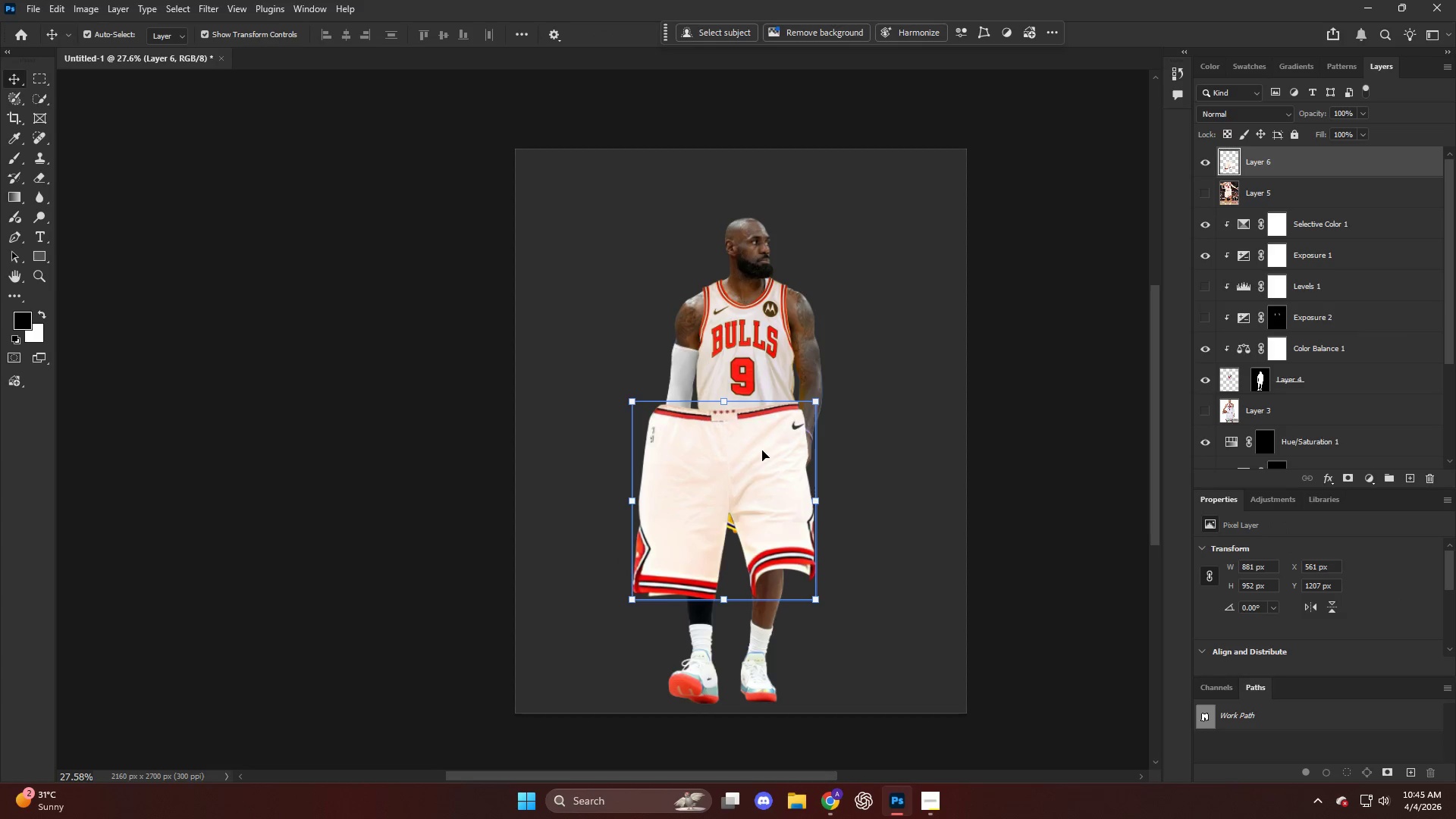 
hold_key(key=AltLeft, duration=0.73)
scroll: coordinate [636, 441], scroll_direction: up, amount: 10.0
 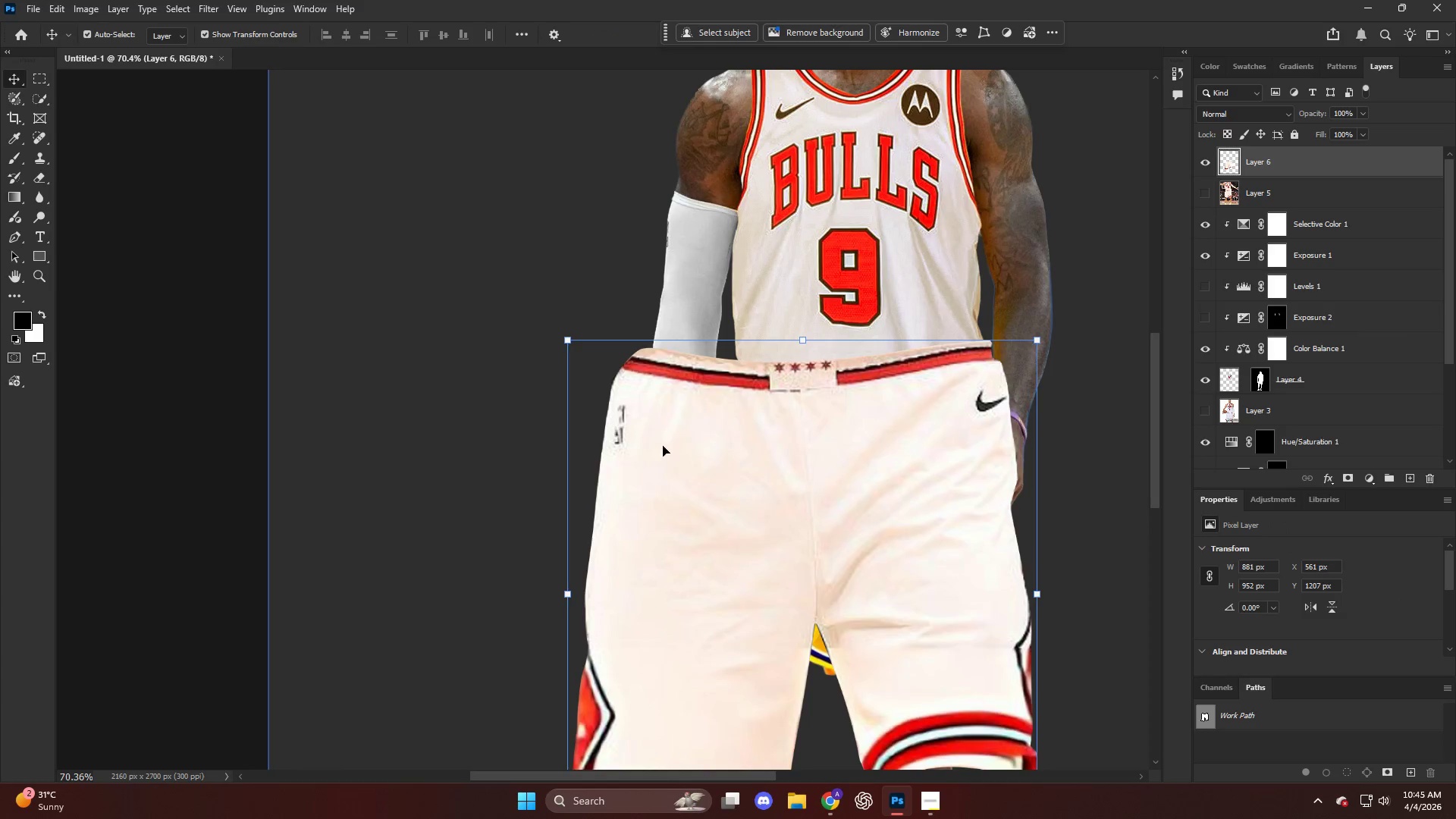 
left_click([676, 444])
 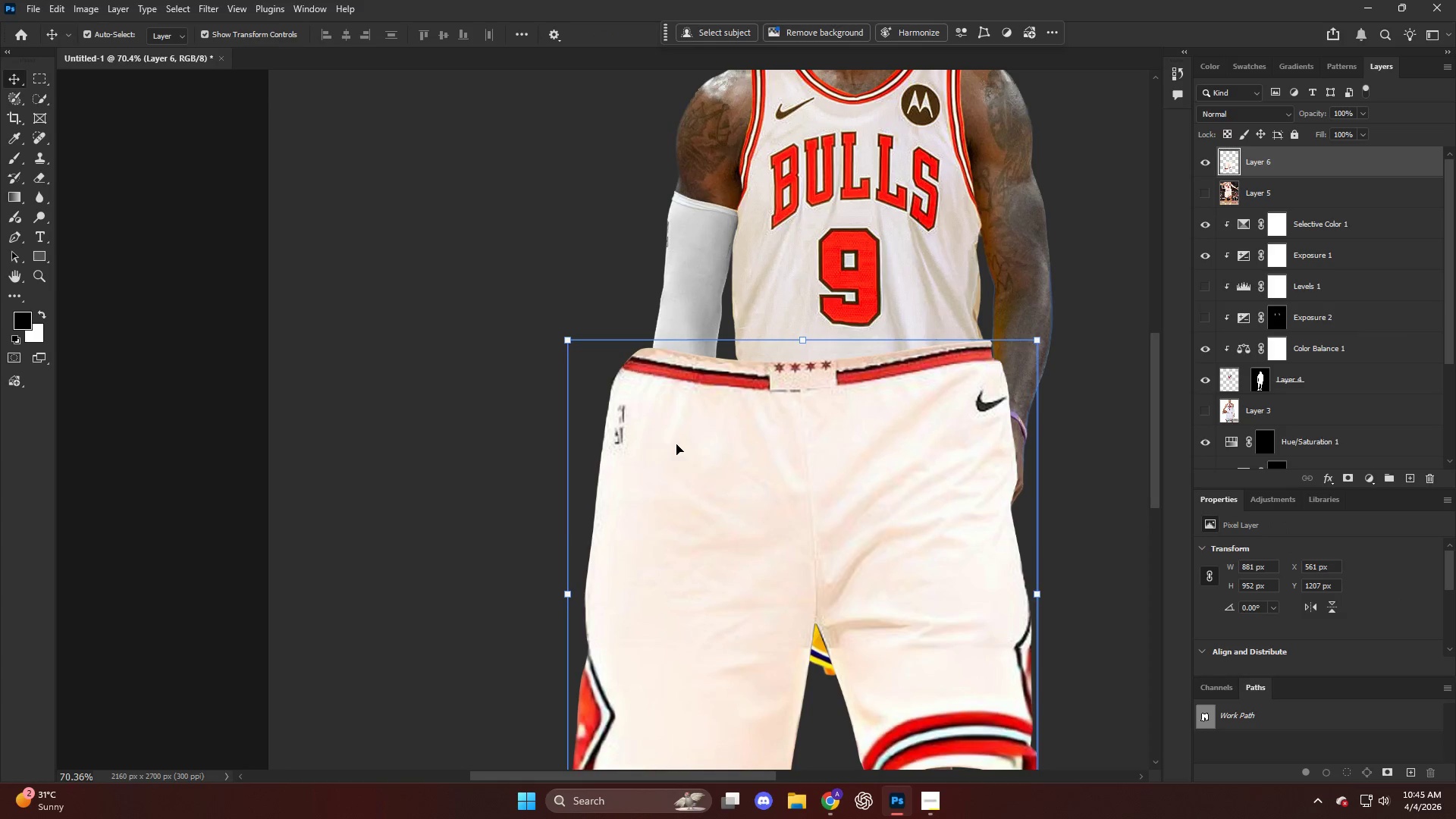 
key(NumpadEnter)
 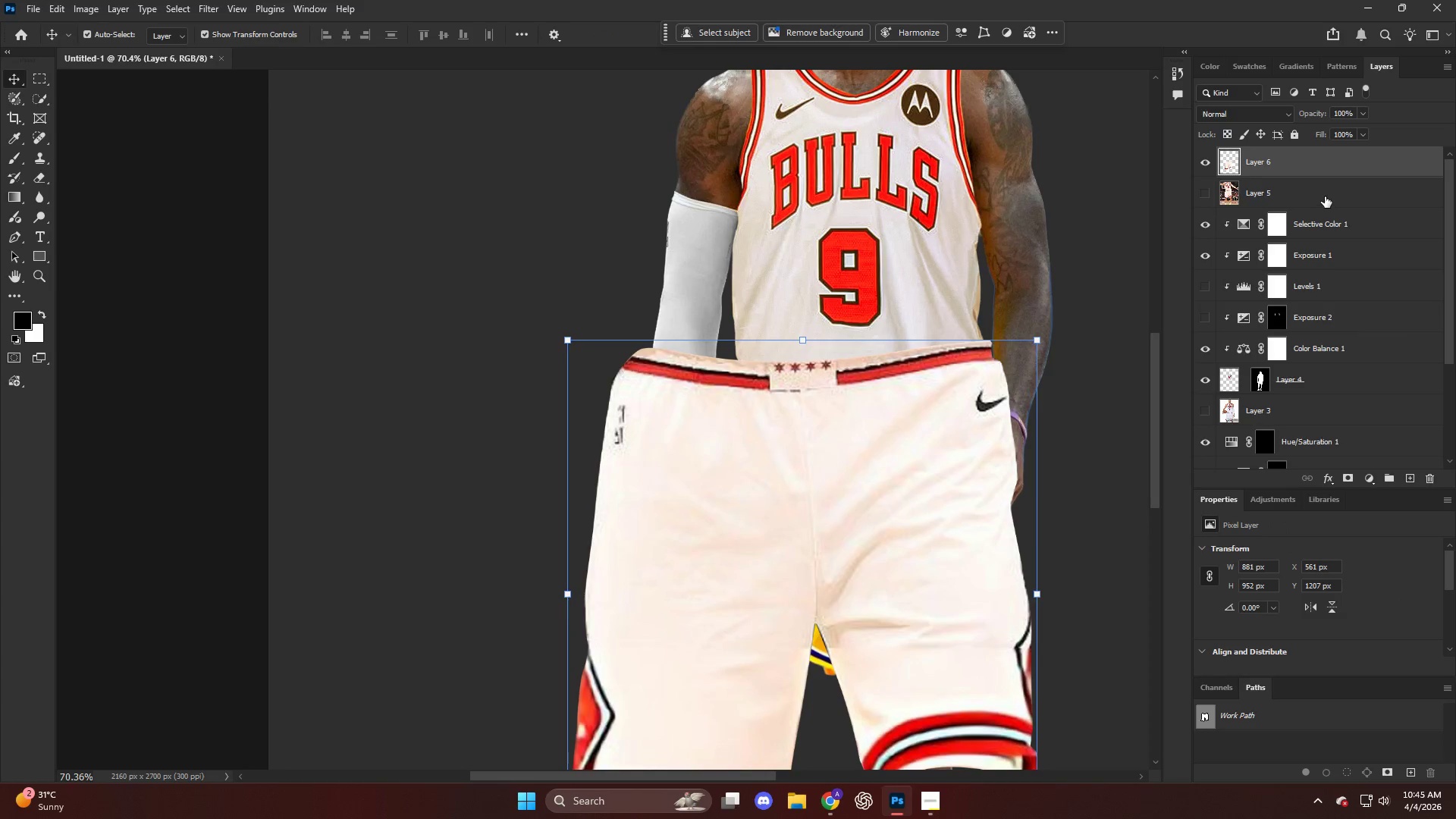 
hold_key(key=AltLeft, duration=0.56)
 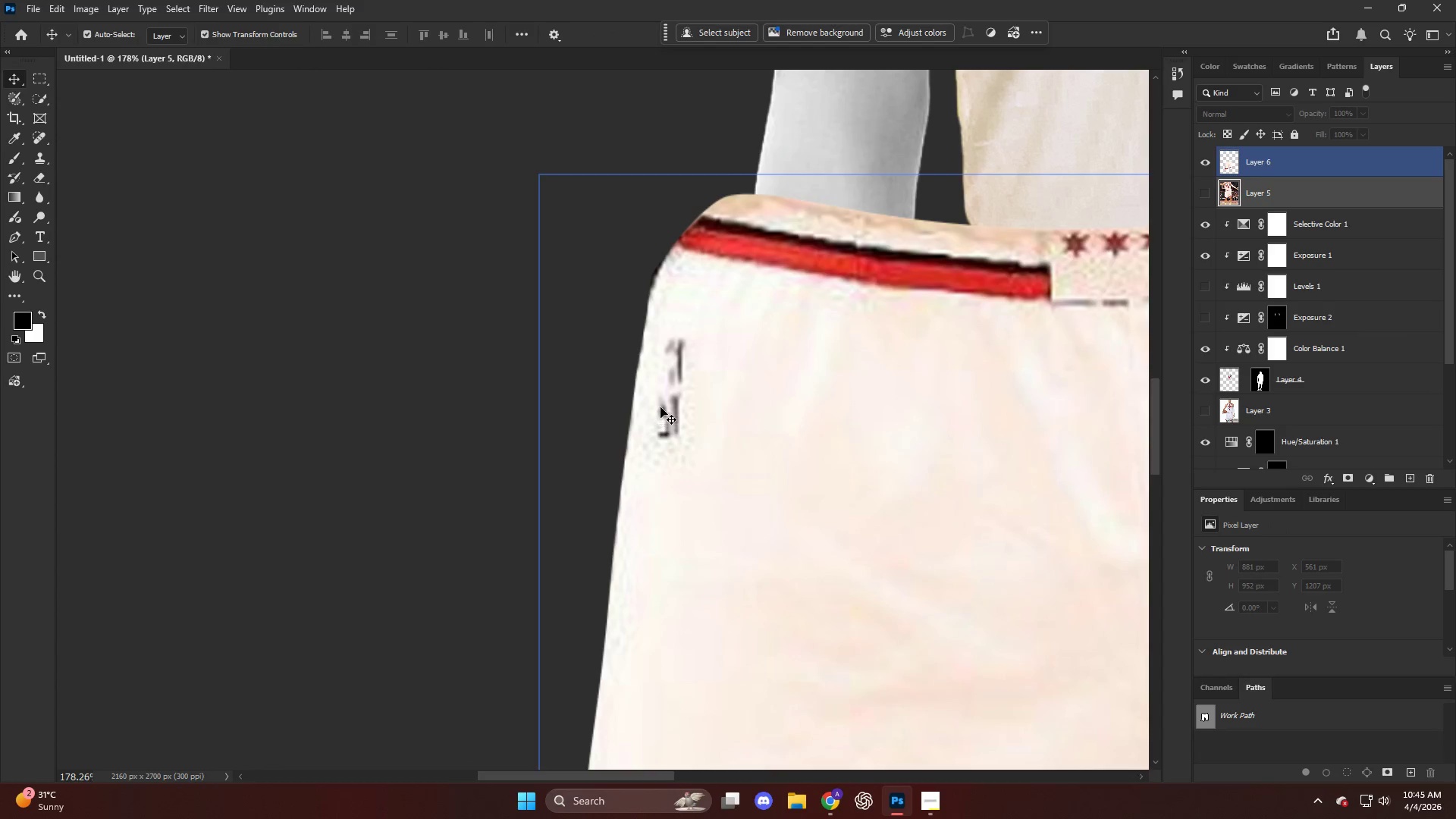 
key(P)
 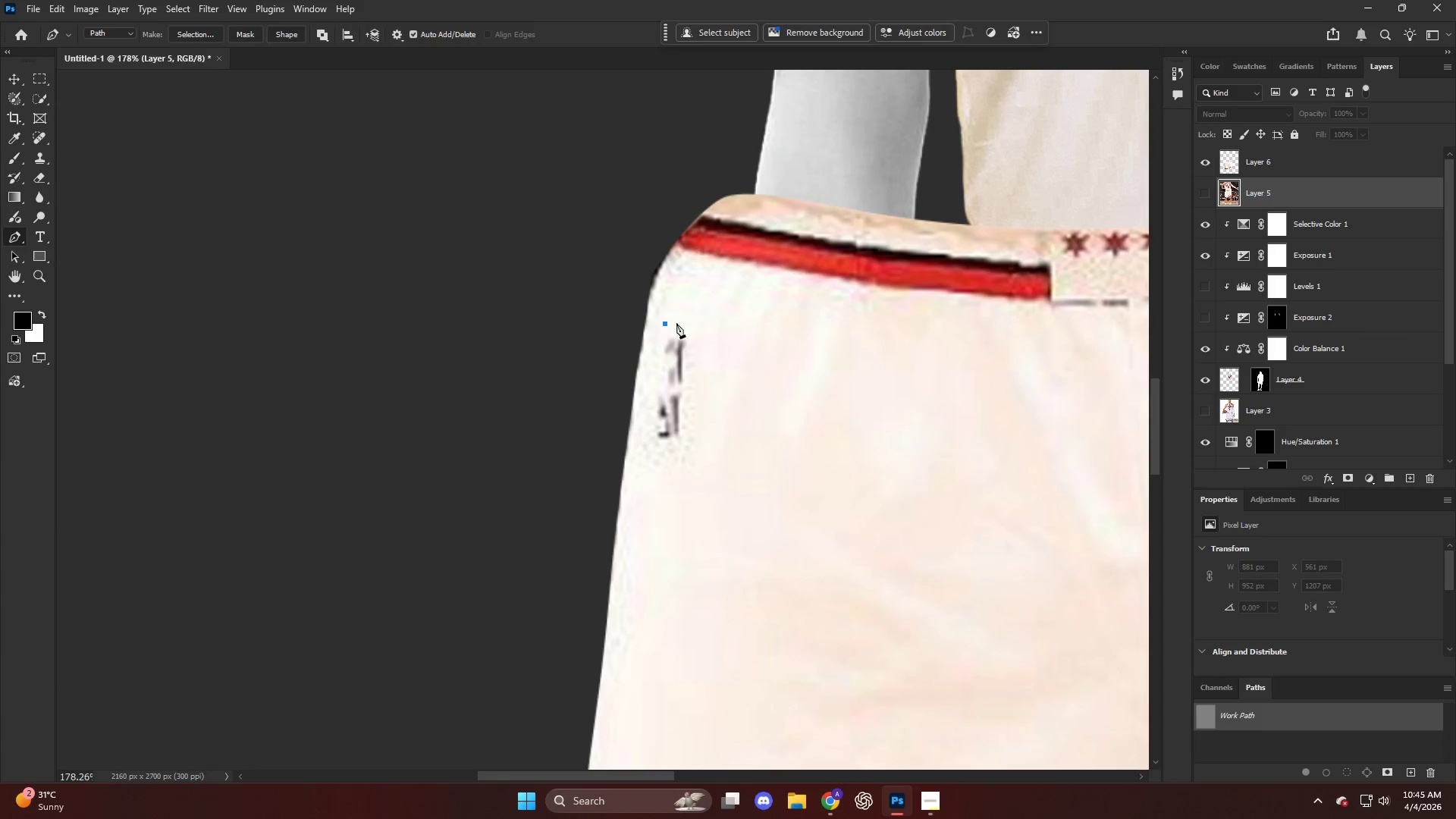 
scroll: coordinate [657, 414], scroll_direction: up, amount: 9.0
 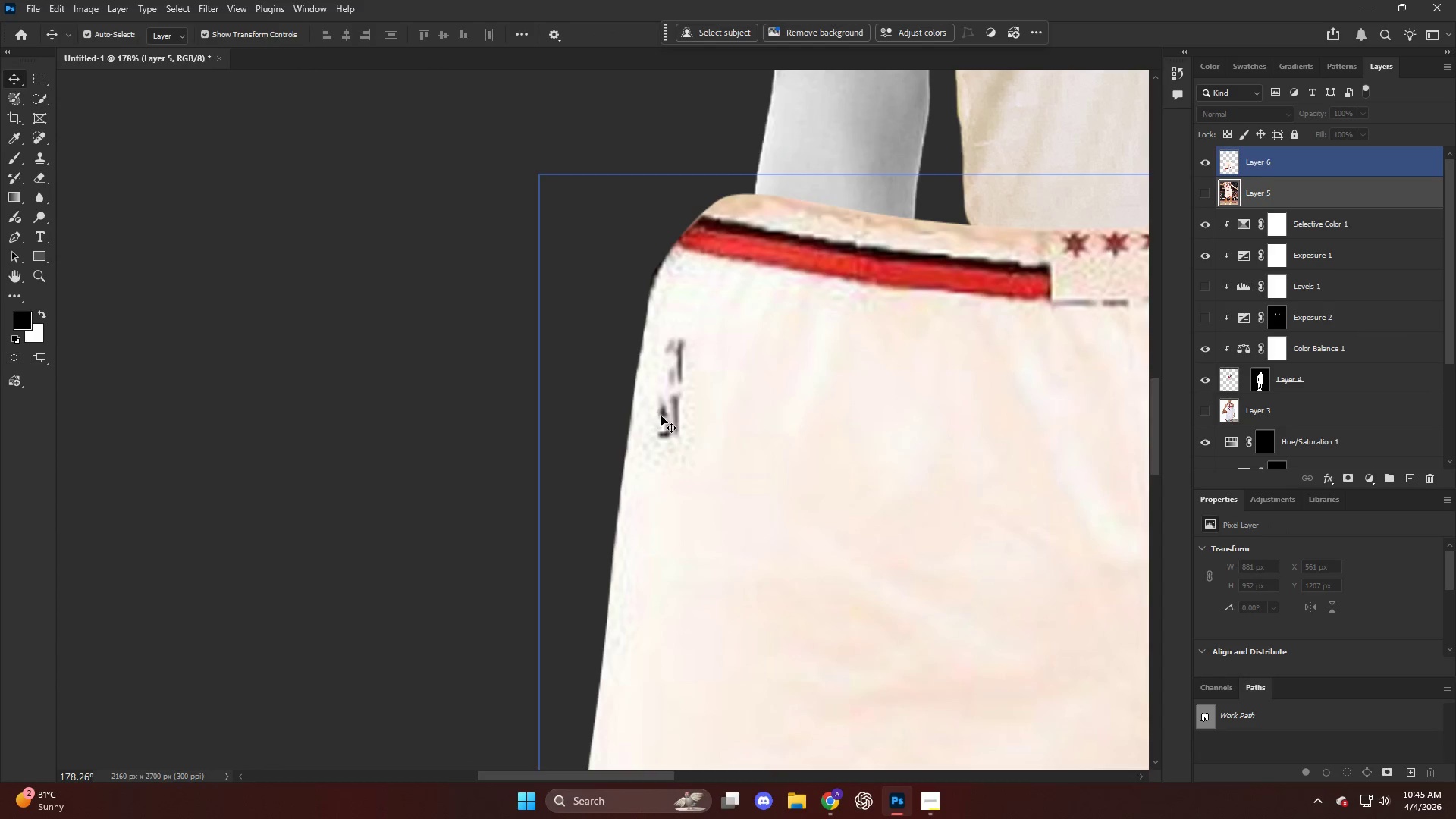 
left_click_drag(start_coordinate=[694, 334], to_coordinate=[695, 340])
 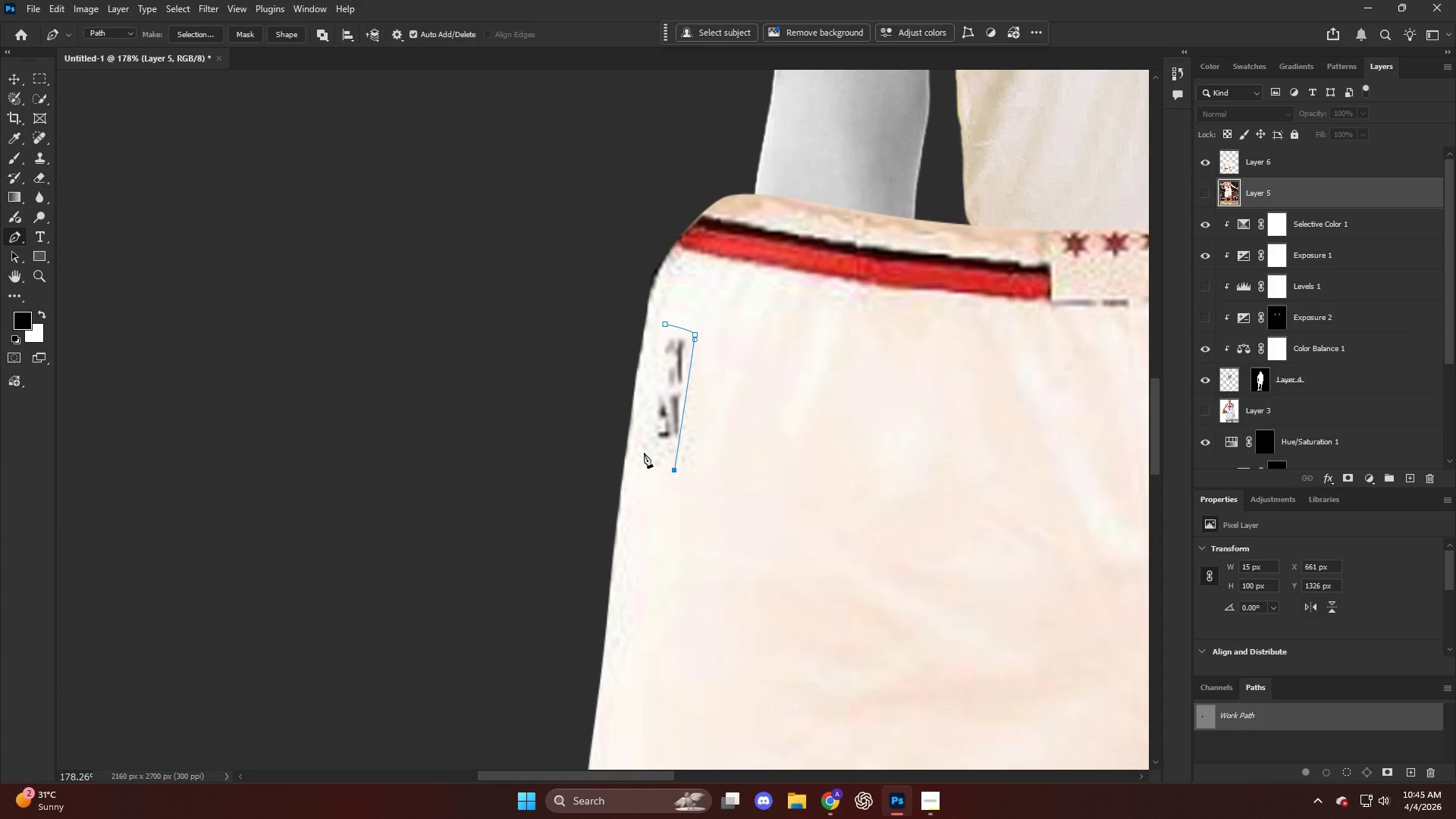 
left_click_drag(start_coordinate=[646, 442], to_coordinate=[647, 431])
 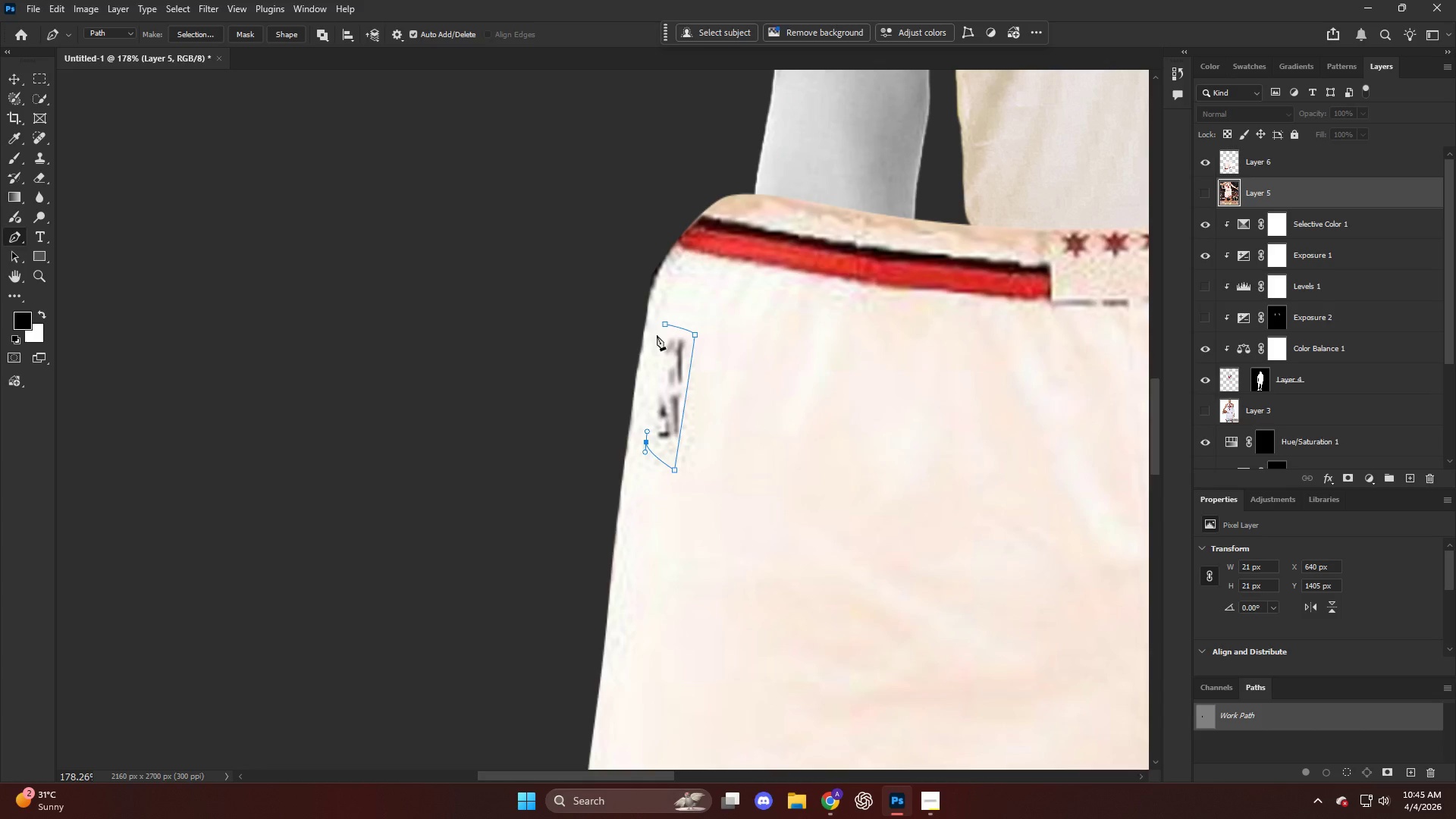 
left_click([656, 327])
 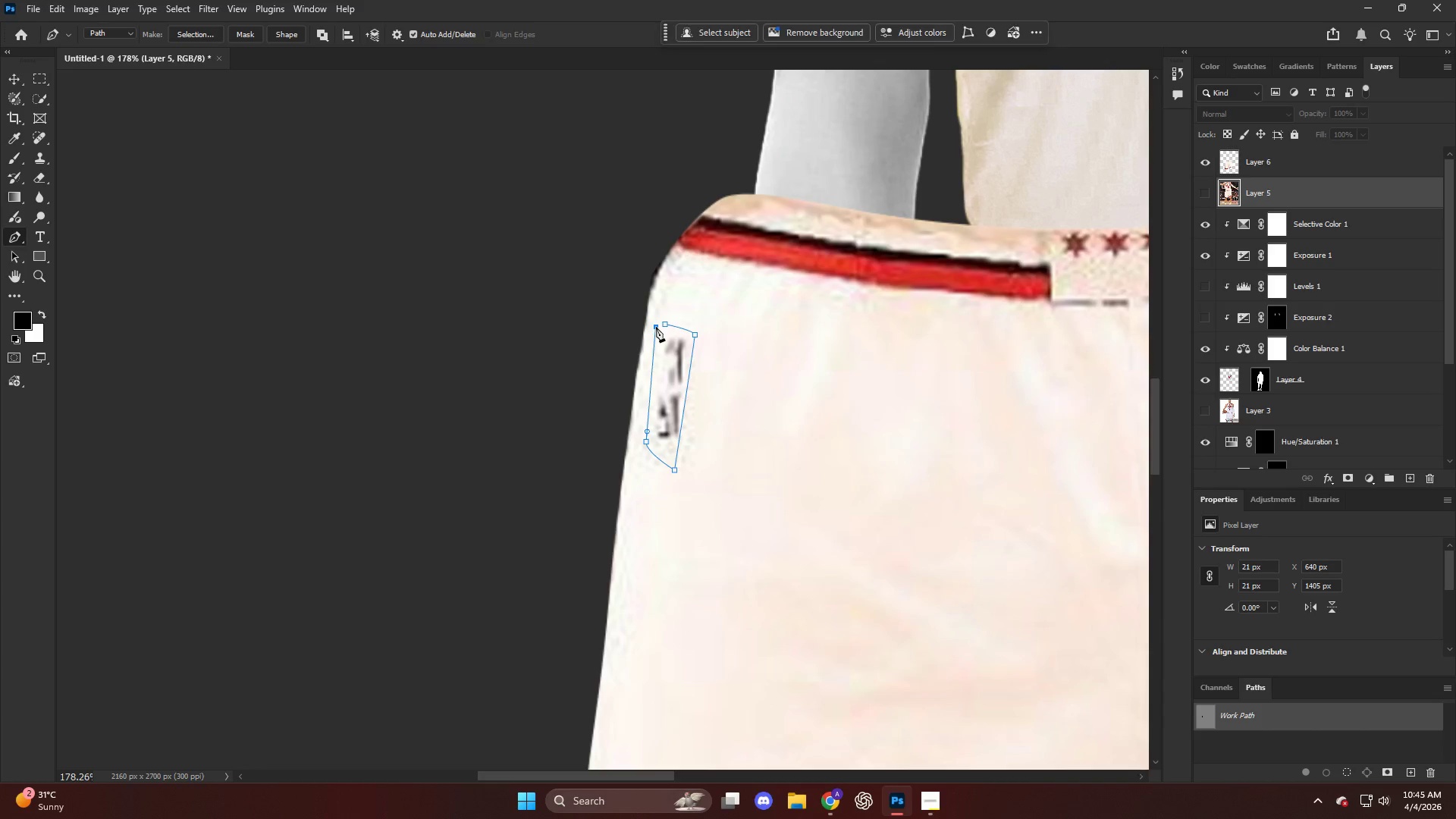 
key(Control+ControlLeft)
 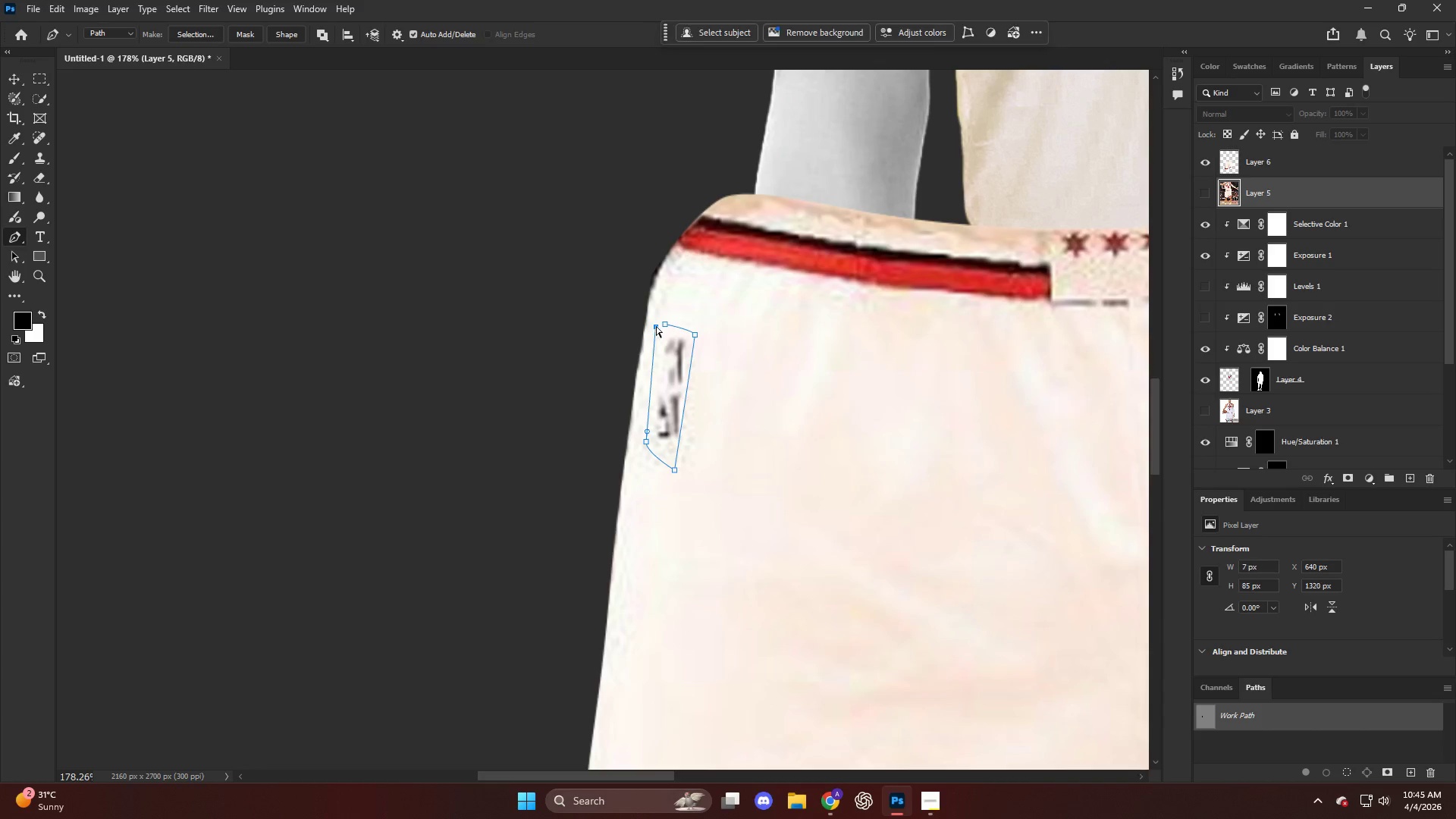 
key(Control+Shift+ShiftLeft)
 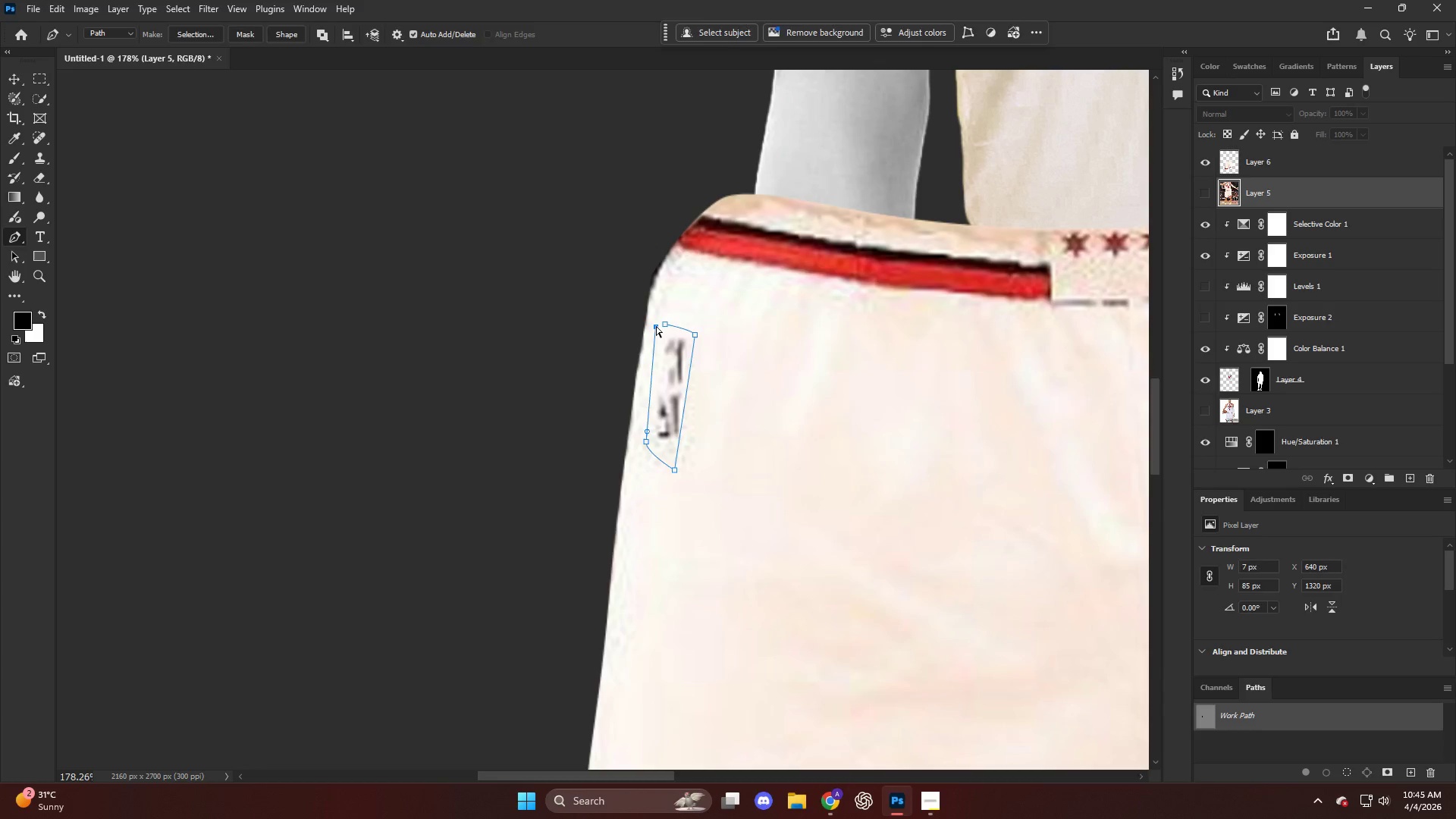 
key(Control+Shift+NumpadEnter)
 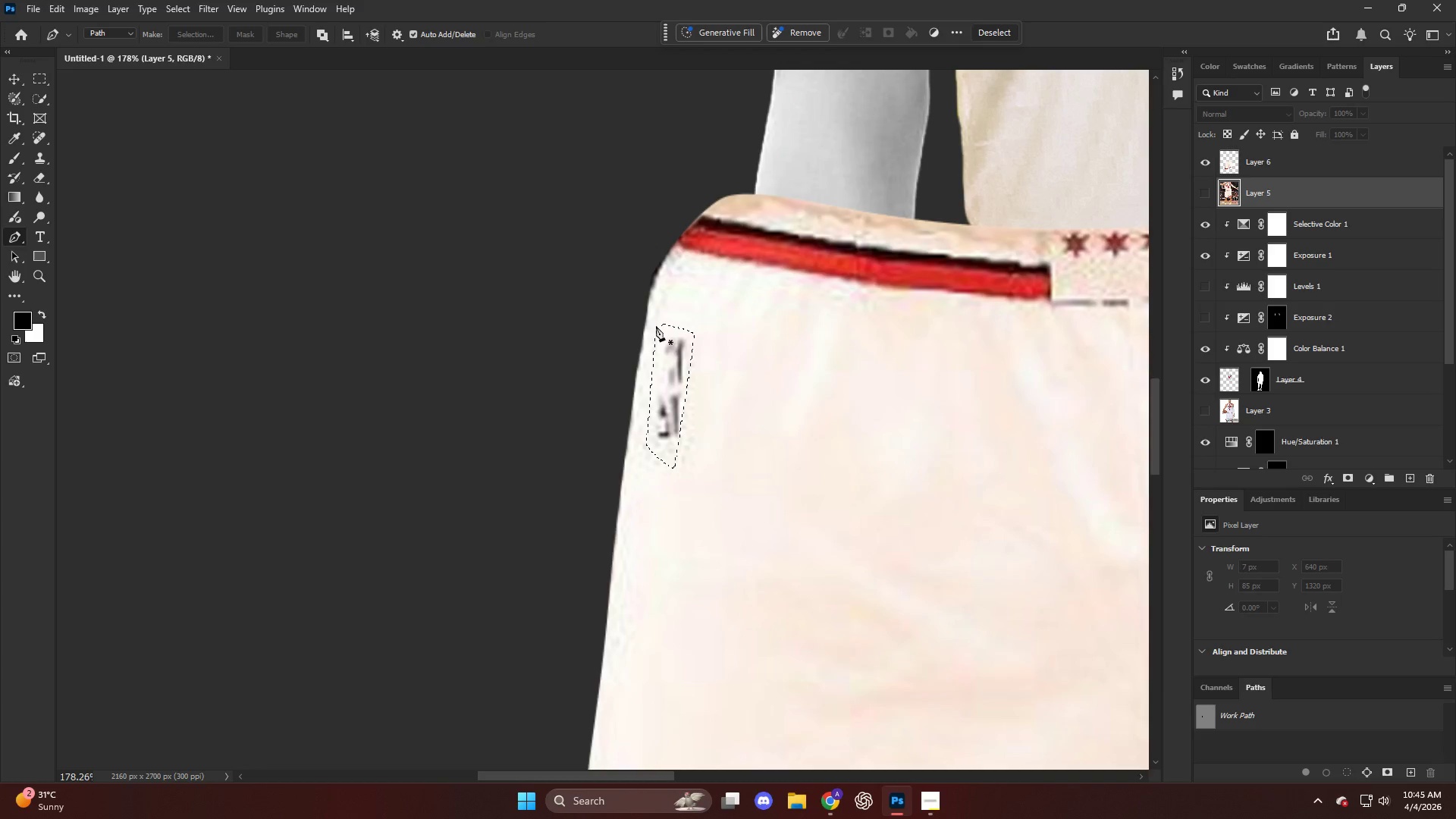 
key(Alt+AltLeft)
 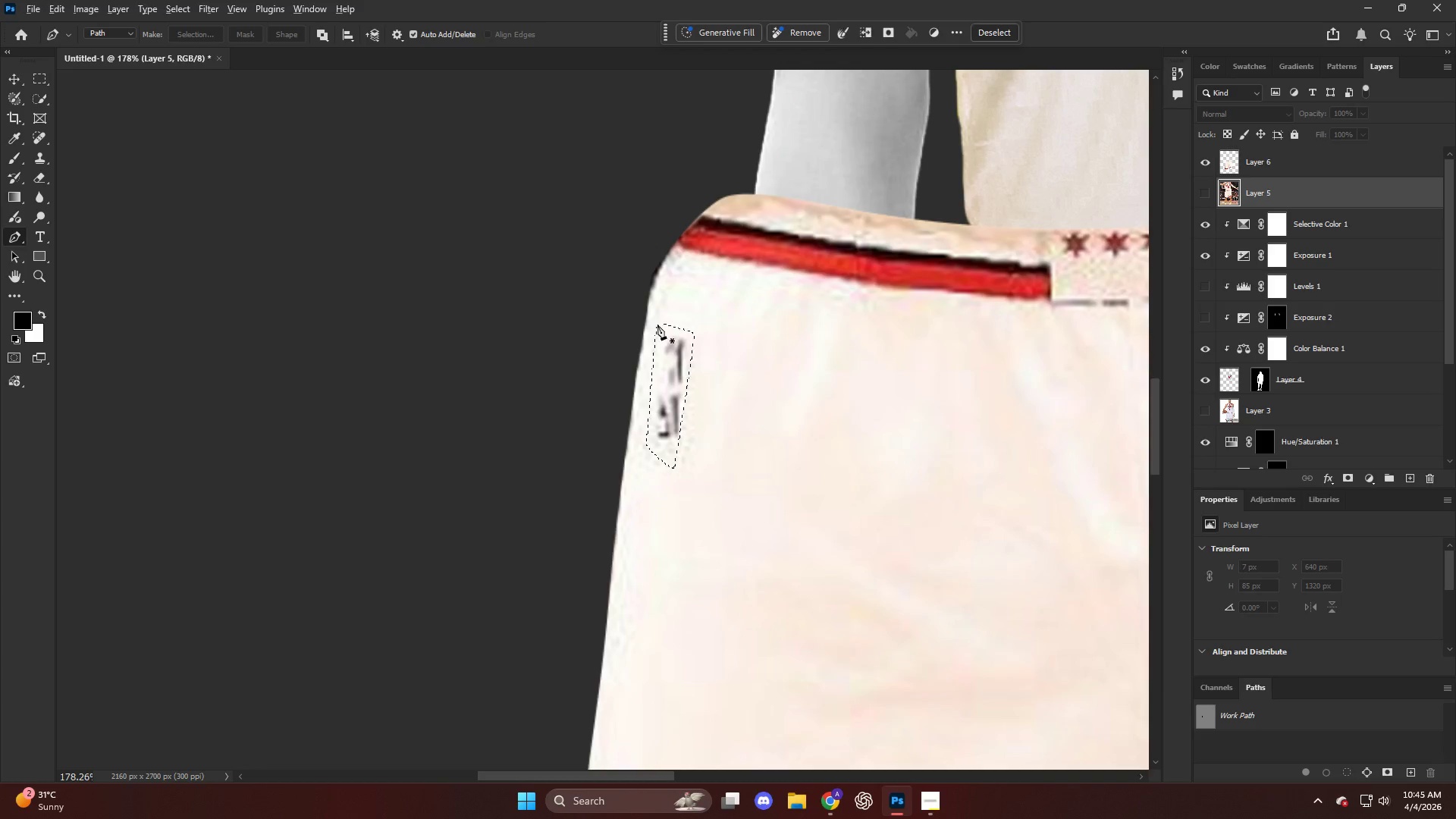 
hold_key(key=ControlLeft, duration=0.36)
hold_key(key=AltLeft, duration=0.45)
scroll: coordinate [1015, 324], scroll_direction: down, amount: 11.0
 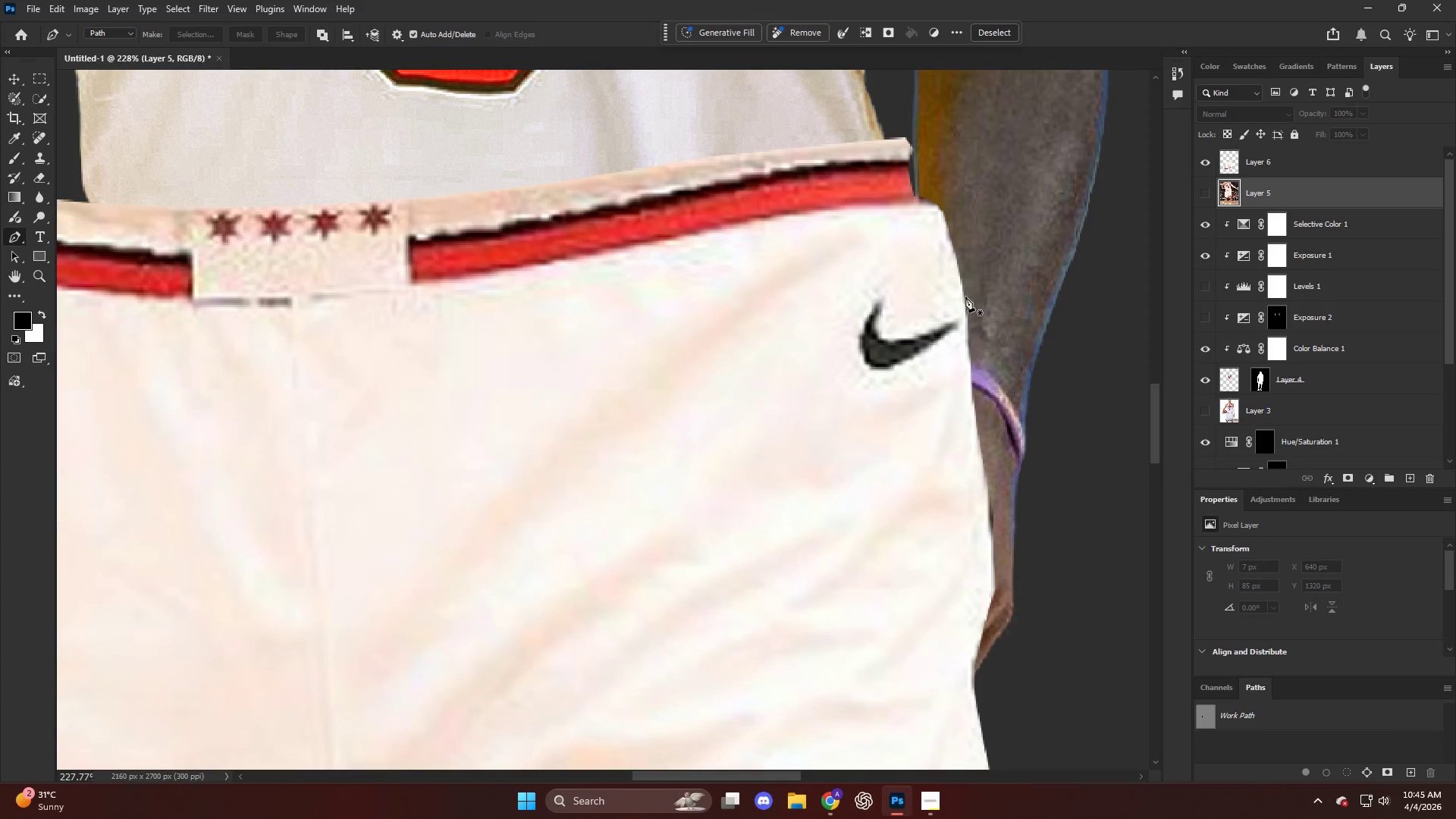 
left_click_drag(start_coordinate=[959, 344], to_coordinate=[967, 344])
 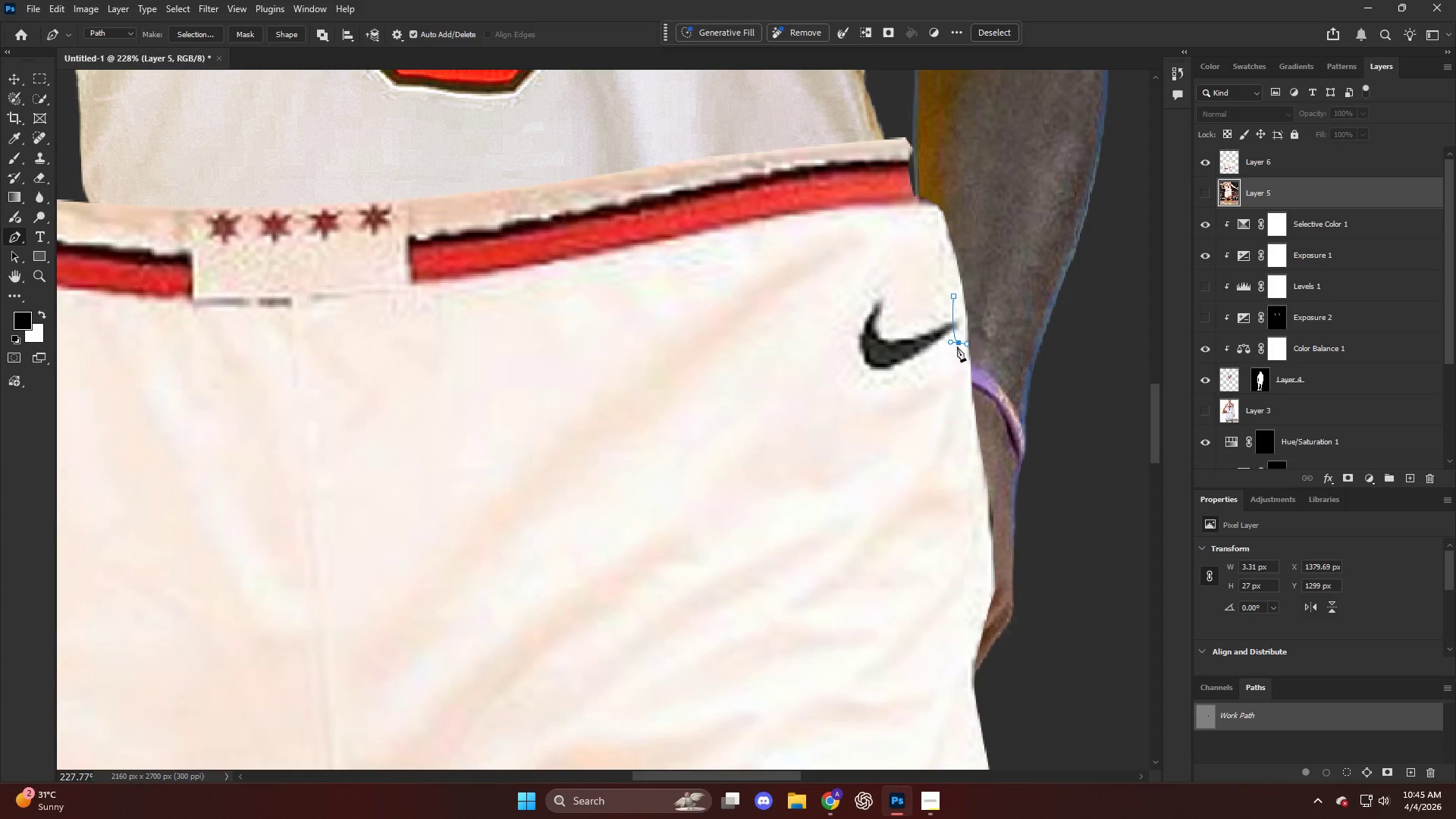 
key(Control+ControlLeft)
 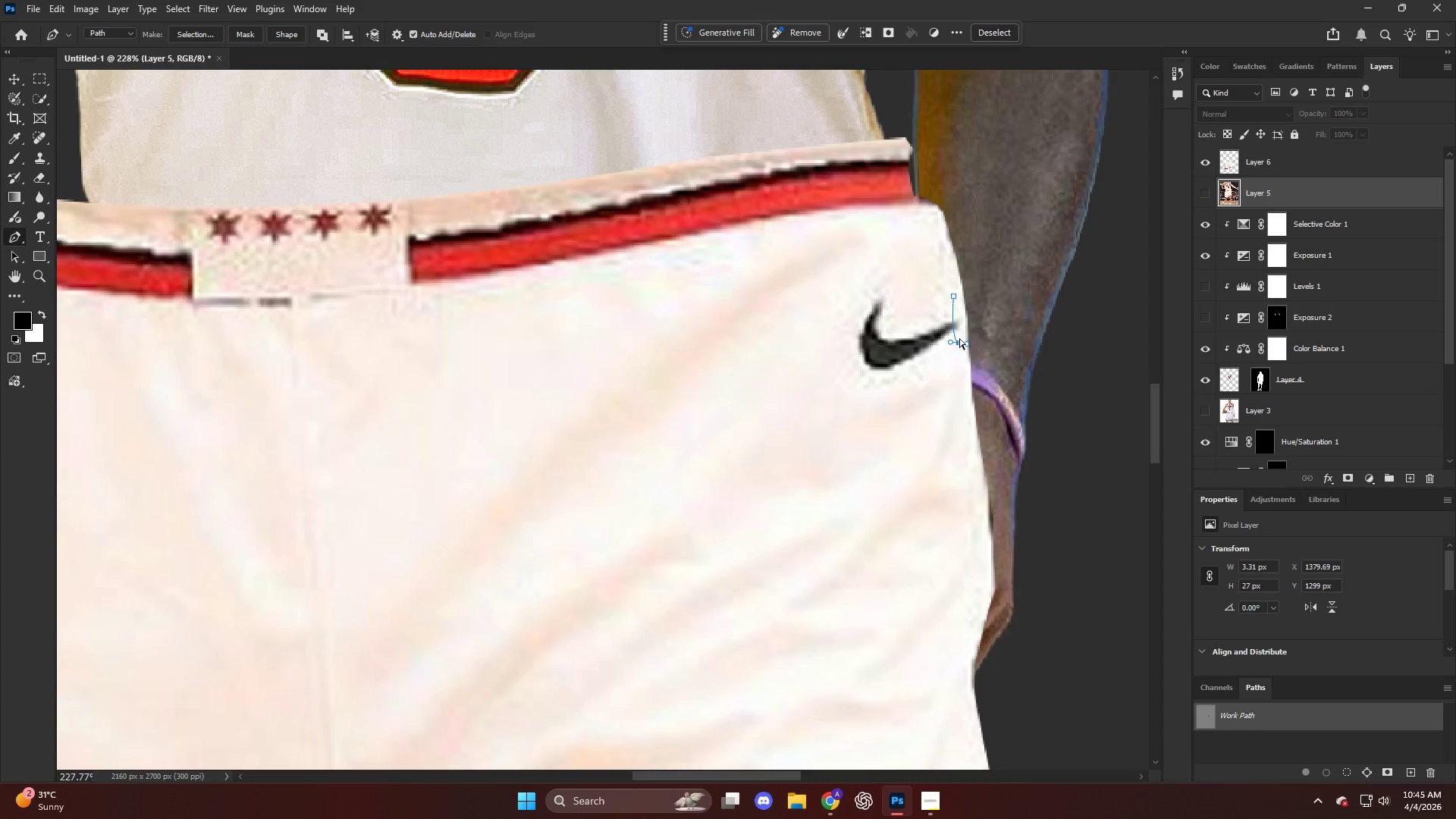 
key(Control+Z)
 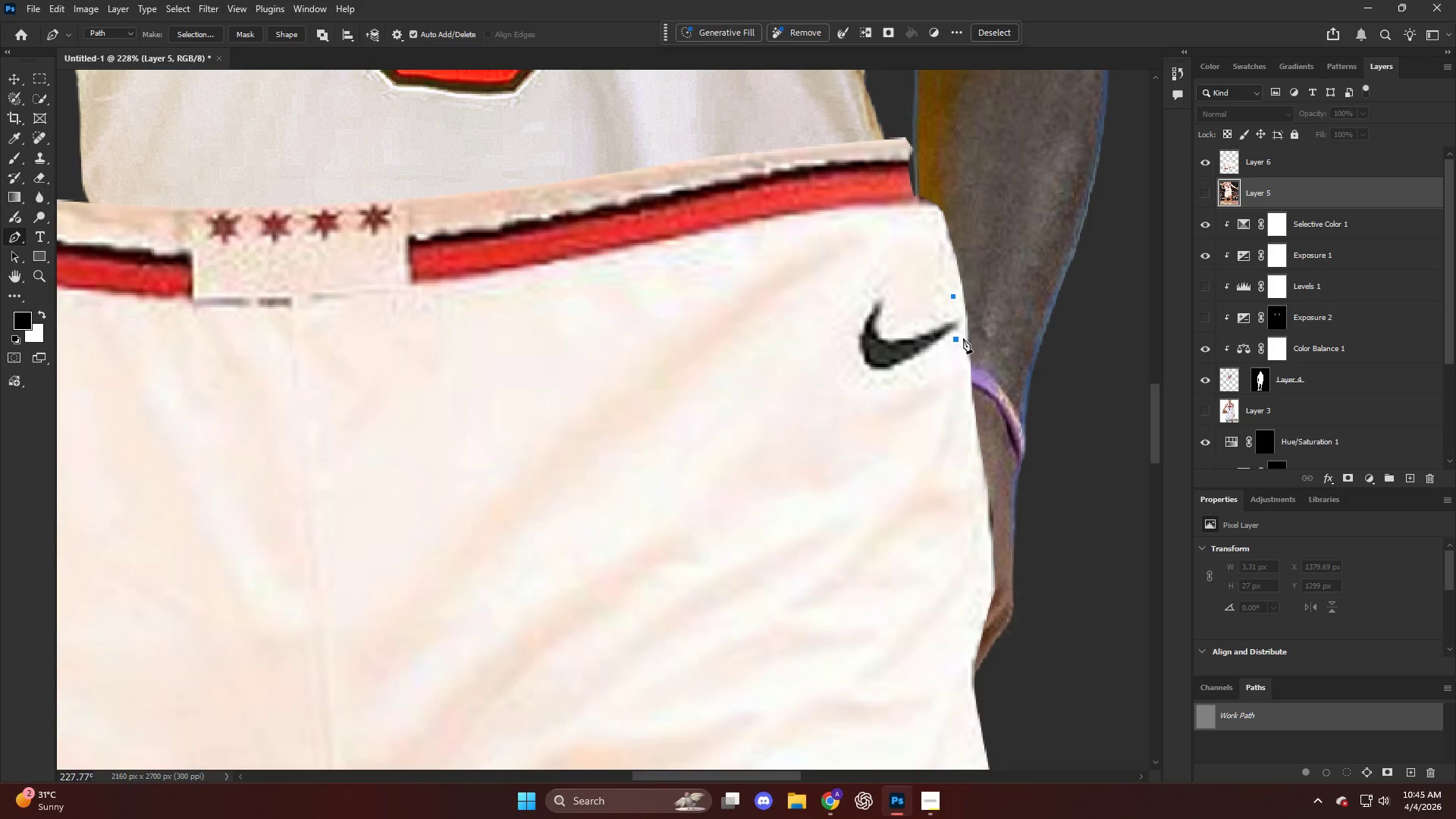 
left_click_drag(start_coordinate=[964, 338], to_coordinate=[959, 348])
 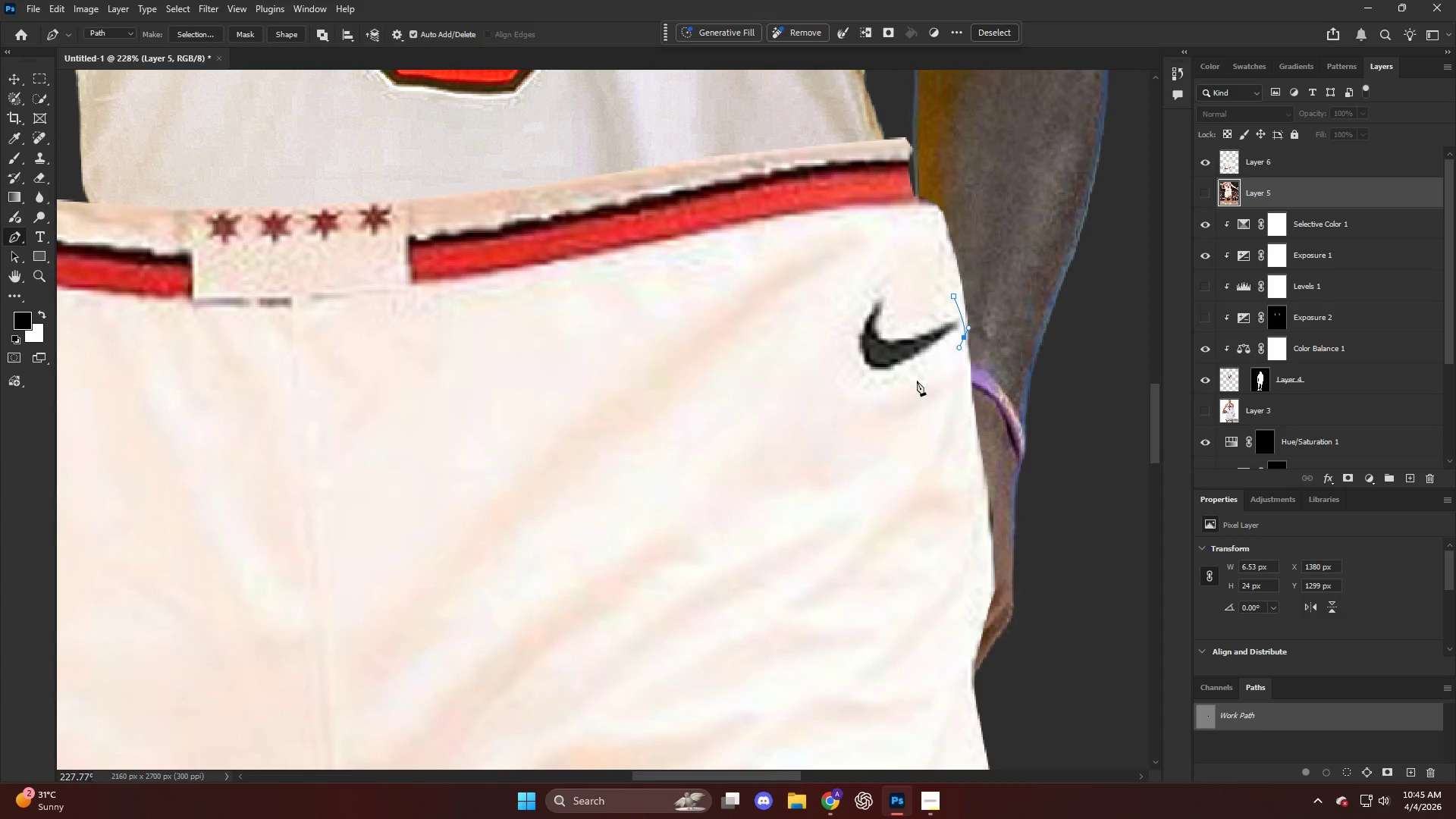 
left_click_drag(start_coordinate=[911, 380], to_coordinate=[878, 381])
 